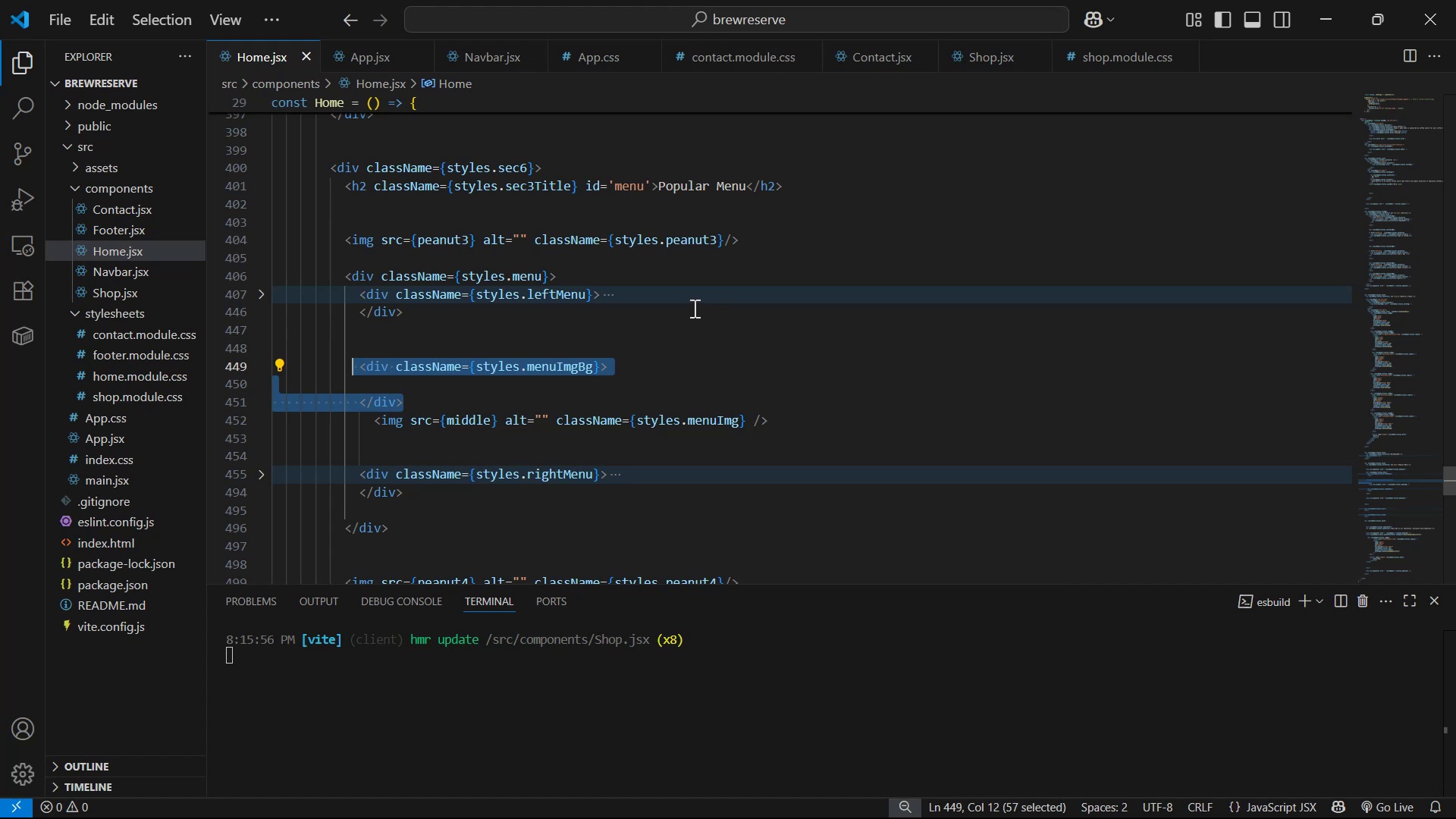 
left_click([971, 61])
 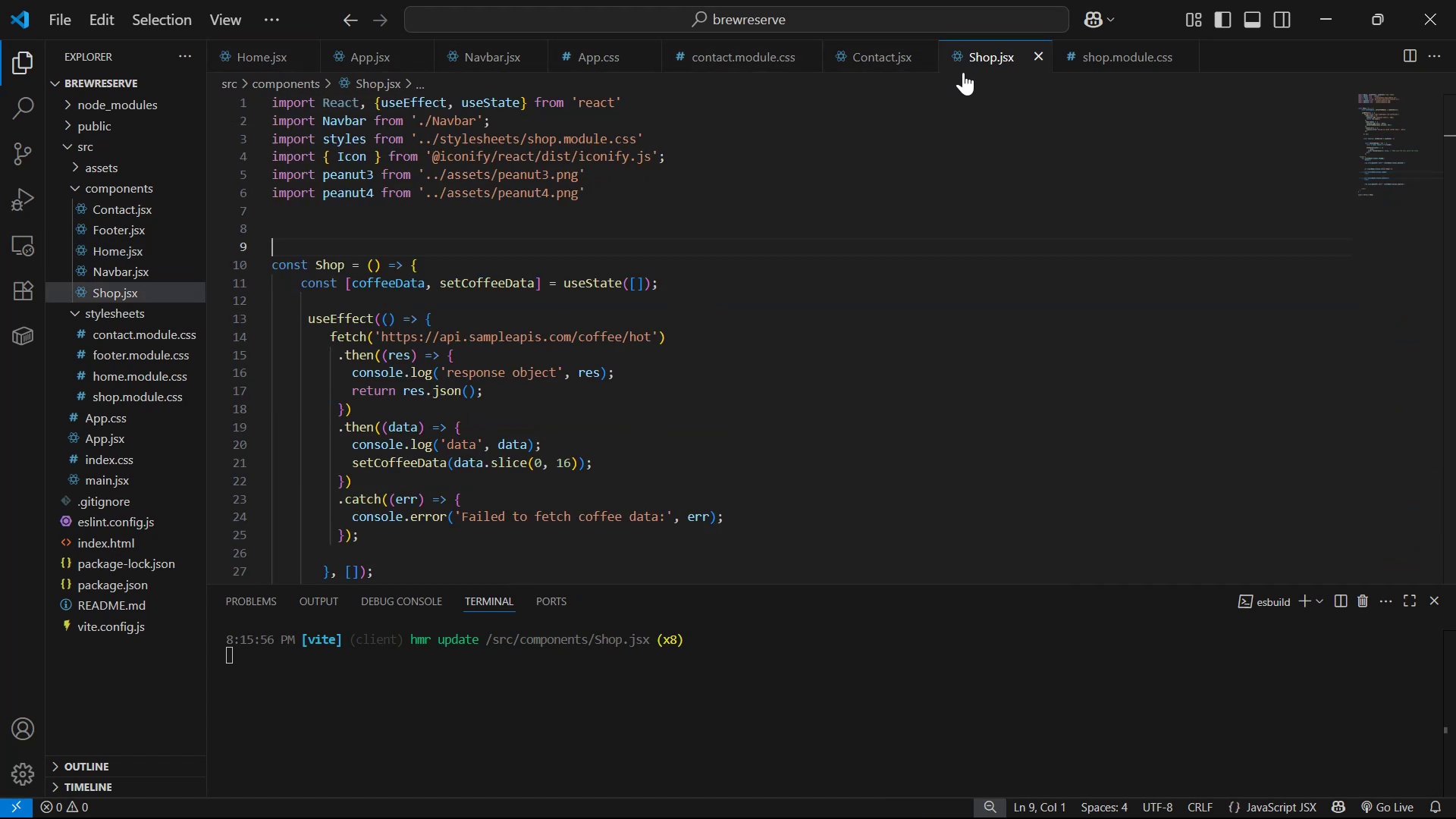 
scroll: coordinate [846, 271], scroll_direction: down, amount: 14.0
 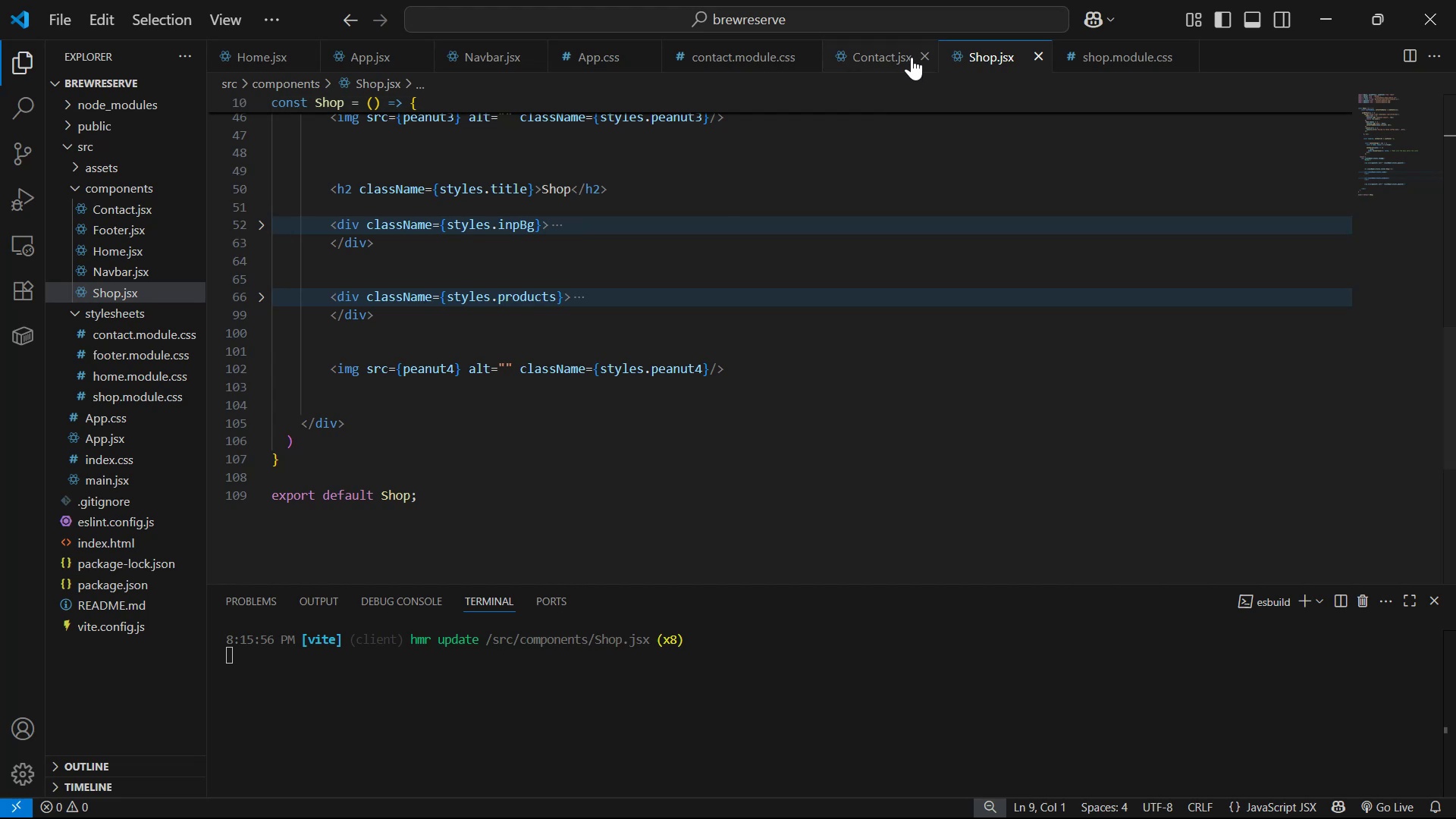 
left_click([918, 54])
 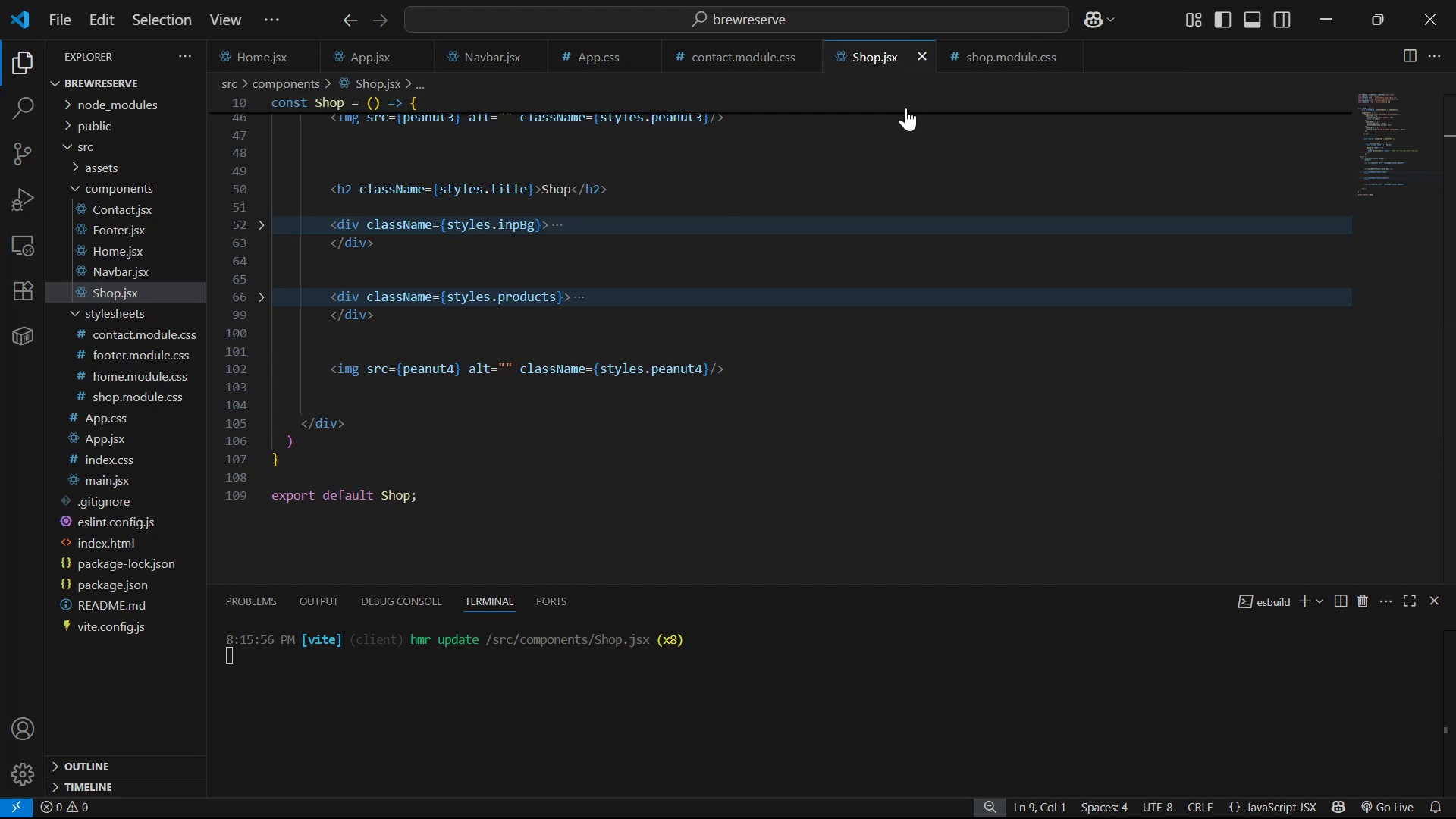 
scroll: coordinate [726, 285], scroll_direction: none, amount: 0.0
 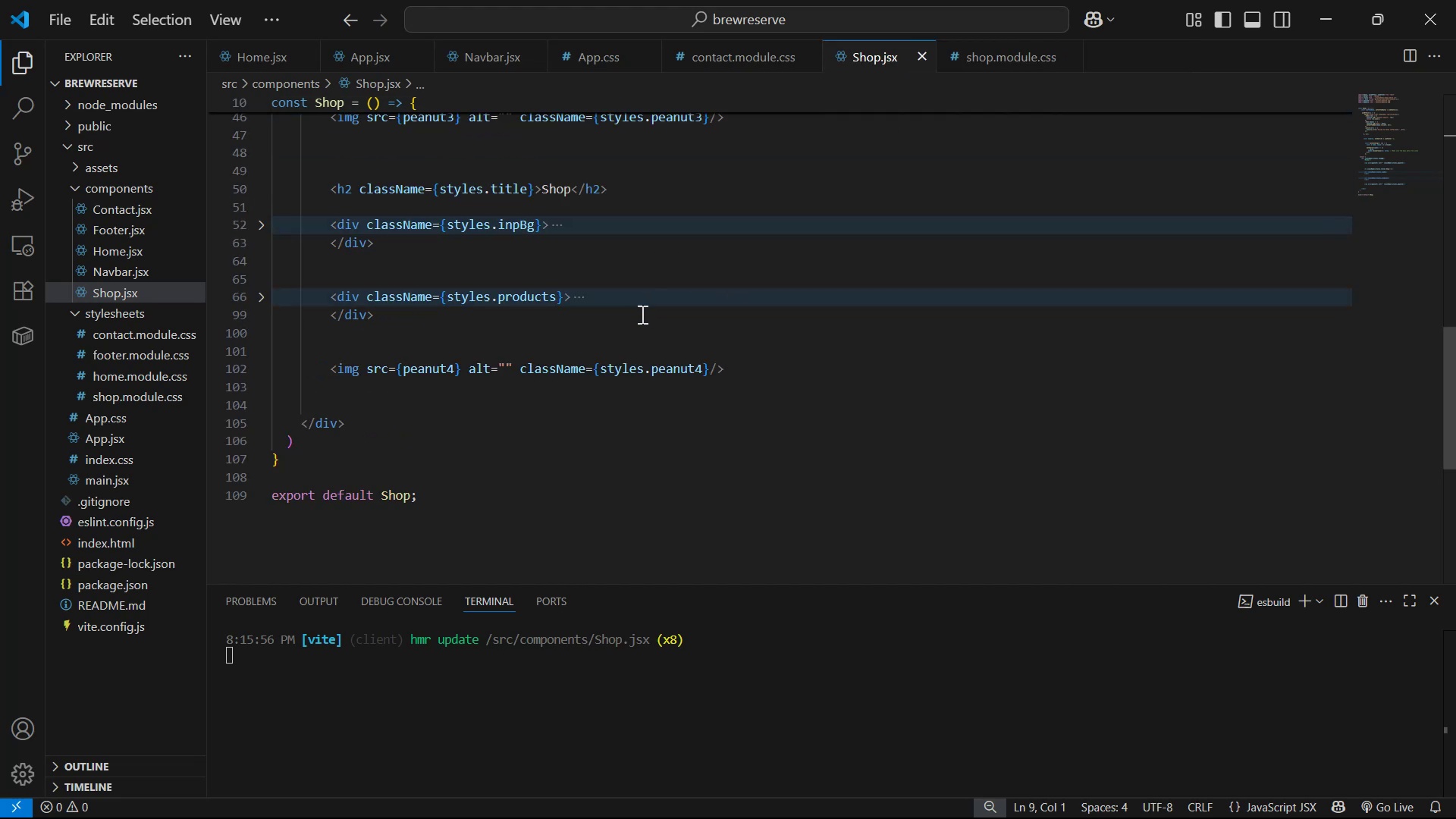 
left_click([637, 317])
 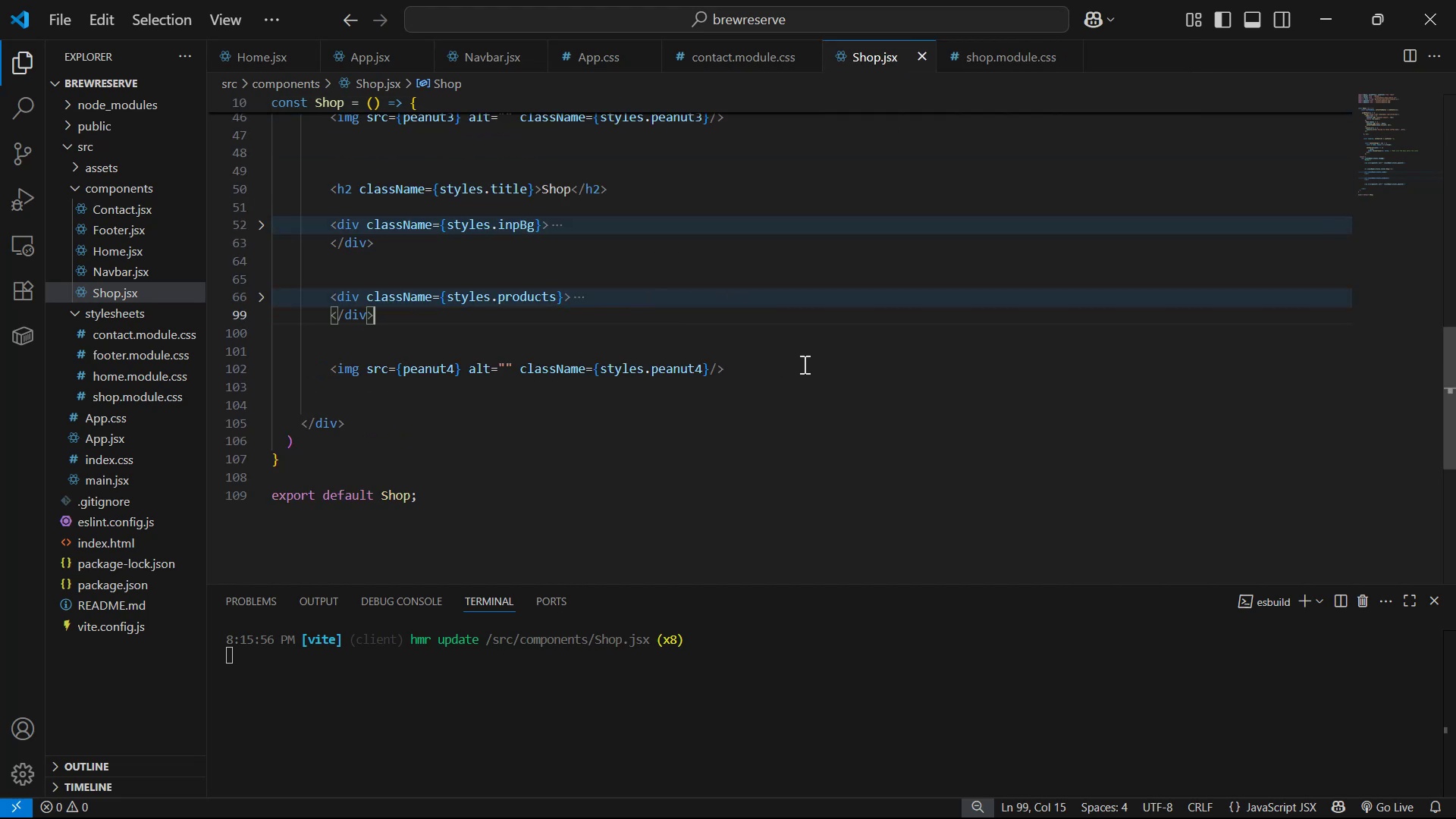 
key(ArrowDown)
 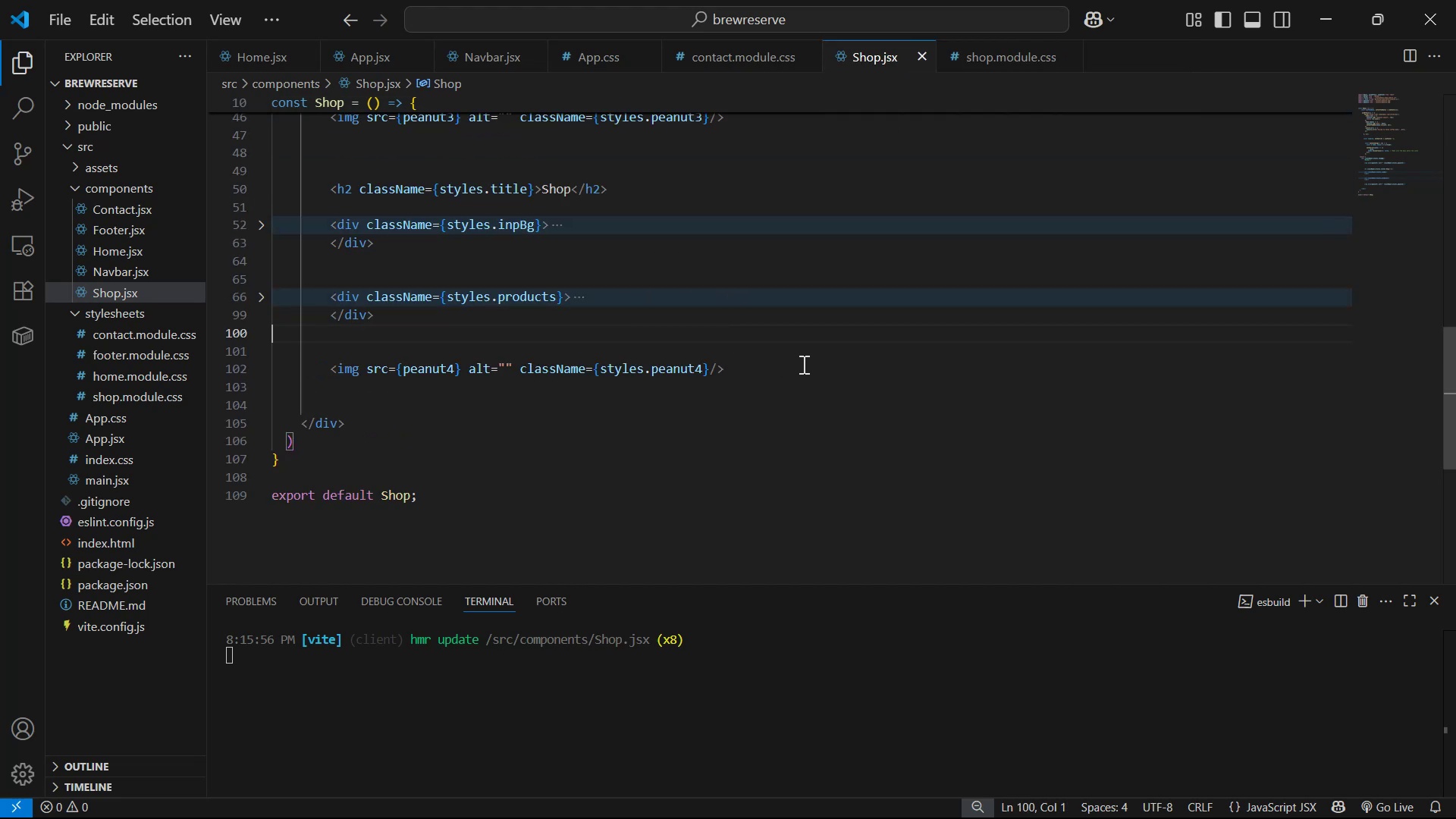 
key(BracketRight)
 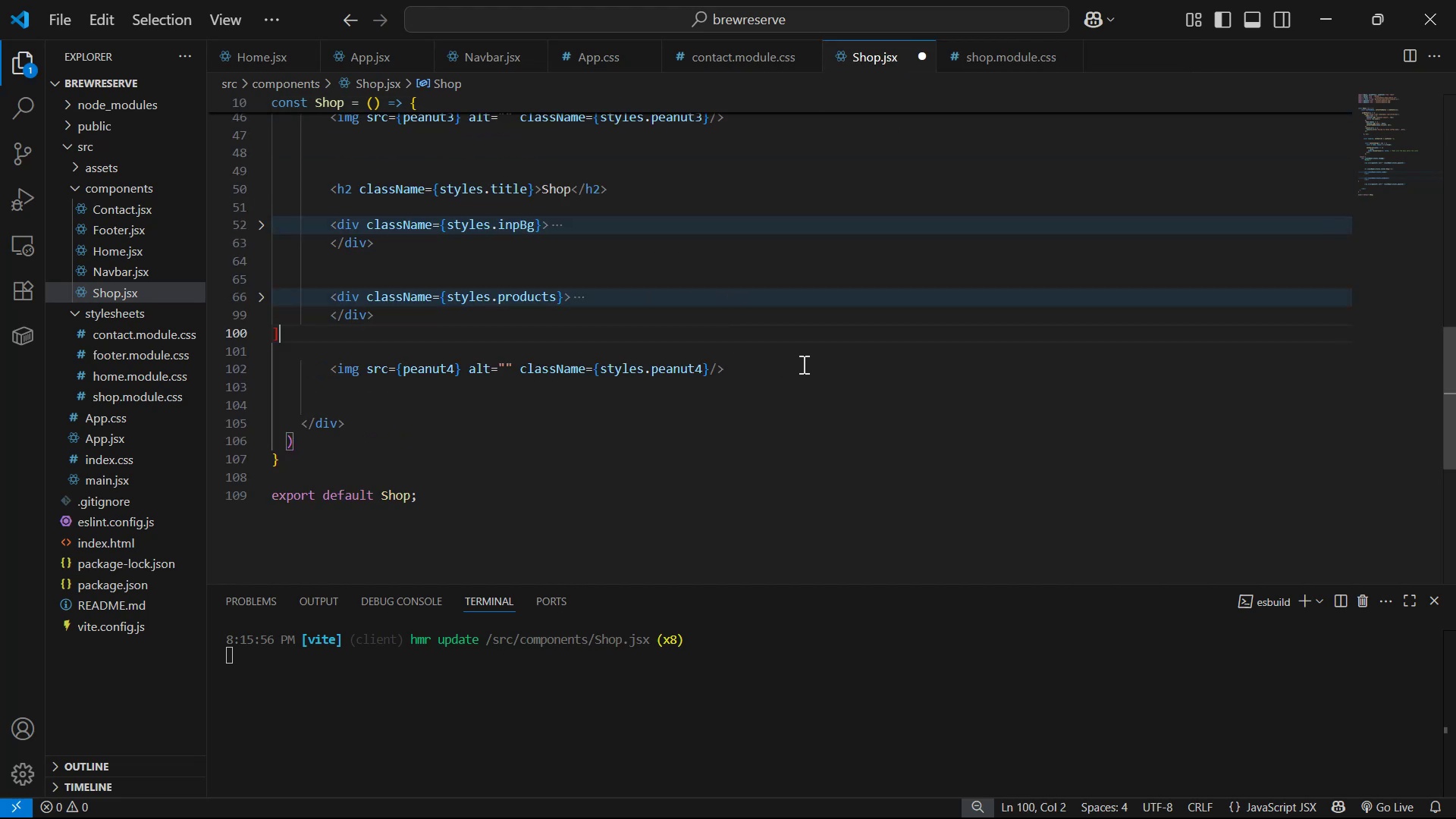 
key(Backspace)
 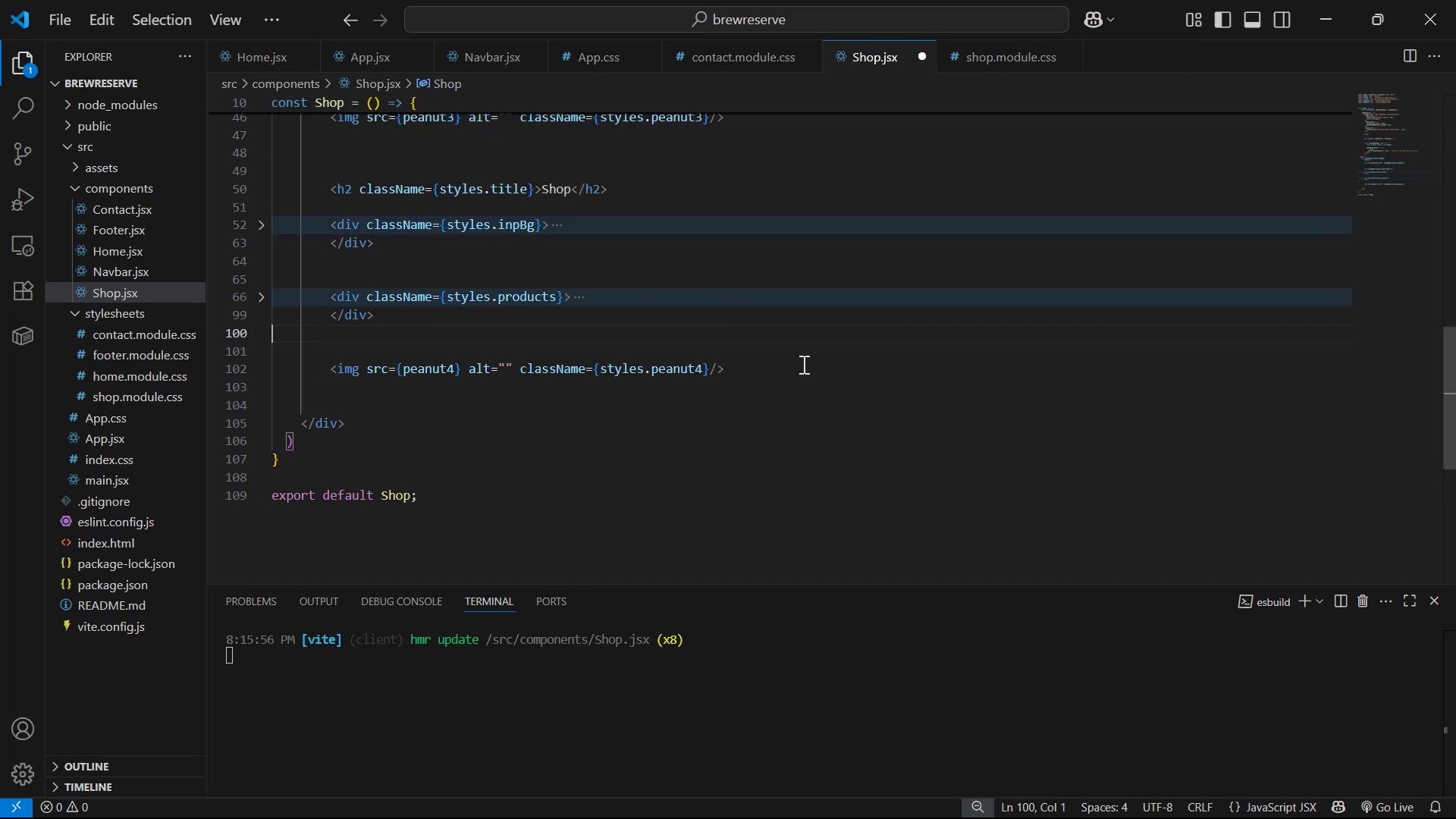 
key(Backspace)
 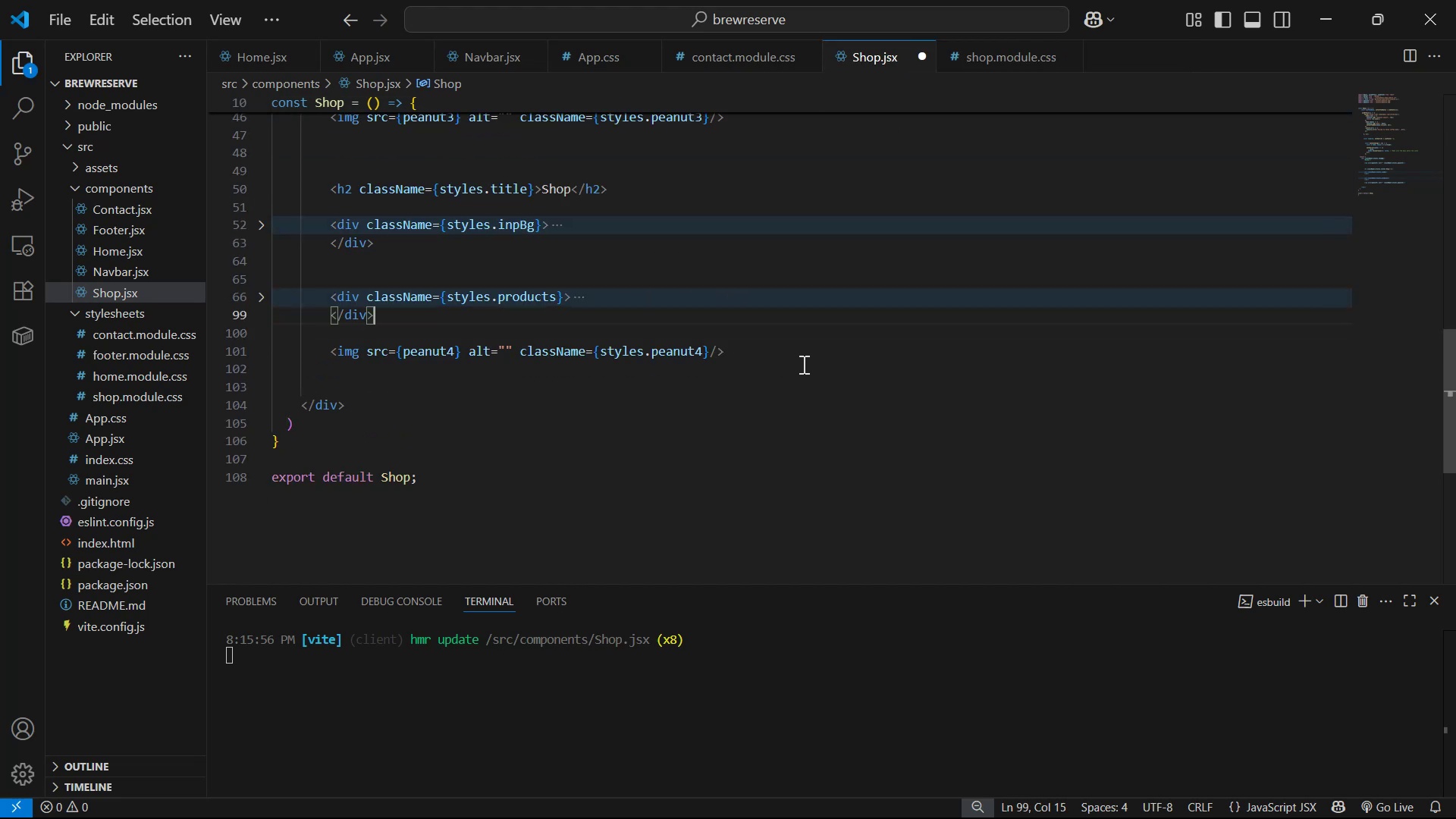 
key(Enter)
 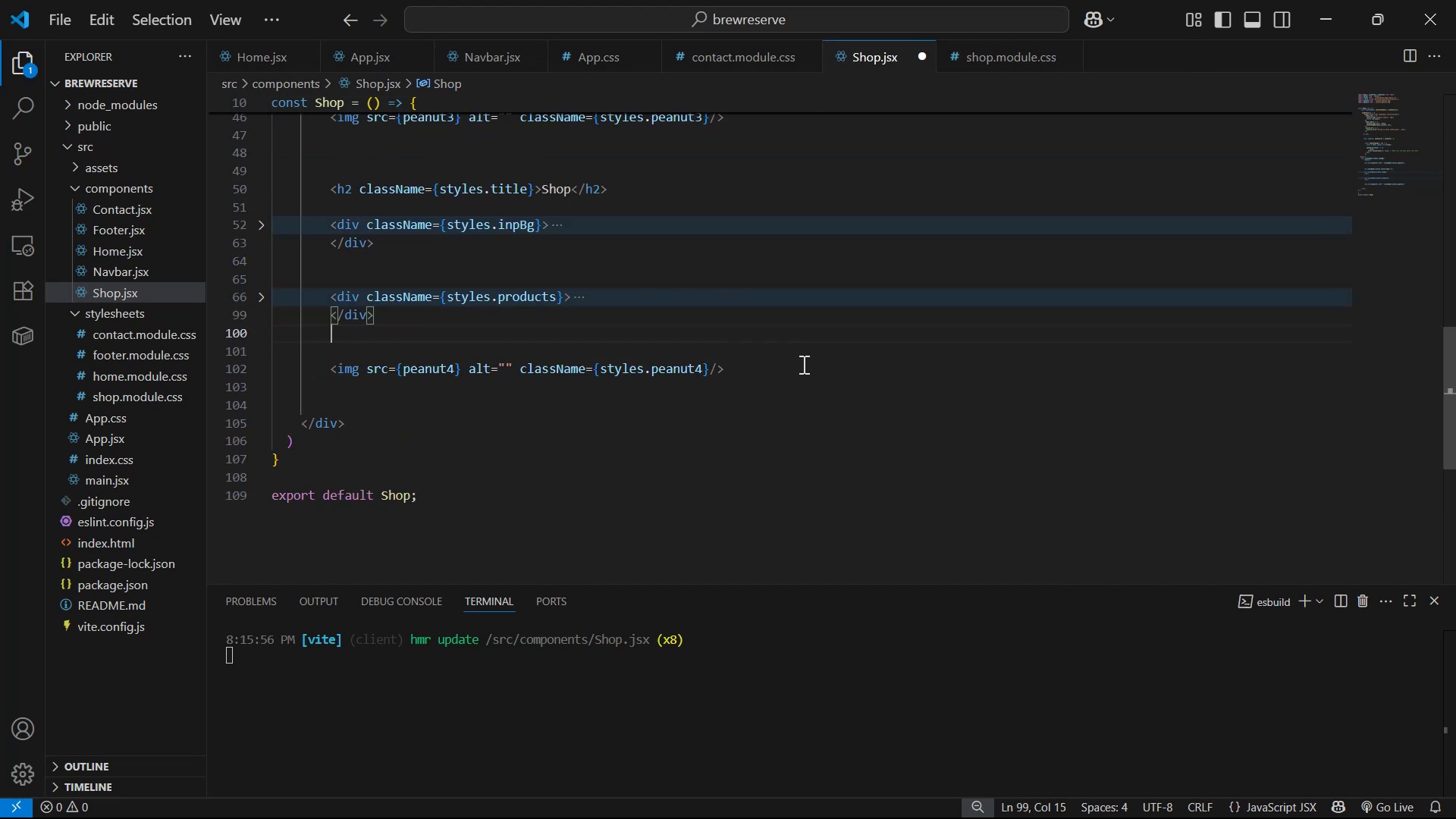 
key(Enter)
 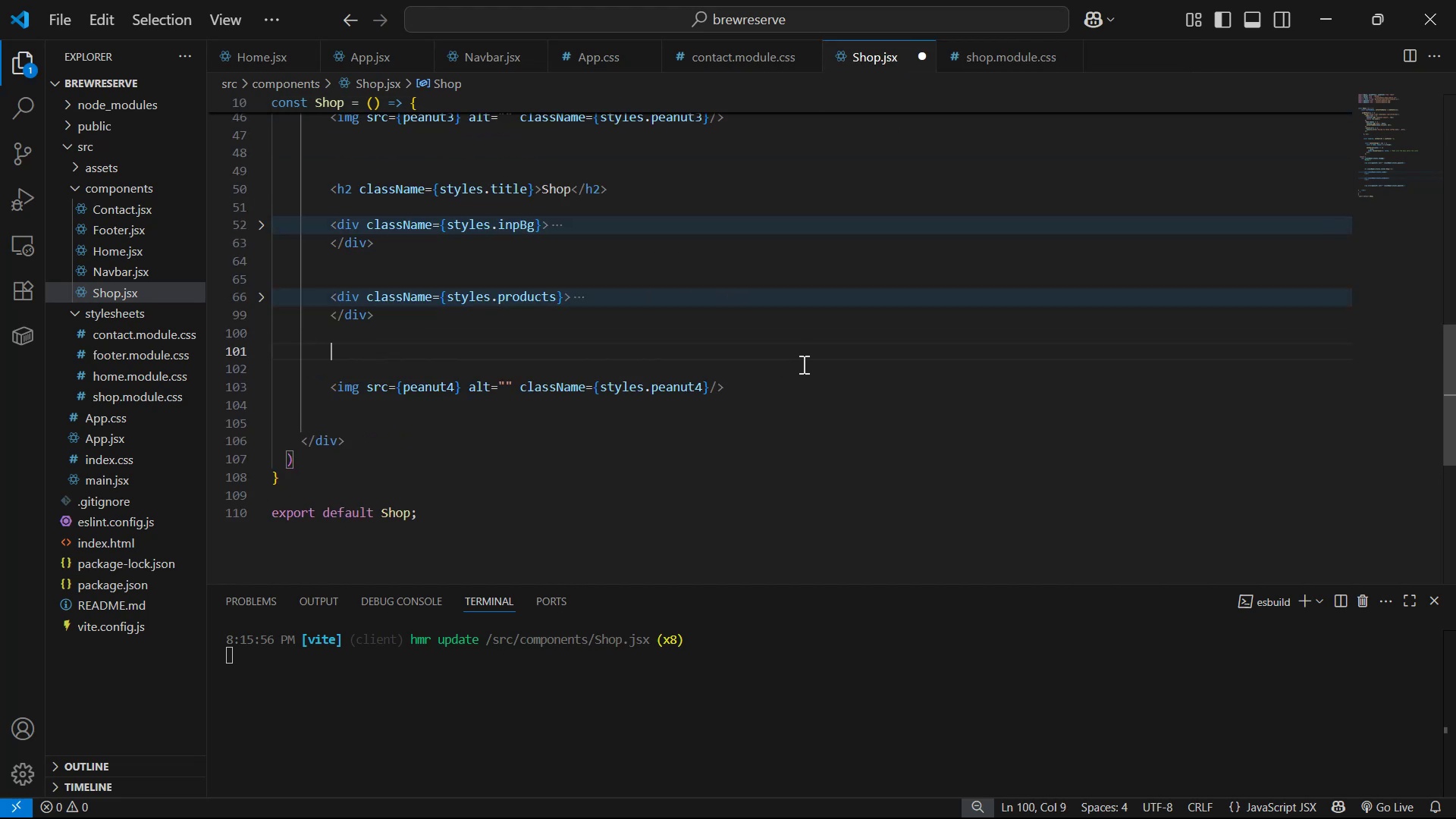 
key(Enter)
 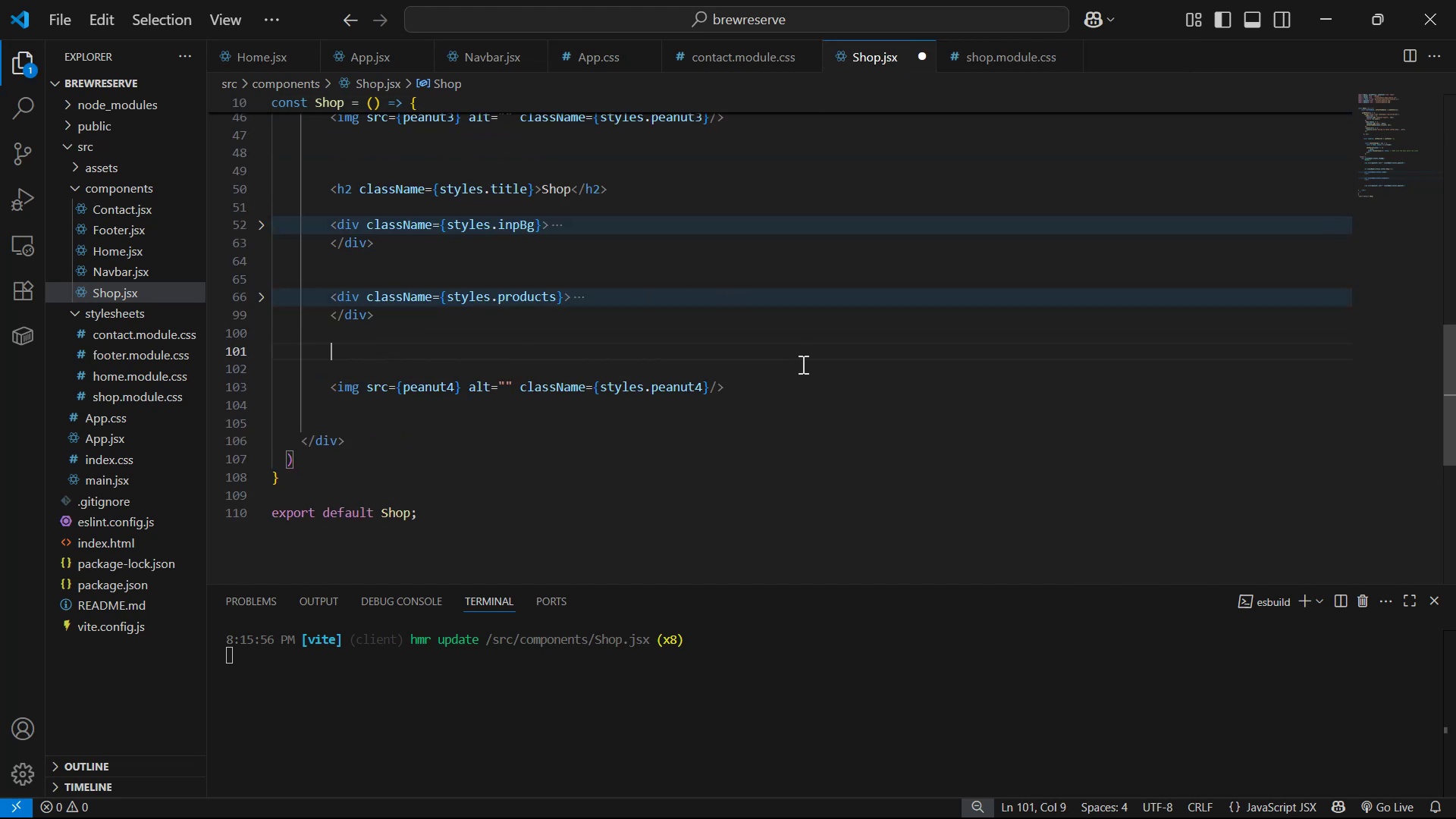 
key(Control+V)
 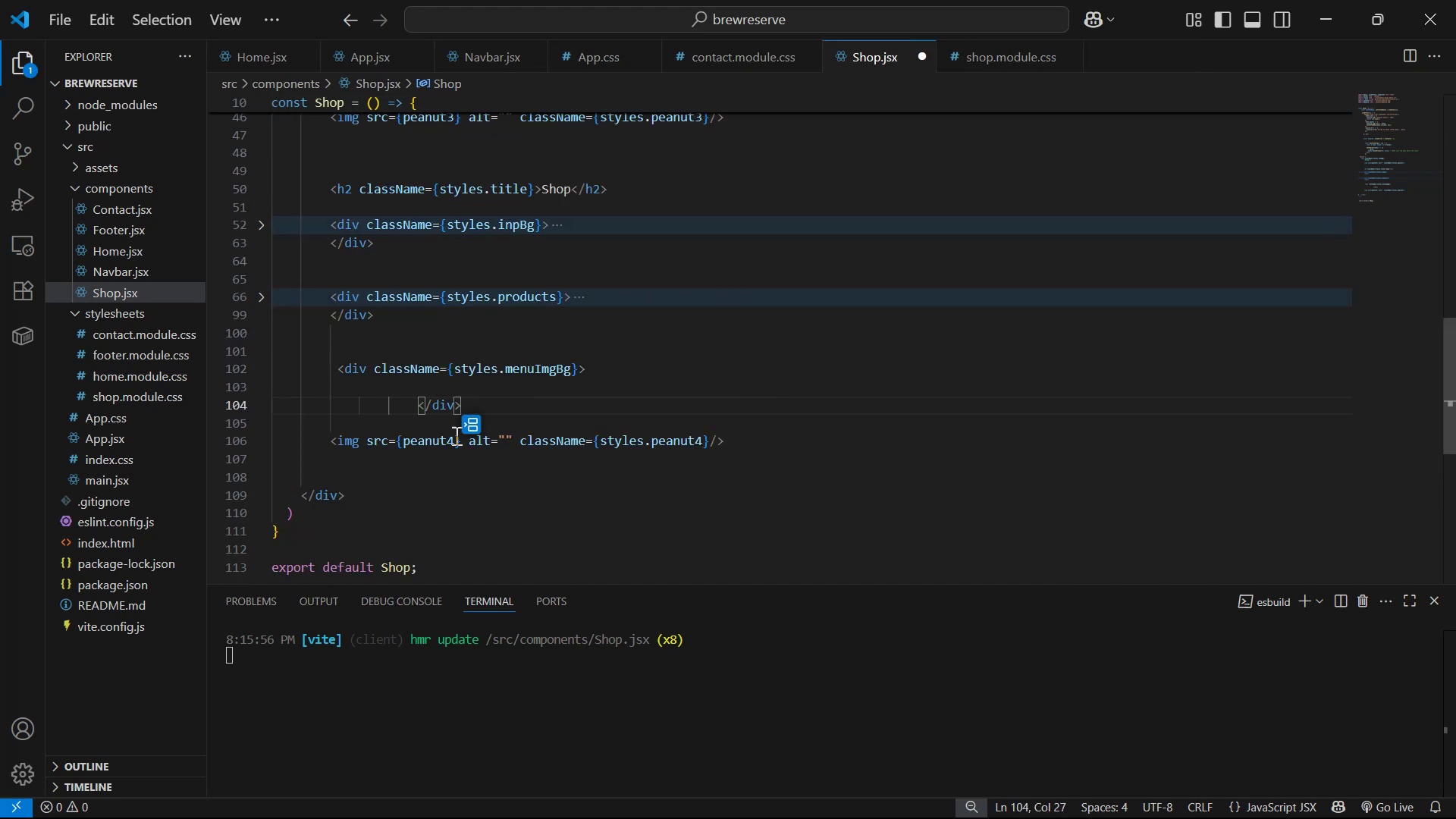 
left_click([415, 397])
 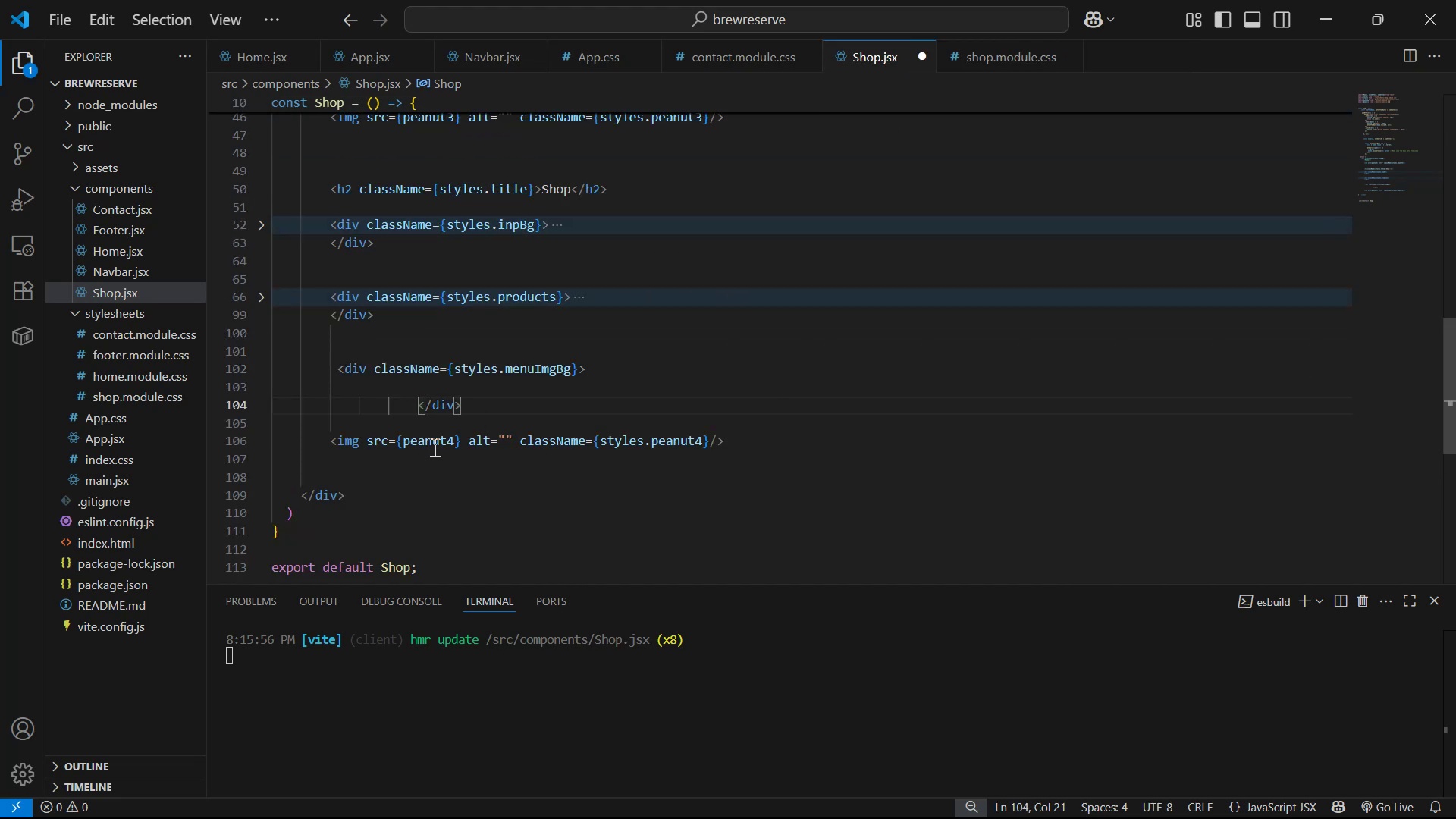 
key(Backspace)
 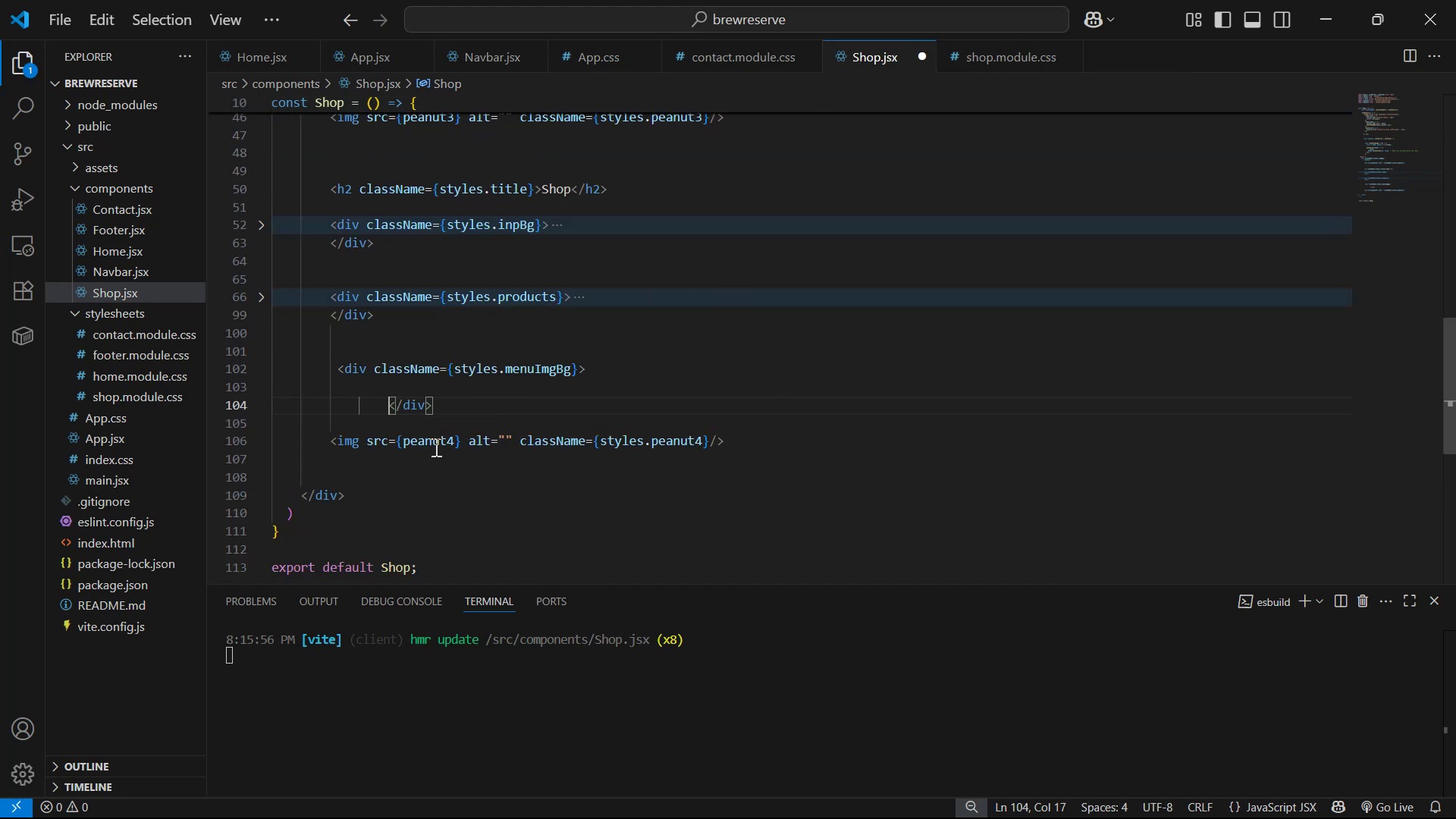 
key(Backspace)
 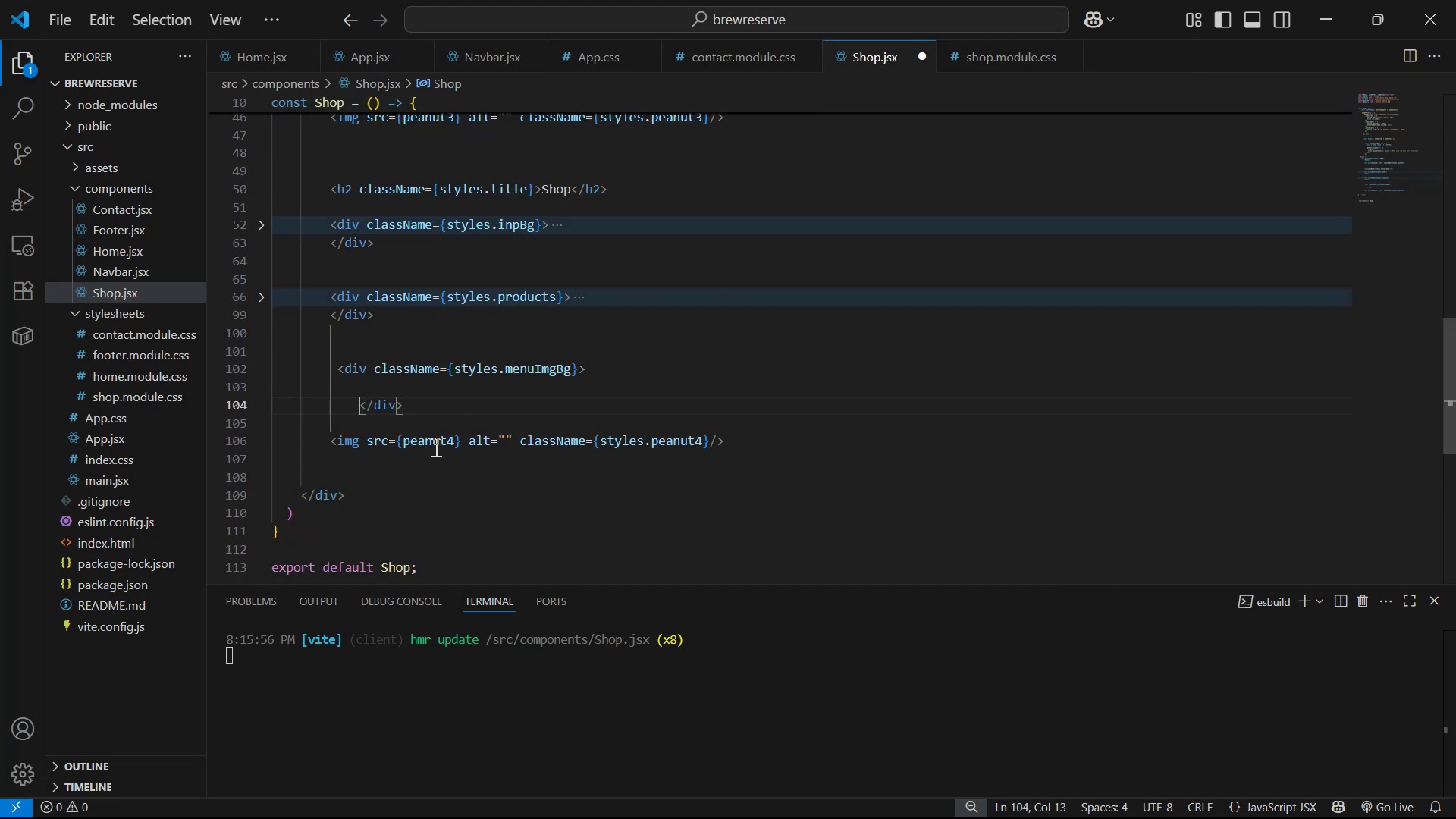 
key(Backspace)
 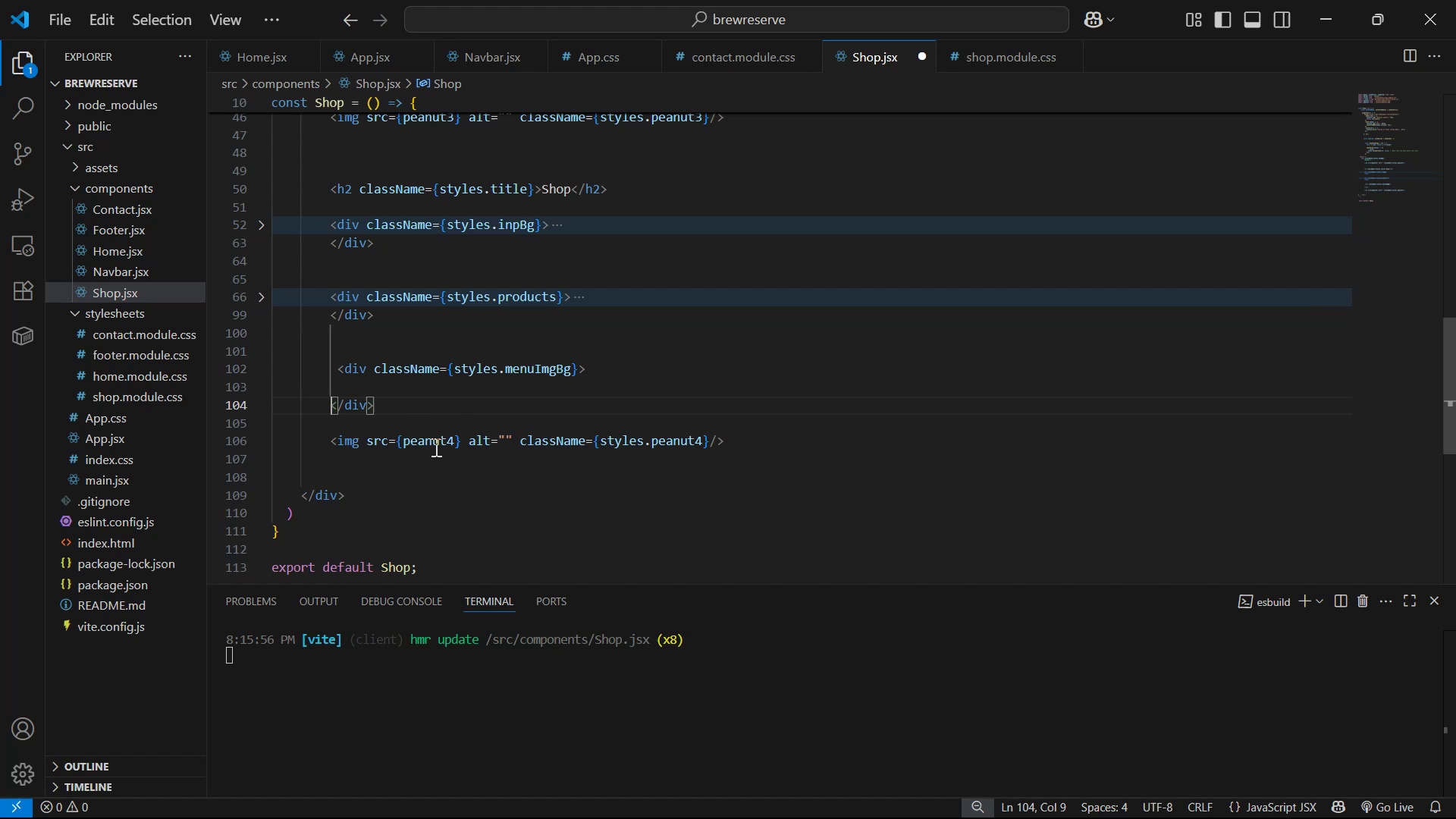 
key(Control+S)
 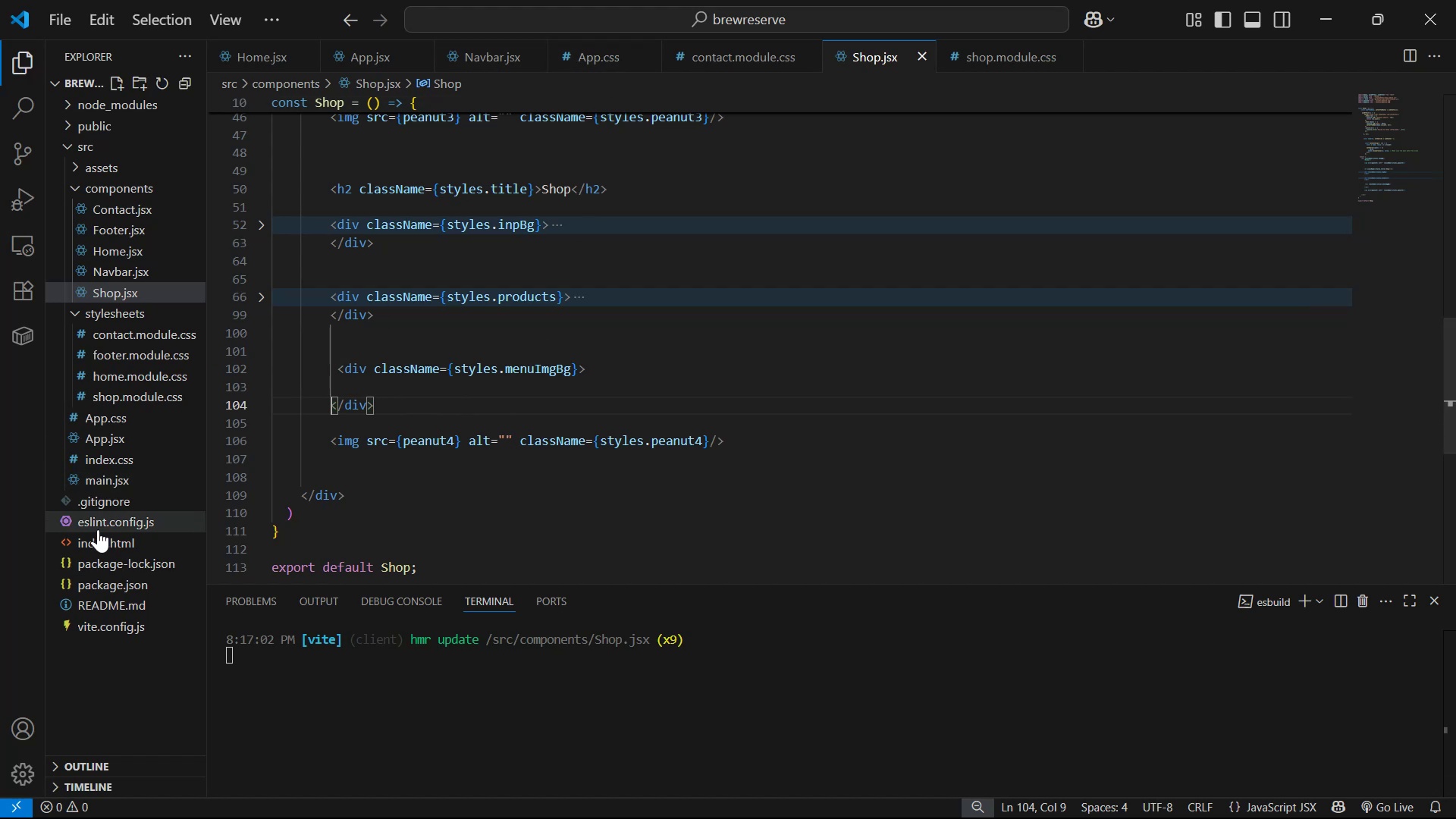 
left_click([180, 375])
 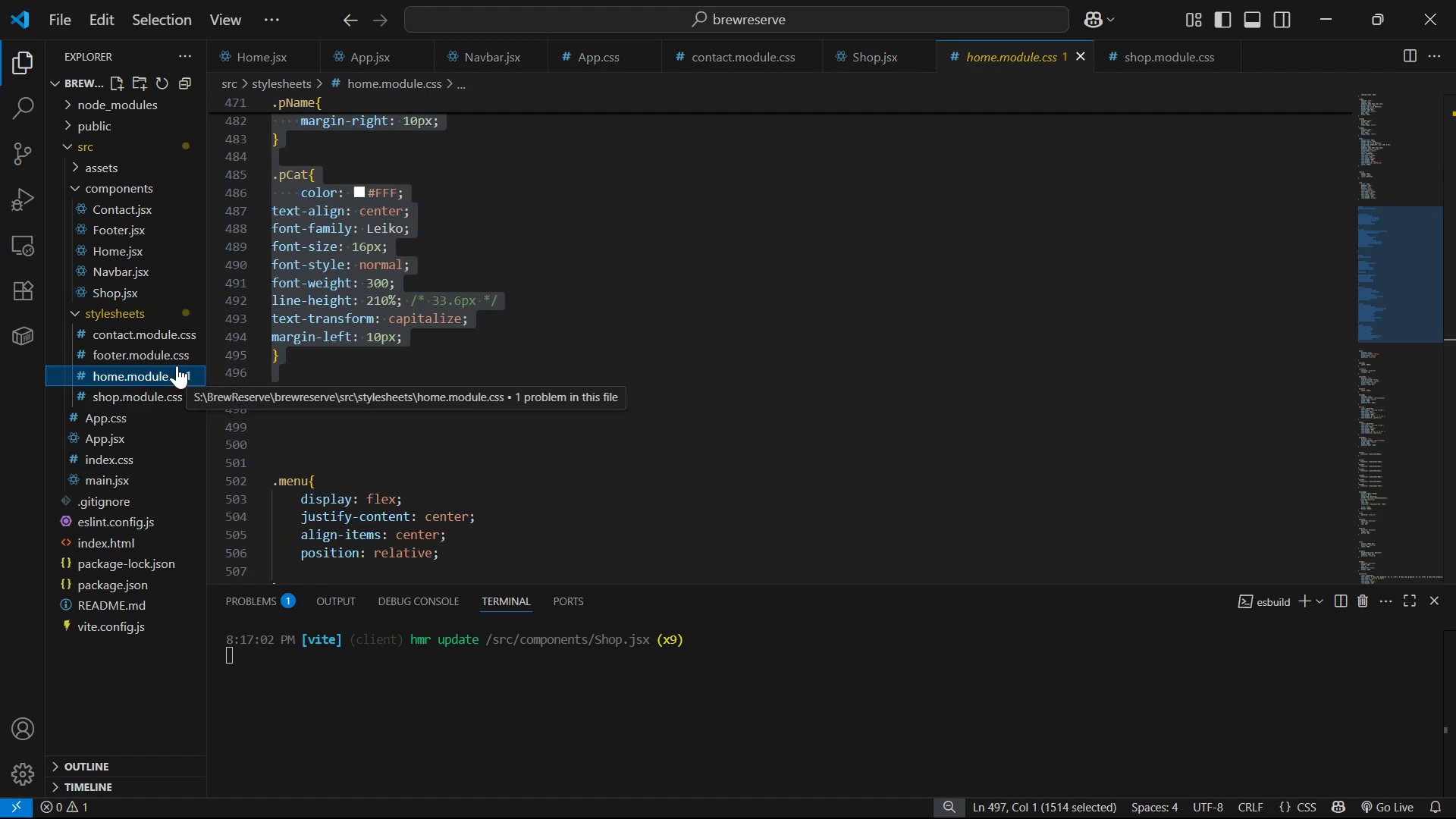 
wait(6.08)
 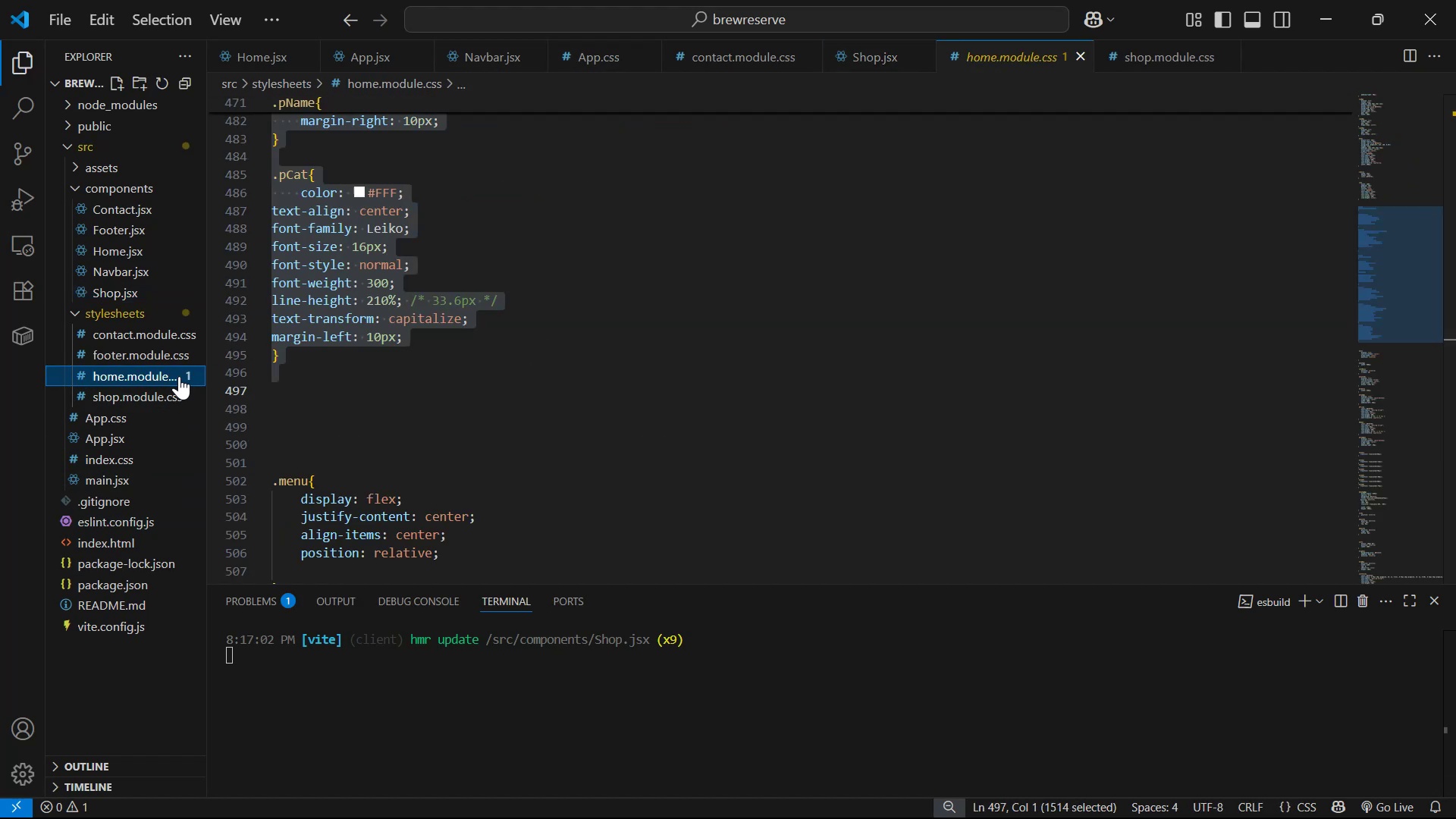 
scroll: coordinate [645, 281], scroll_direction: down, amount: 23.0
 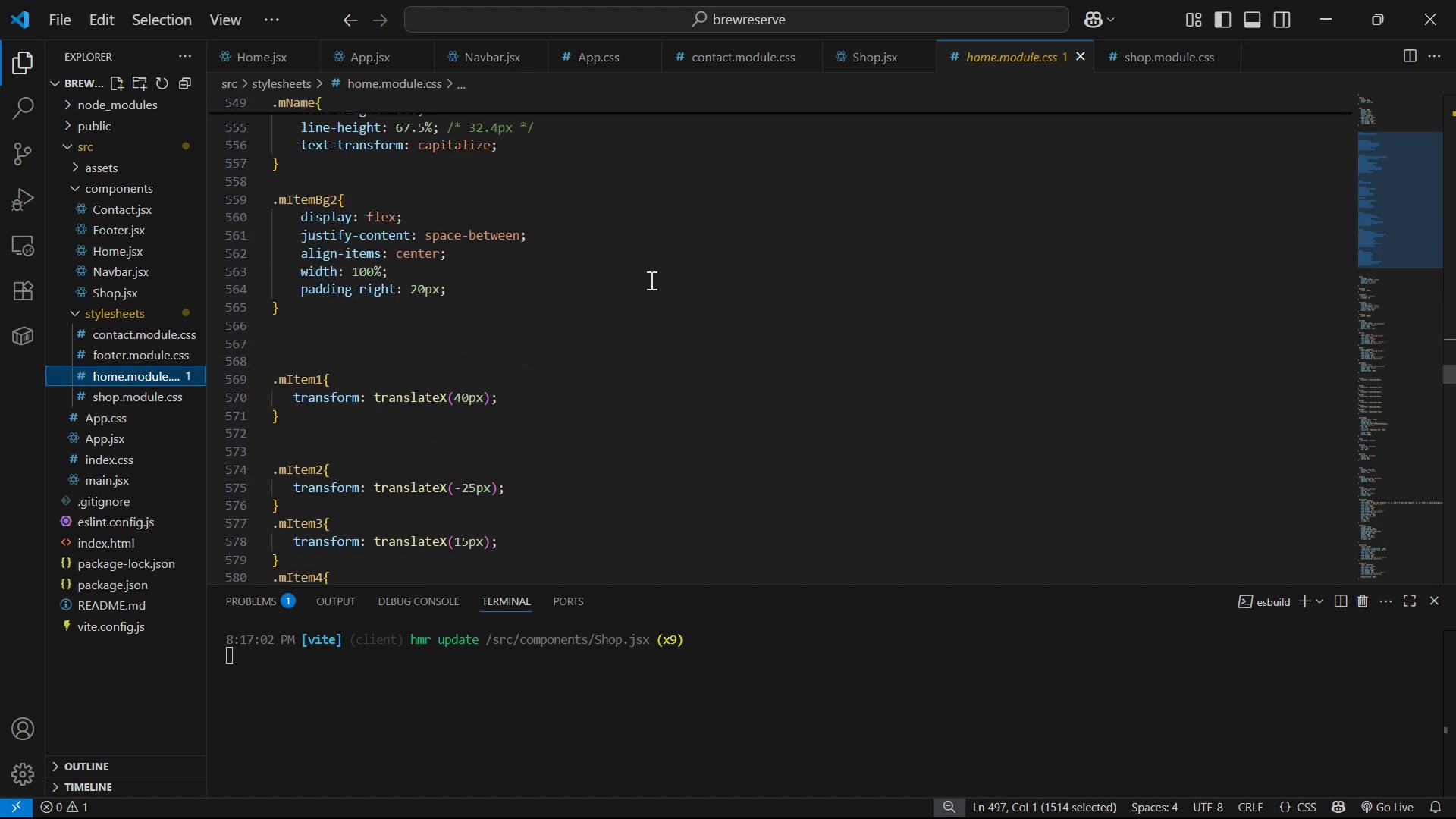 
scroll: coordinate [648, 274], scroll_direction: down, amount: 11.0
 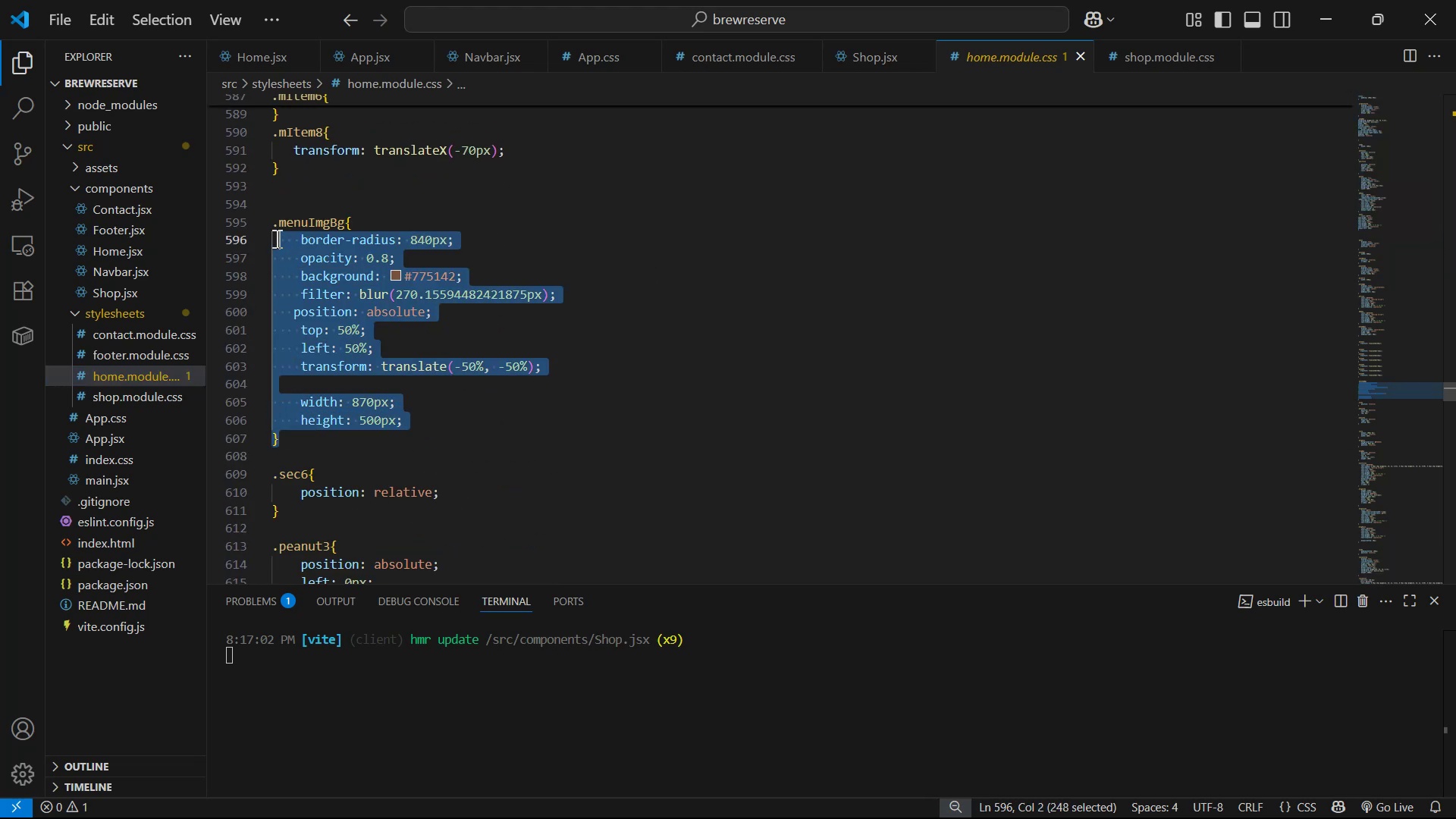 
key(Control+C)
 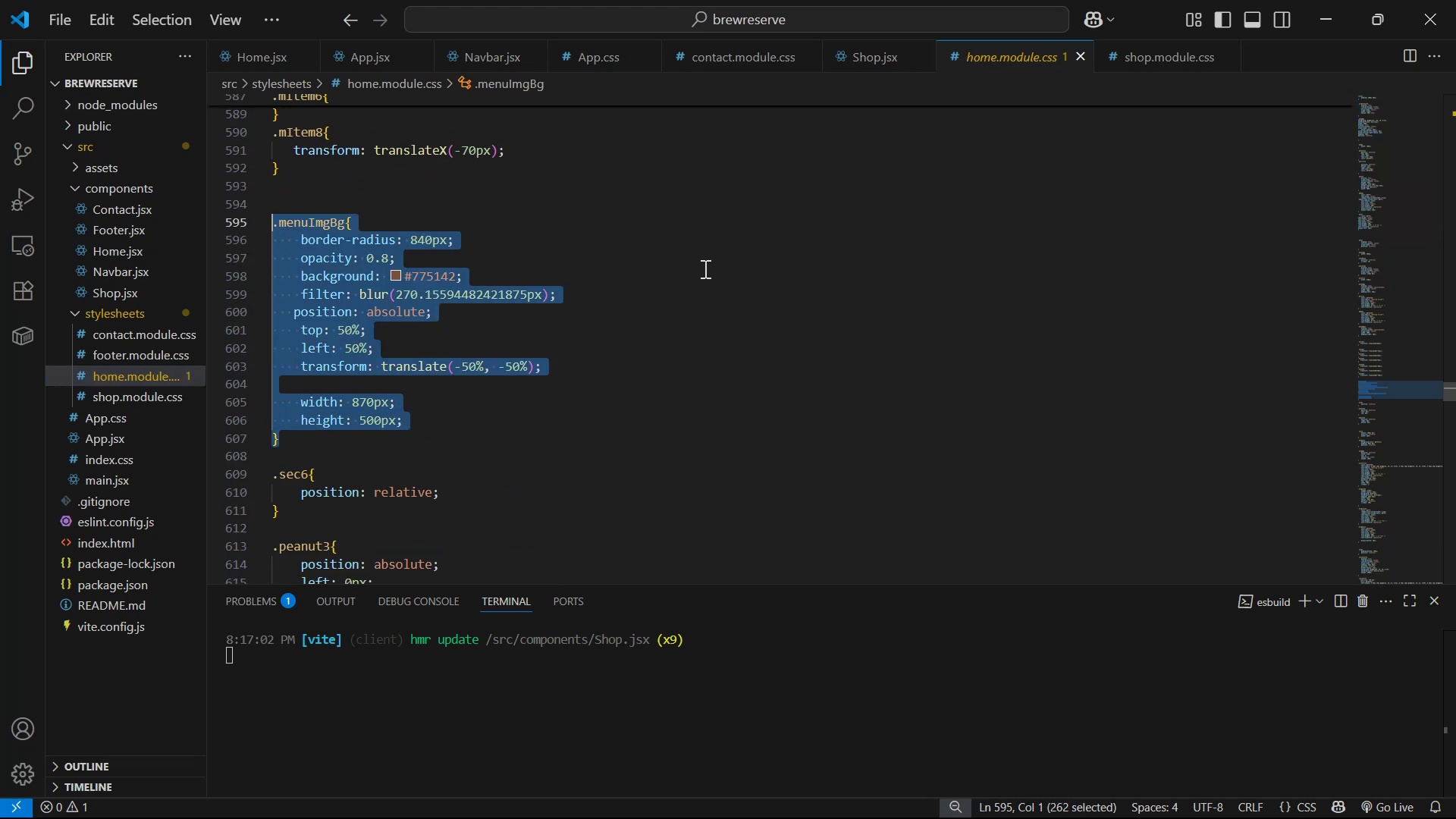 
key(Control+C)
 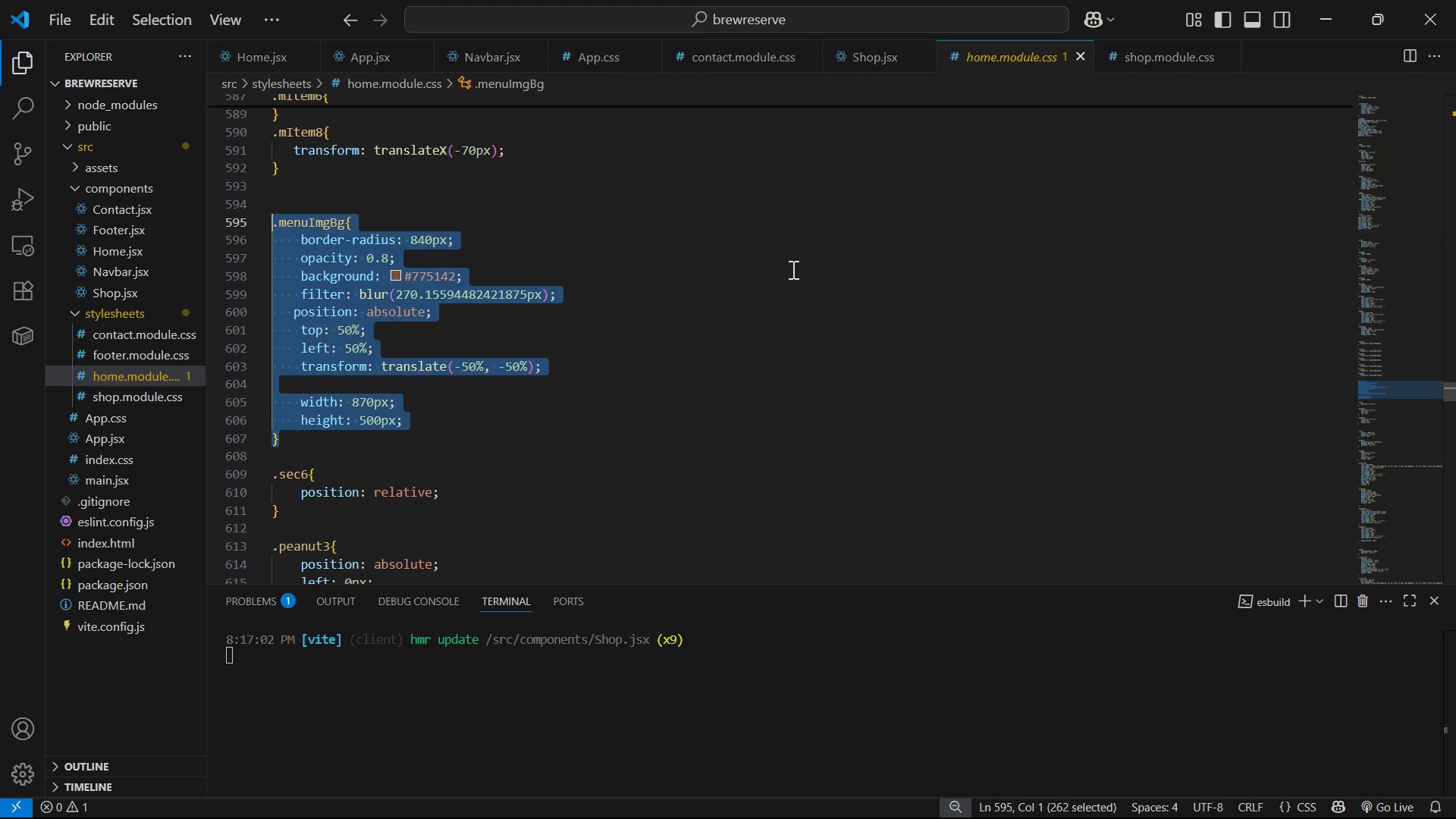 
key(Control+C)
 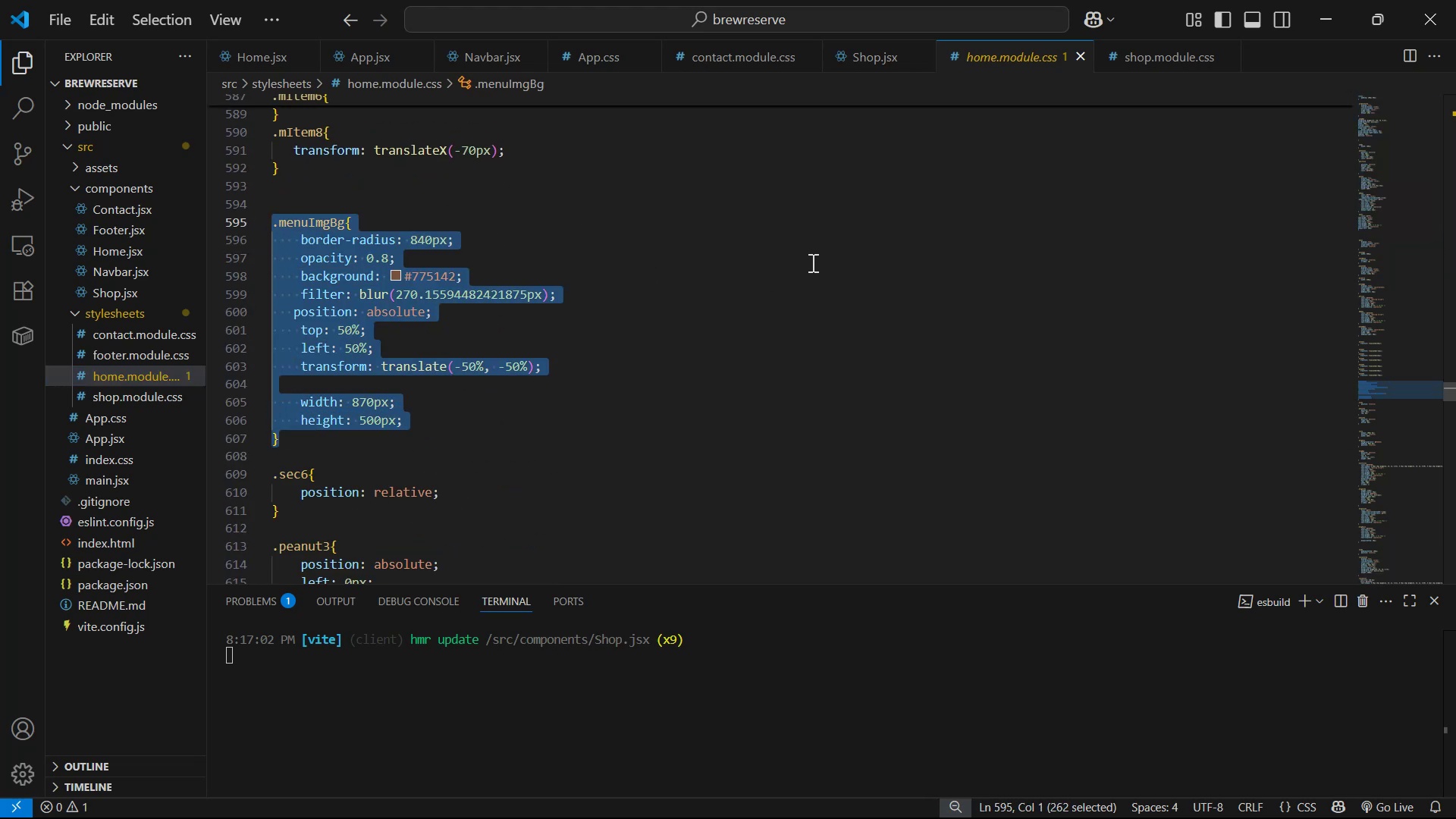 
key(Control+C)
 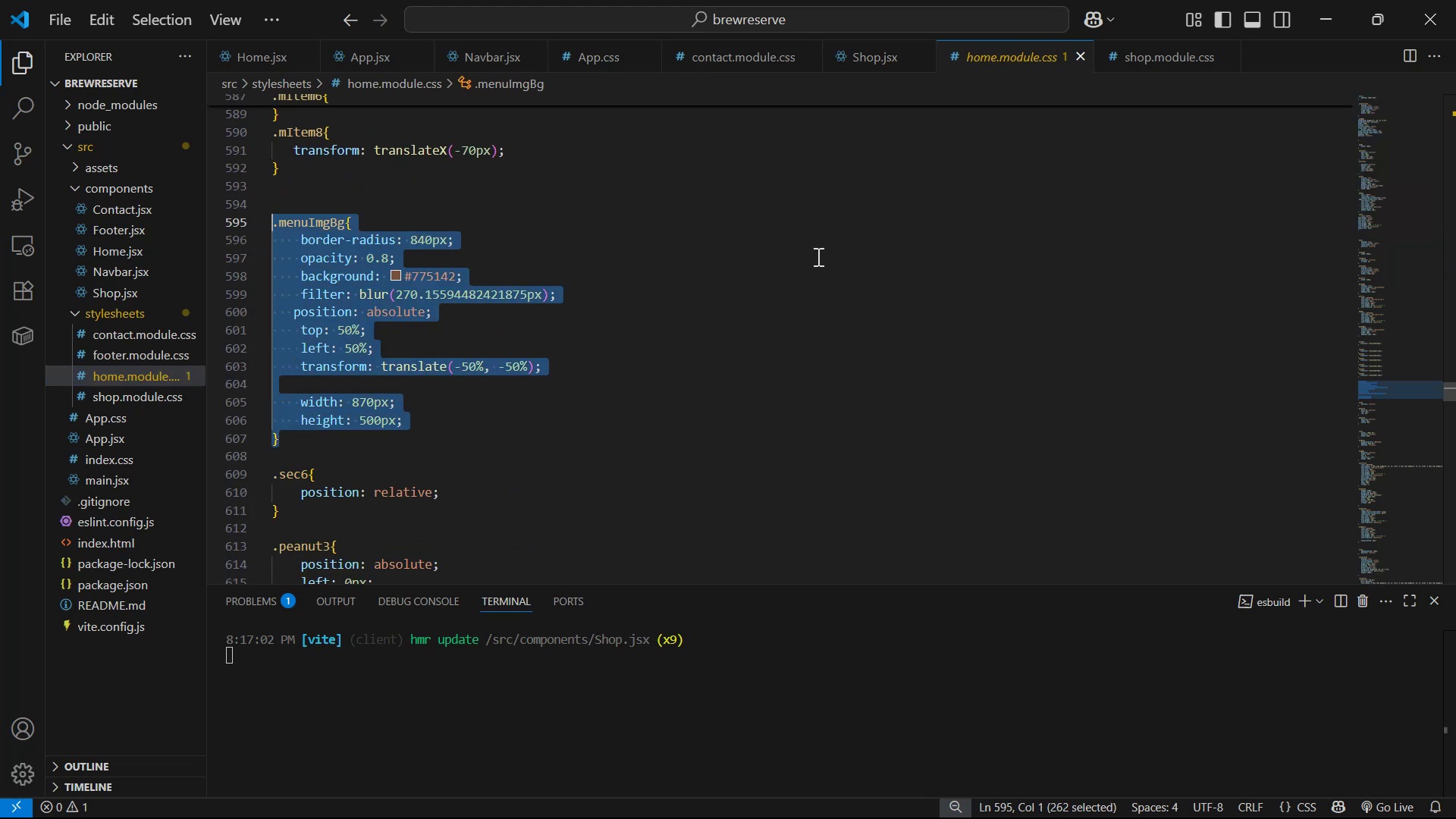 
key(Control+C)
 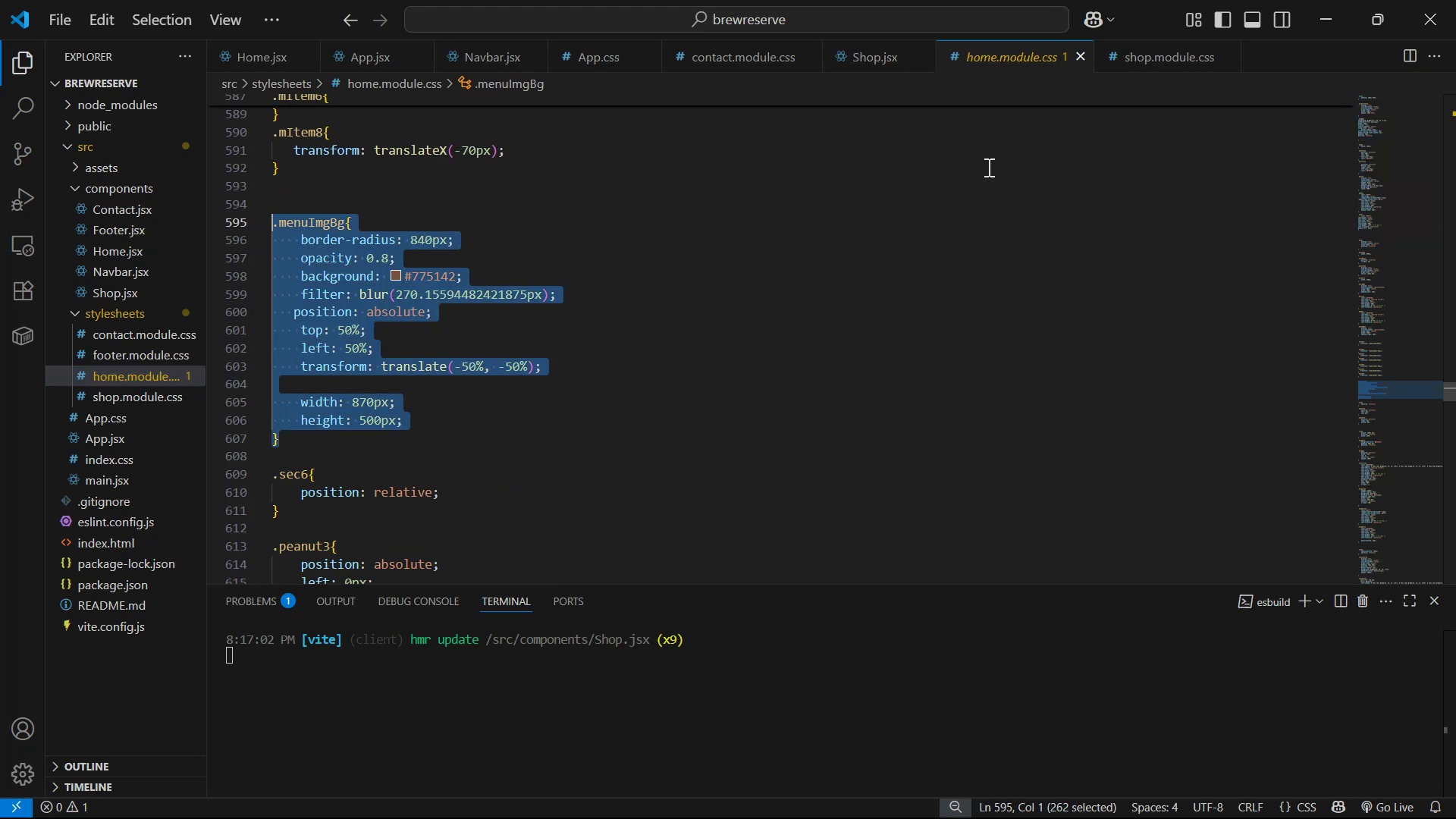 
key(Control+C)
 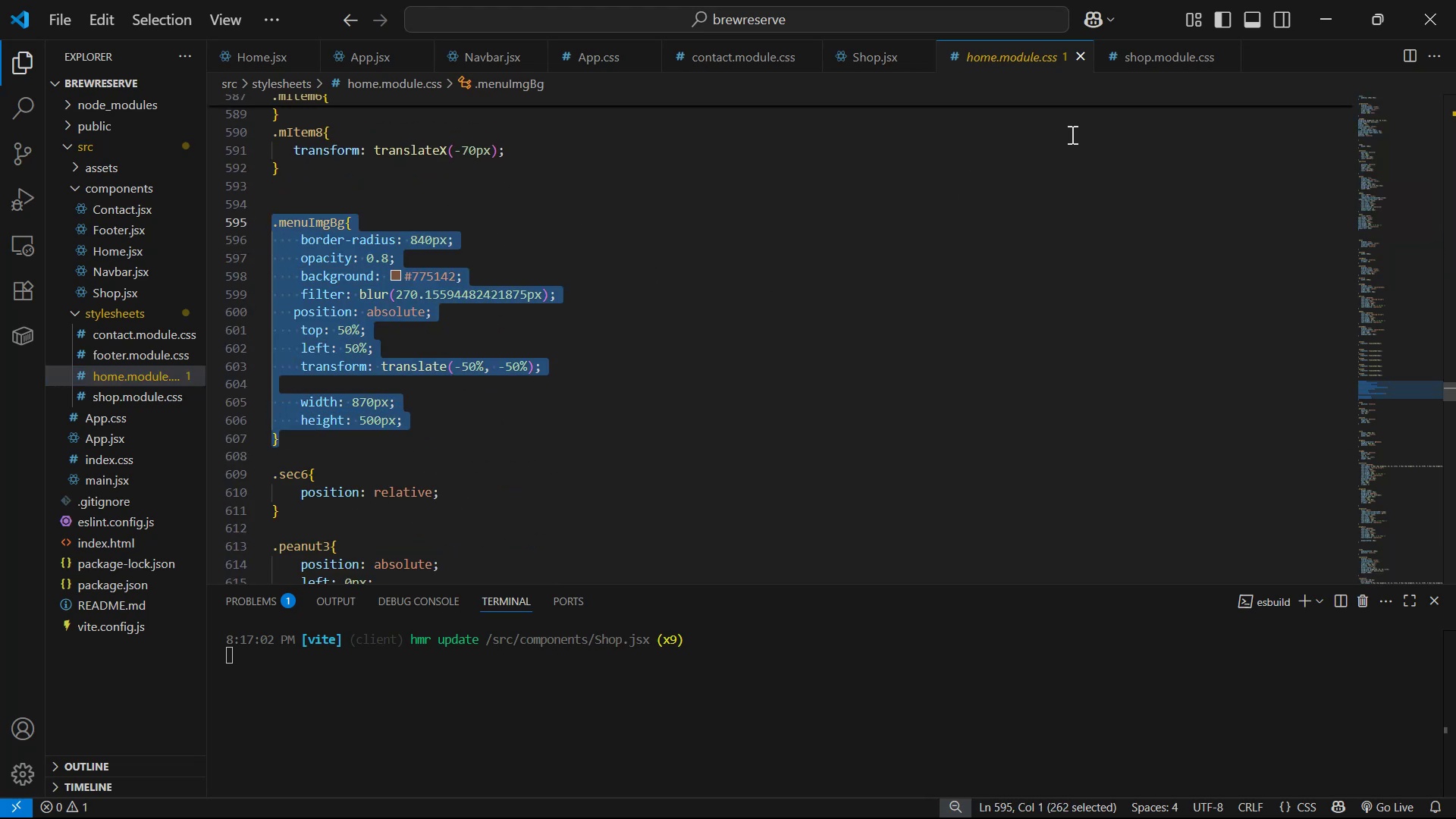 
key(Control+C)
 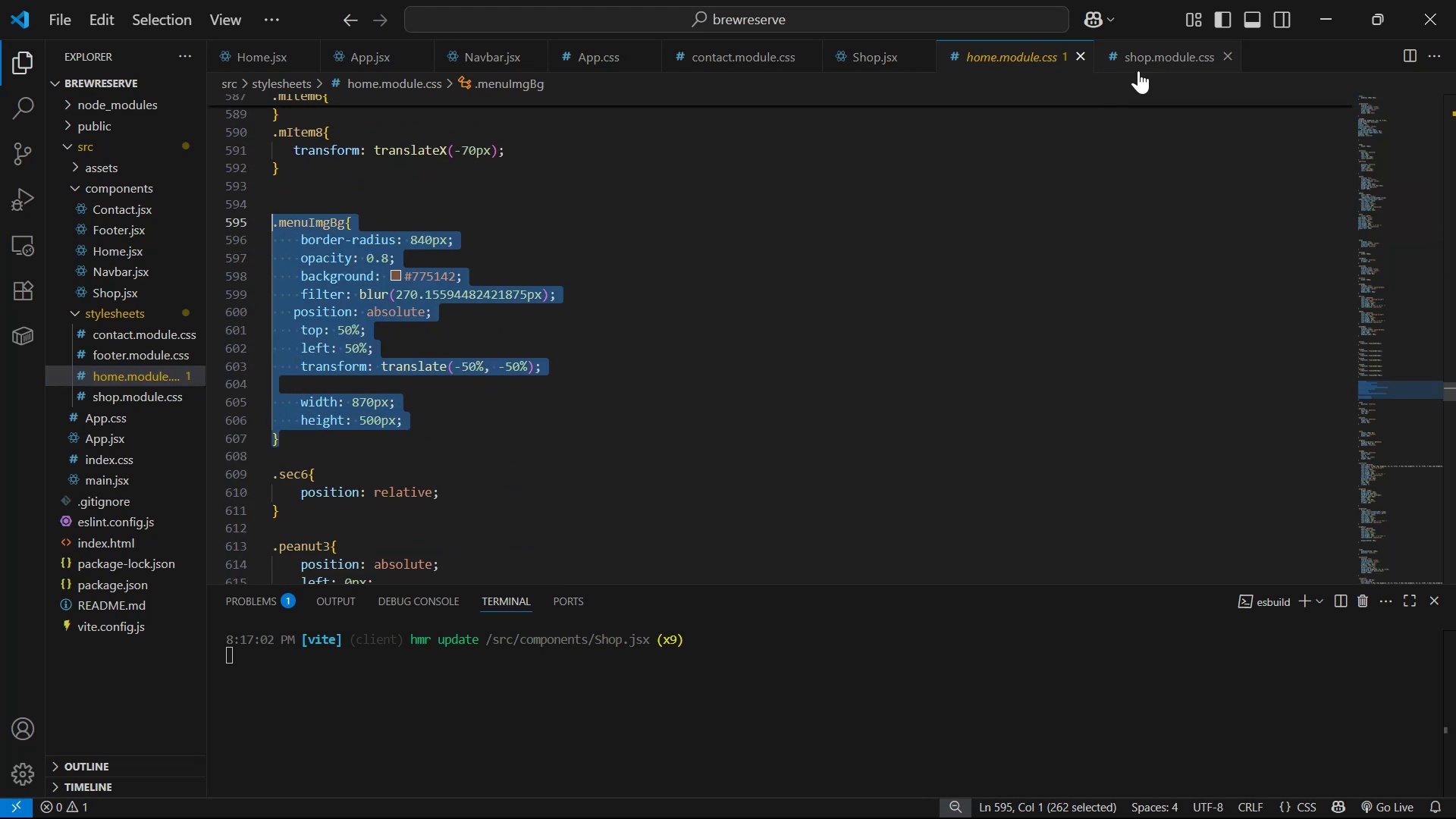 
left_click([1142, 67])
 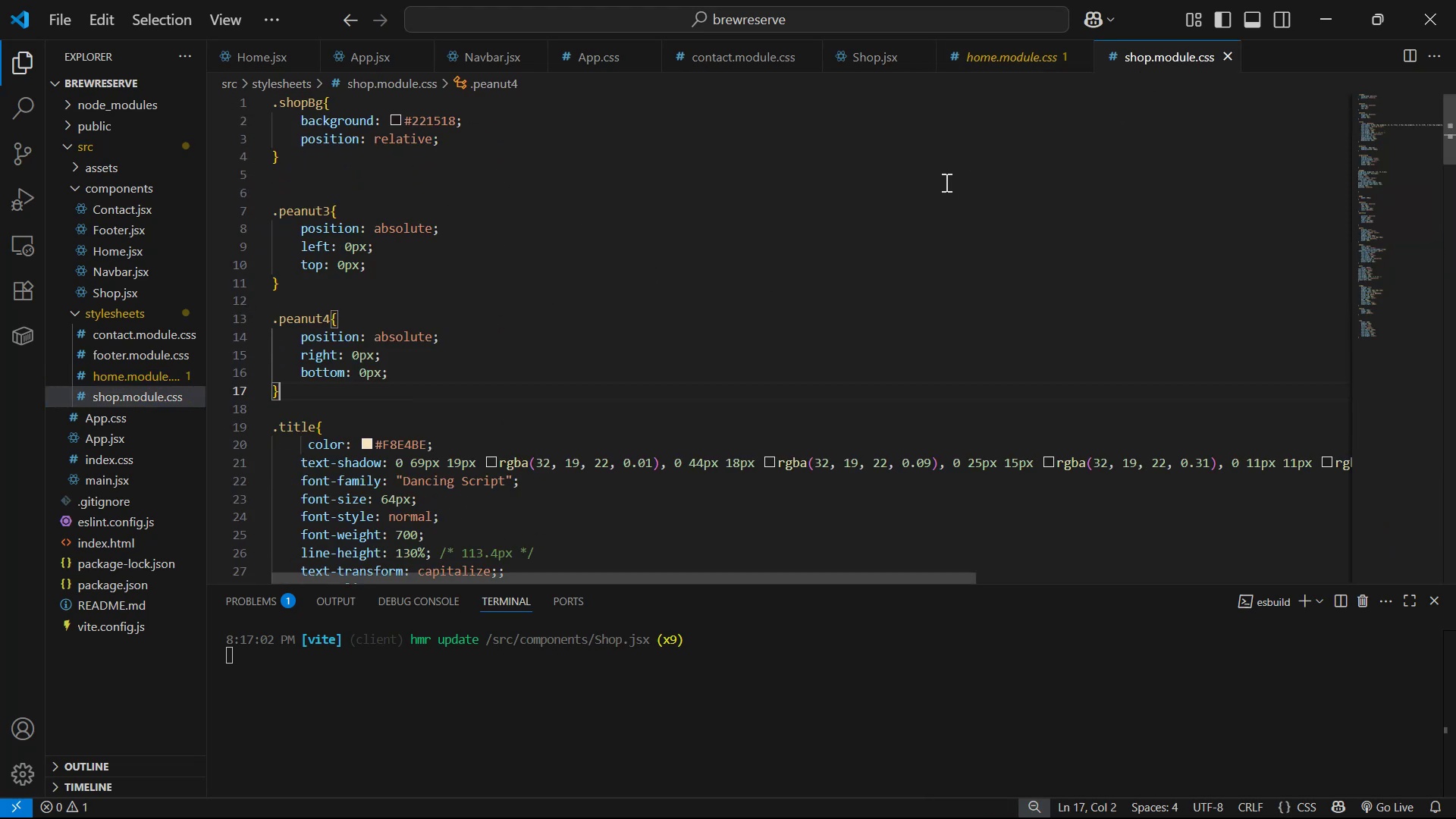 
scroll: coordinate [746, 278], scroll_direction: down, amount: 46.0
 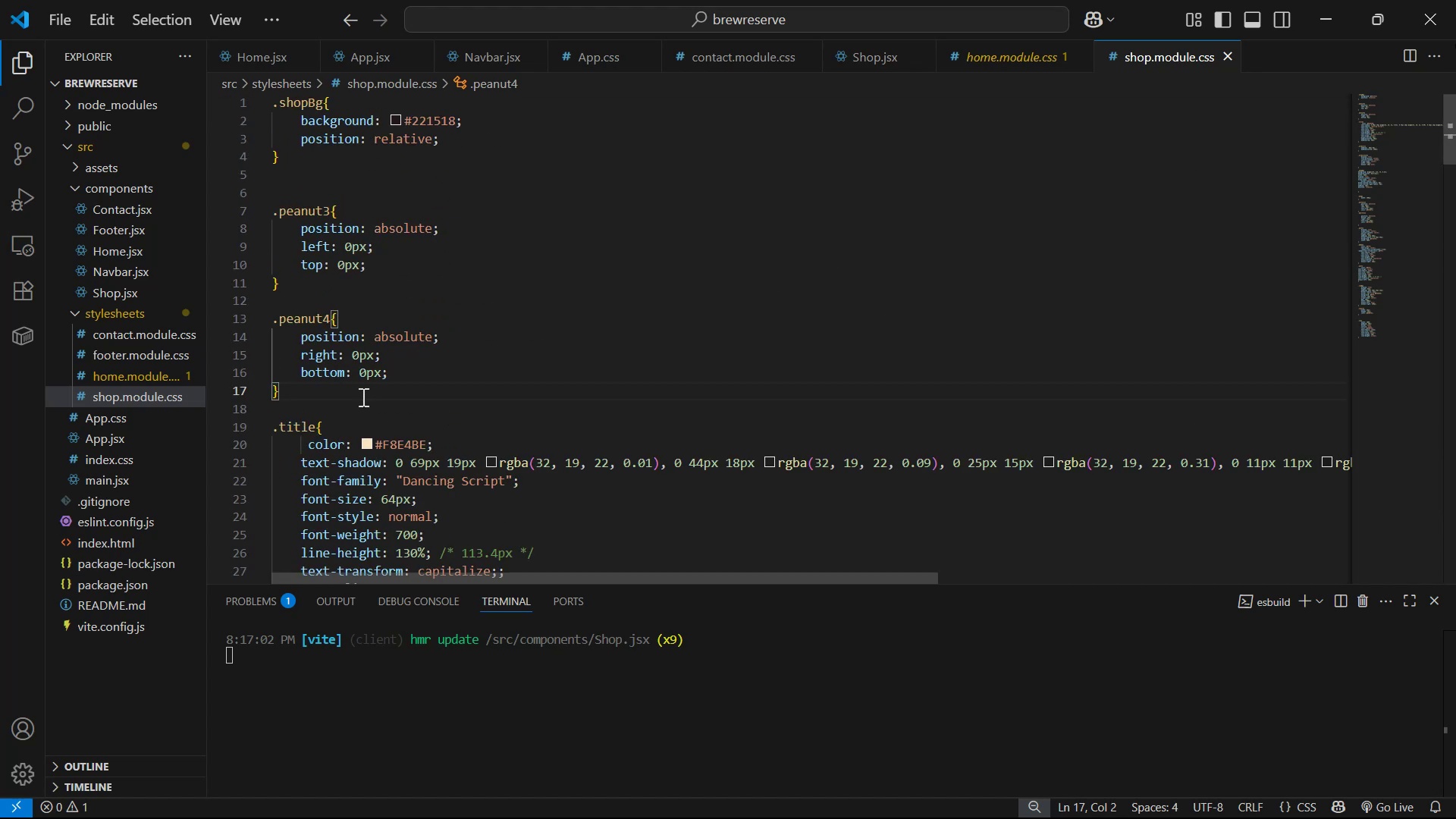 
double_click([365, 384])
 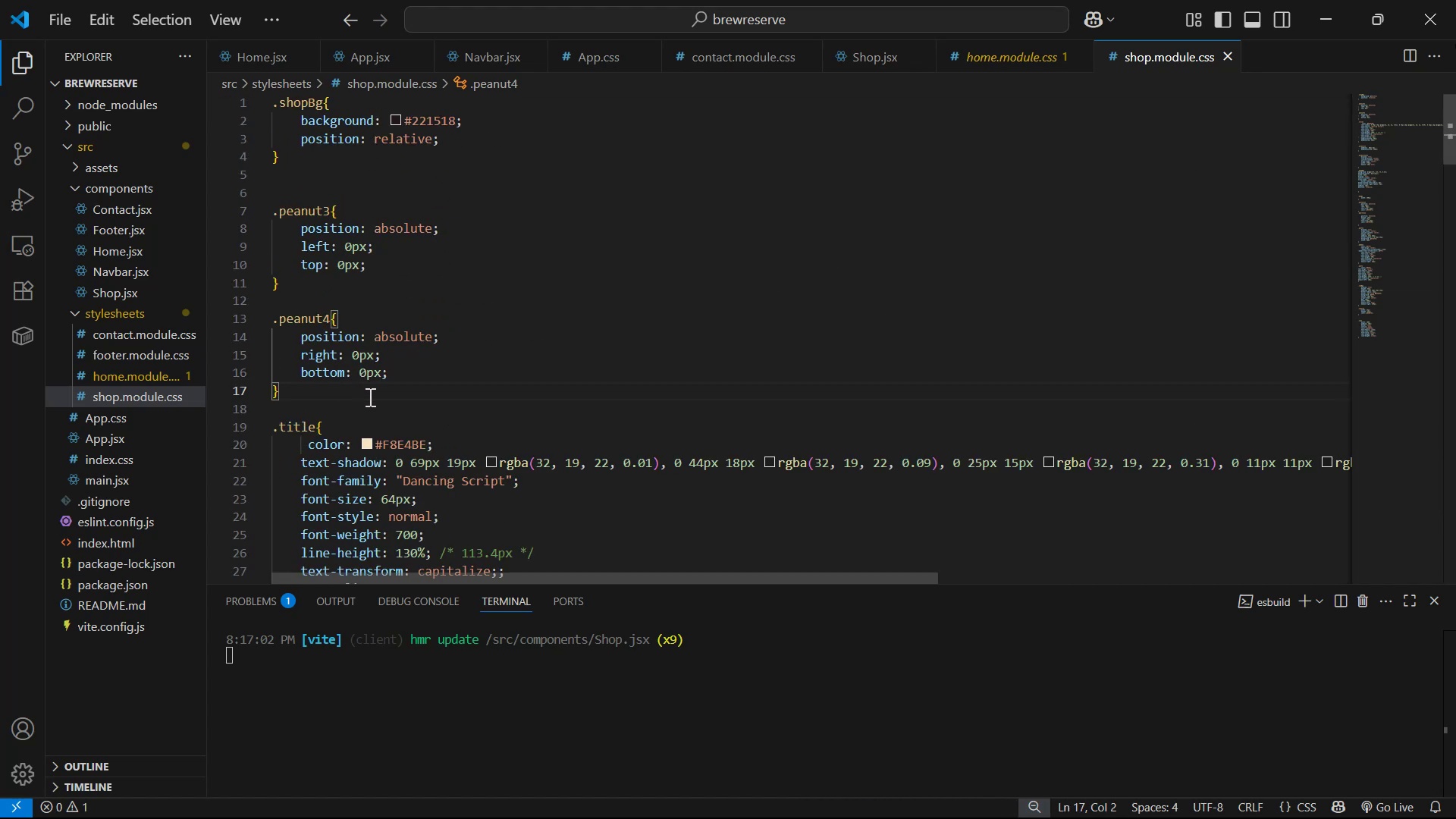 
key(Enter)
 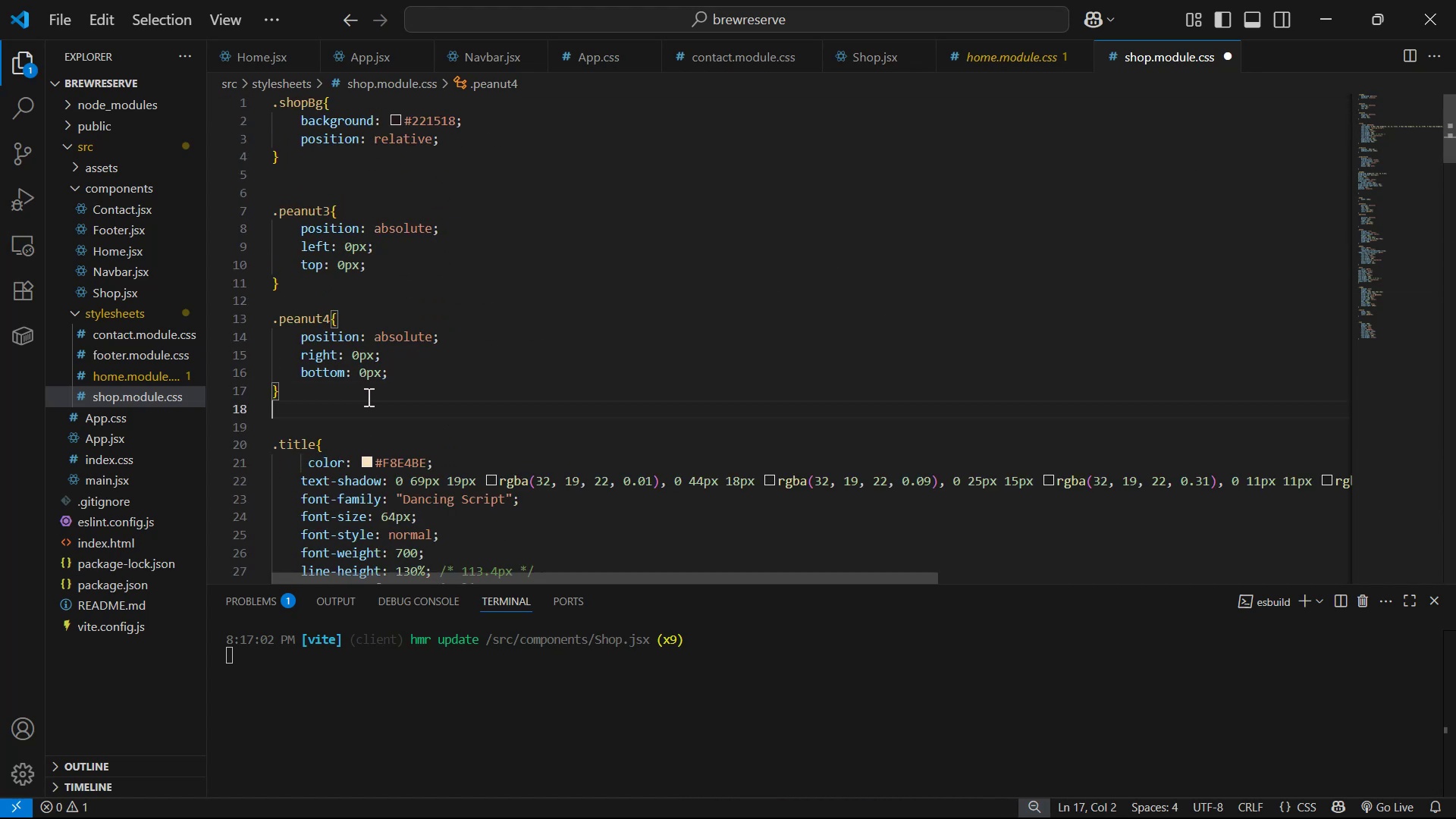 
key(Enter)
 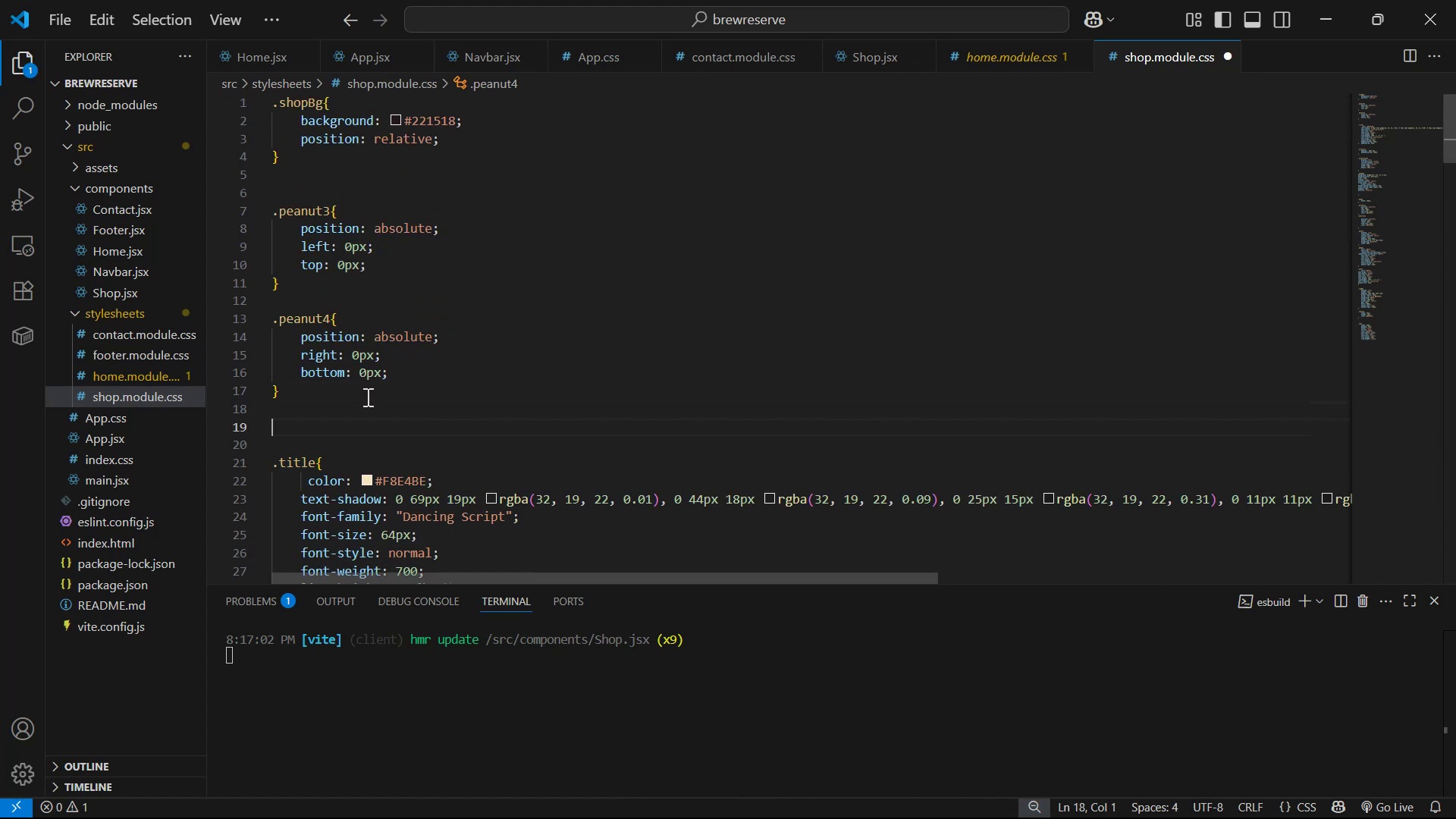 
key(Control+V)
 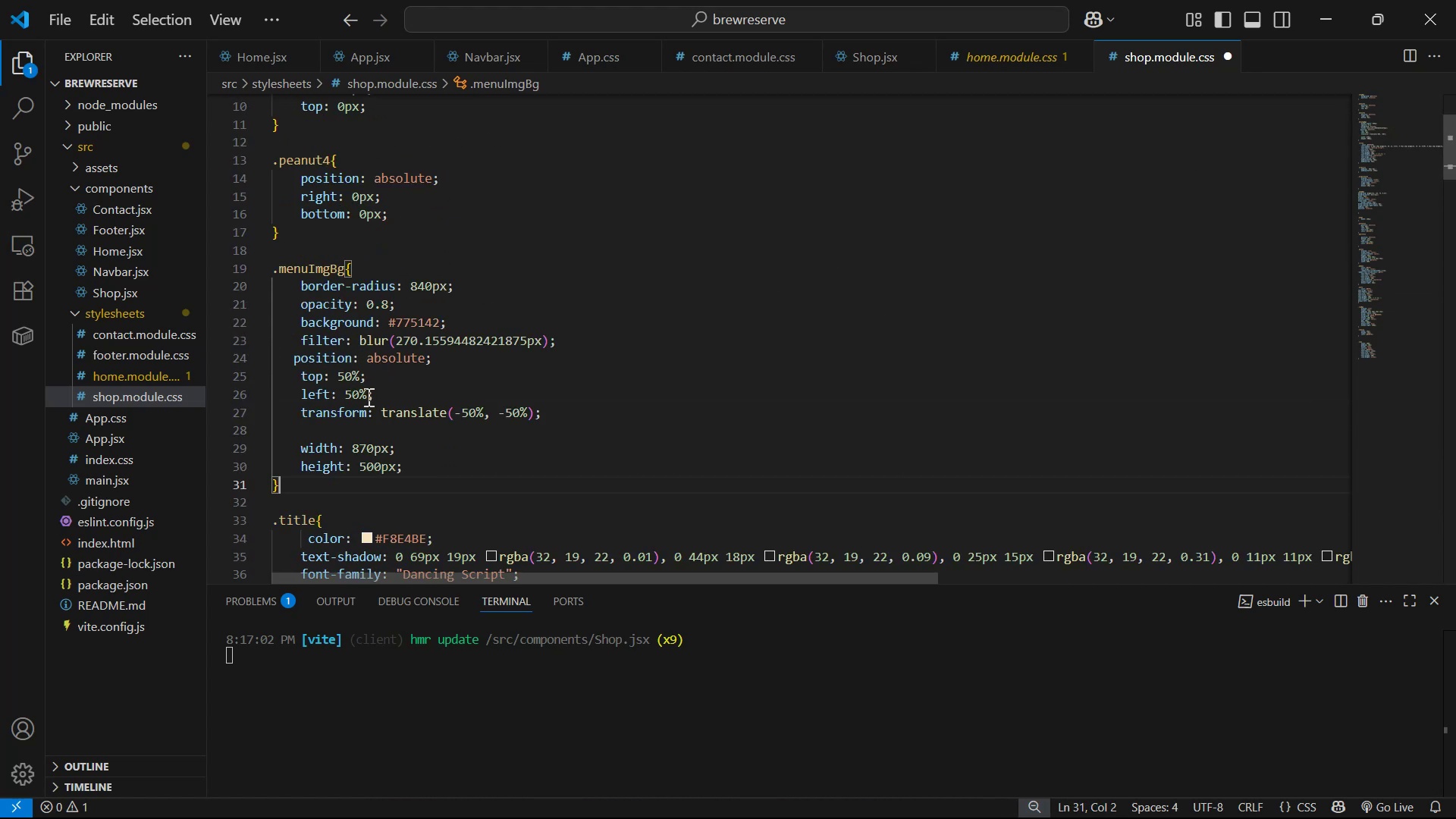 
key(Control+S)
 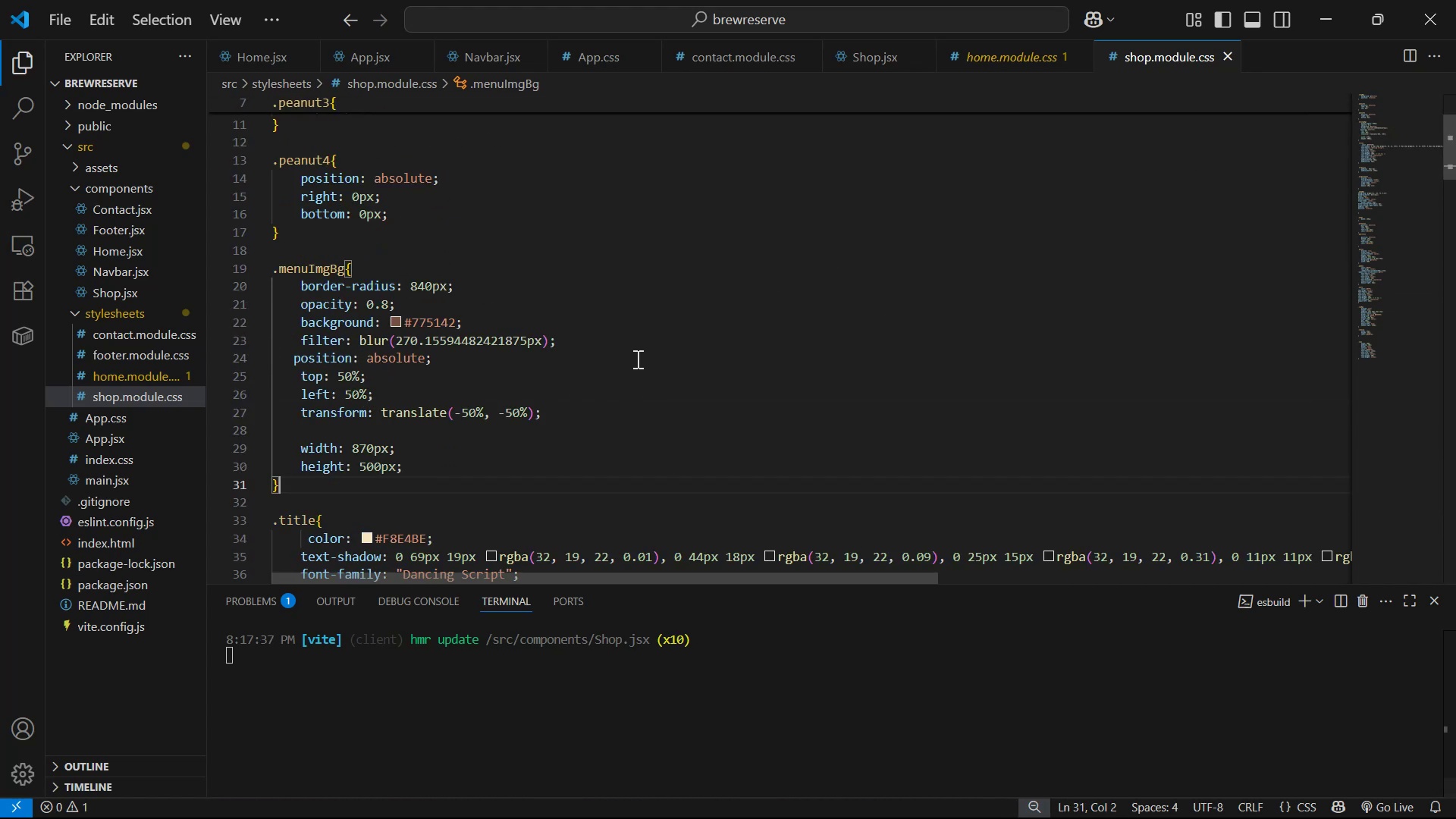 
key(Alt+Tab)
 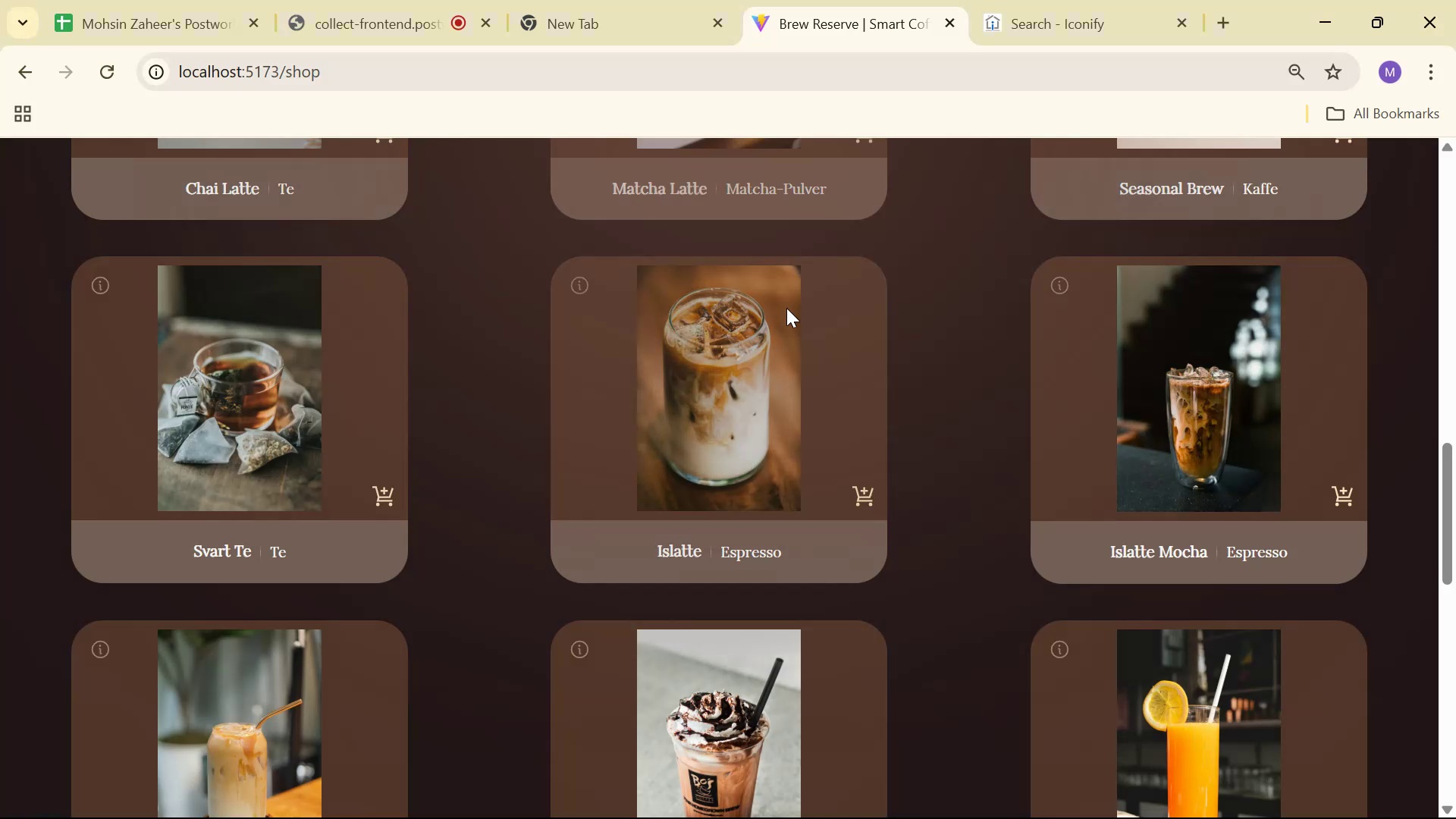 
scroll: coordinate [781, 329], scroll_direction: up, amount: 5.0
 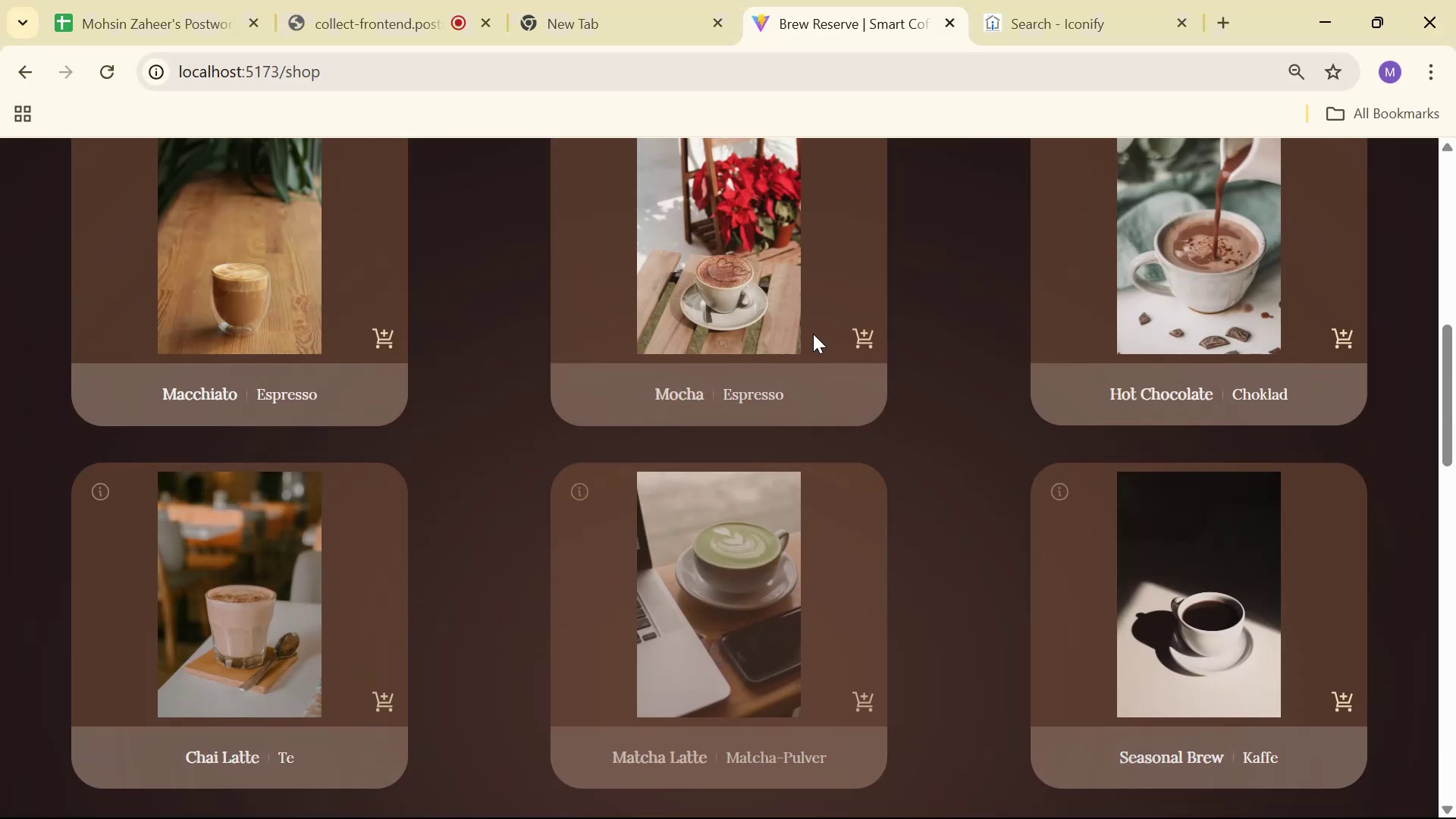 
scroll: coordinate [841, 308], scroll_direction: down, amount: 4.0
 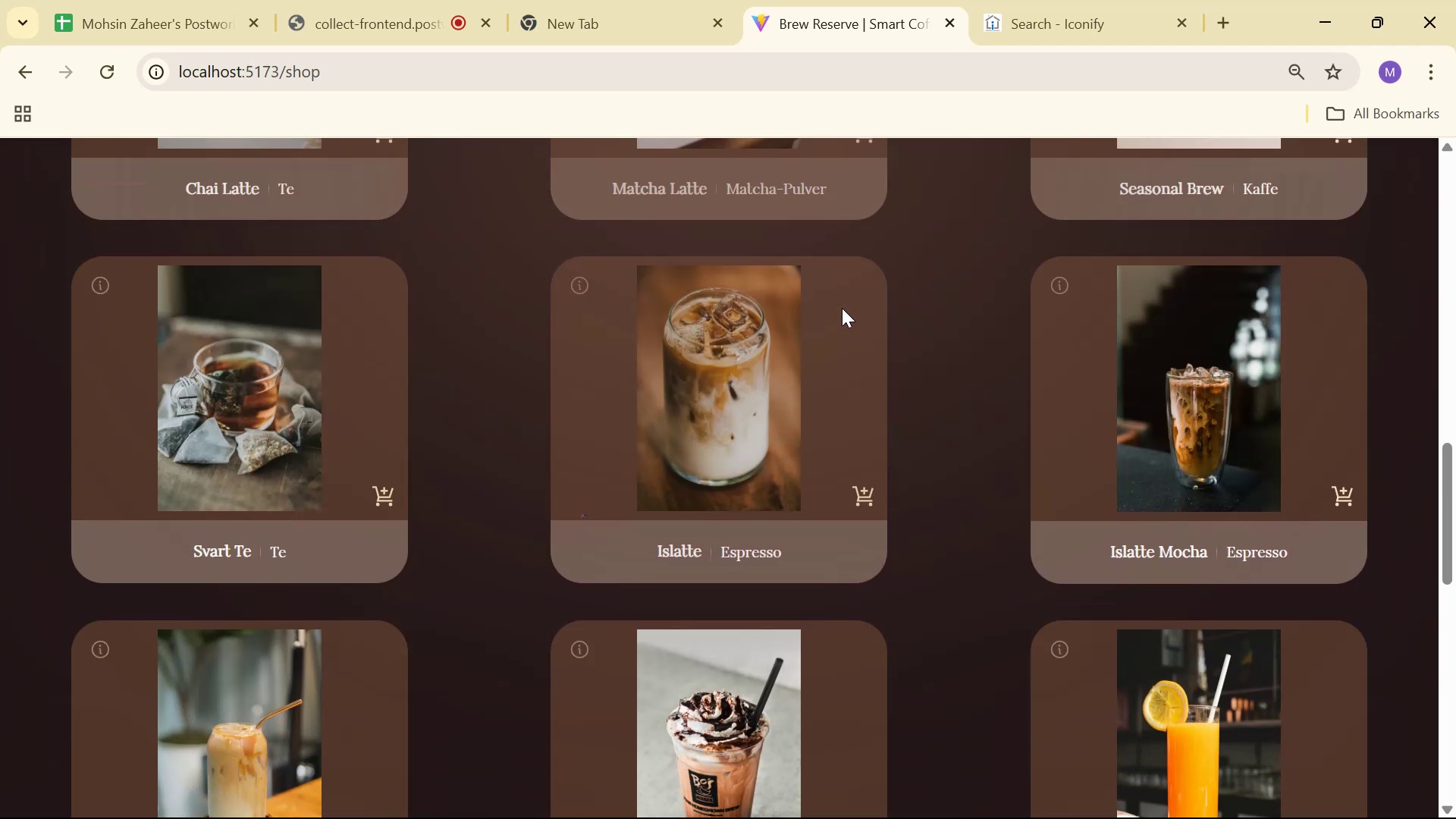 
key(Alt+AltLeft)
 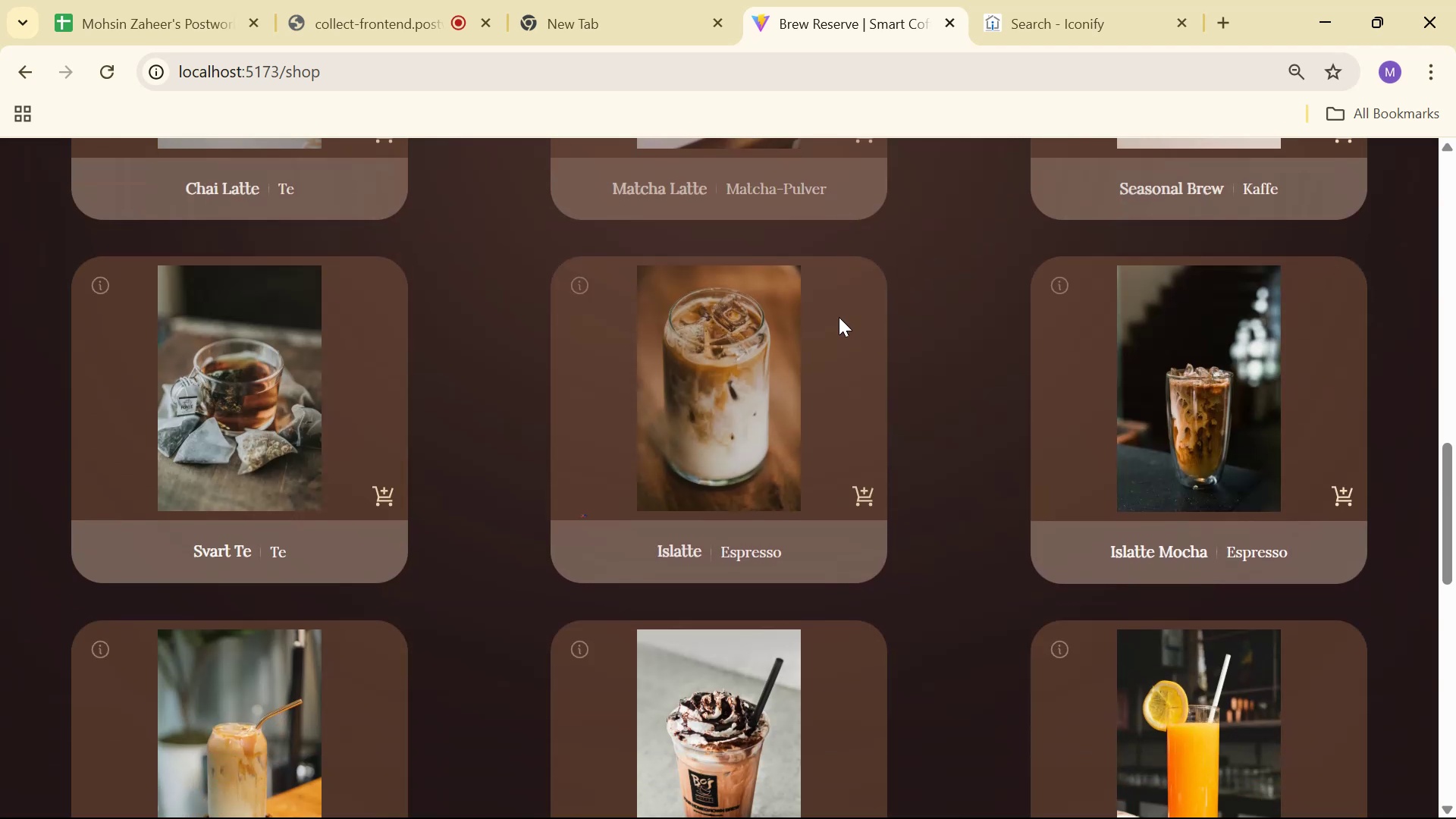 
key(Alt+Tab)
 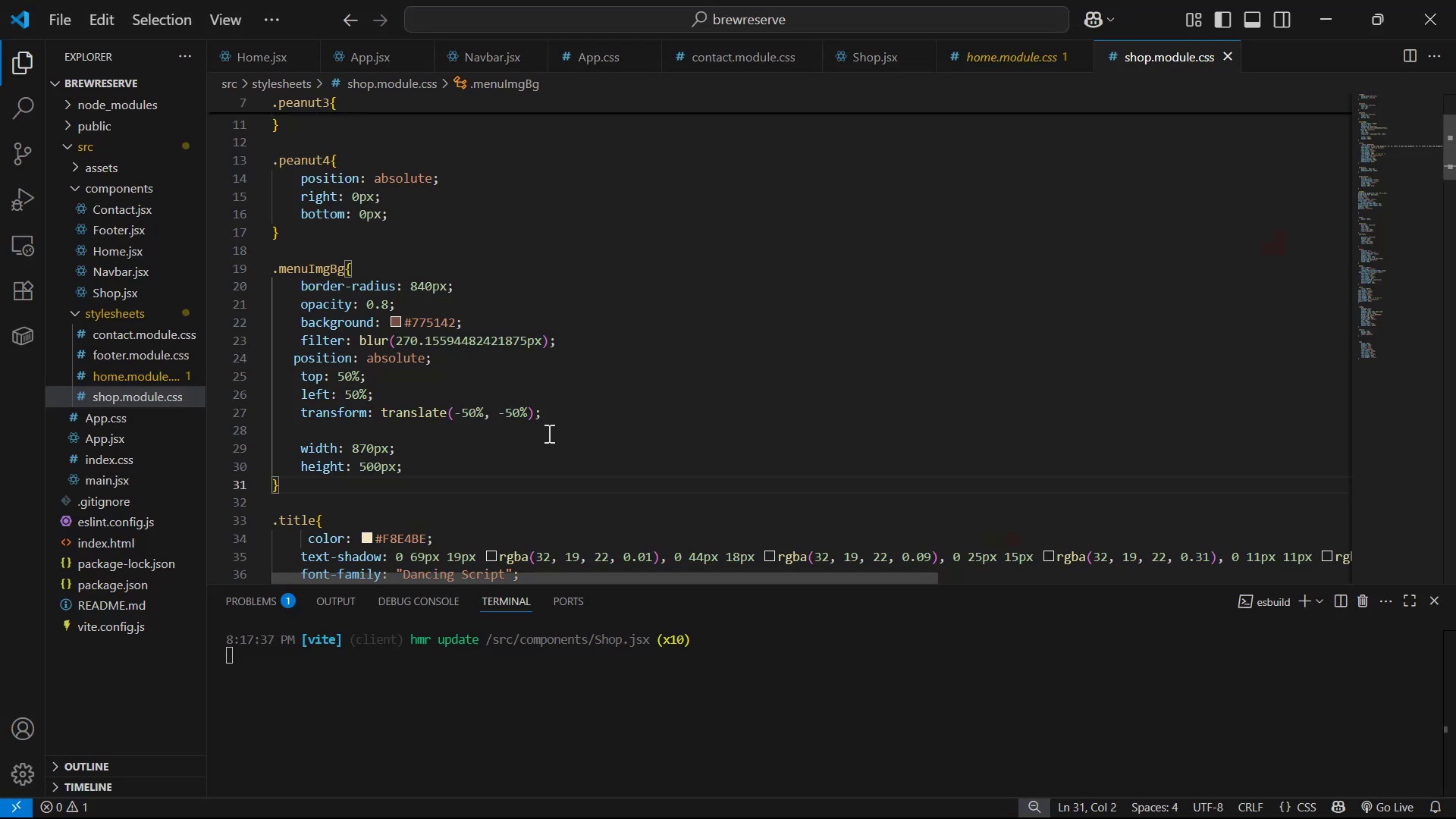 
left_click([516, 436])
 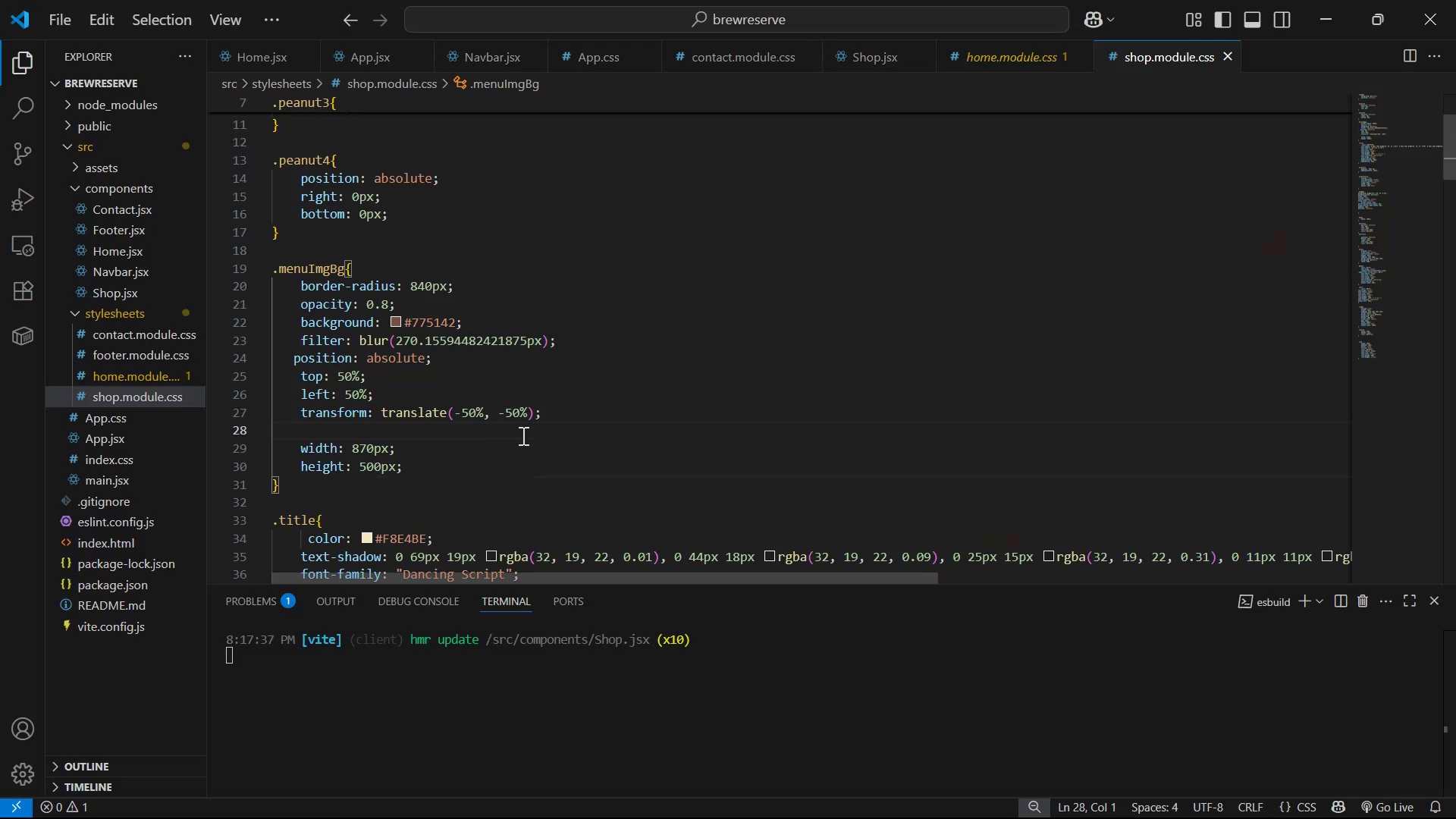 
key(Backspace)
 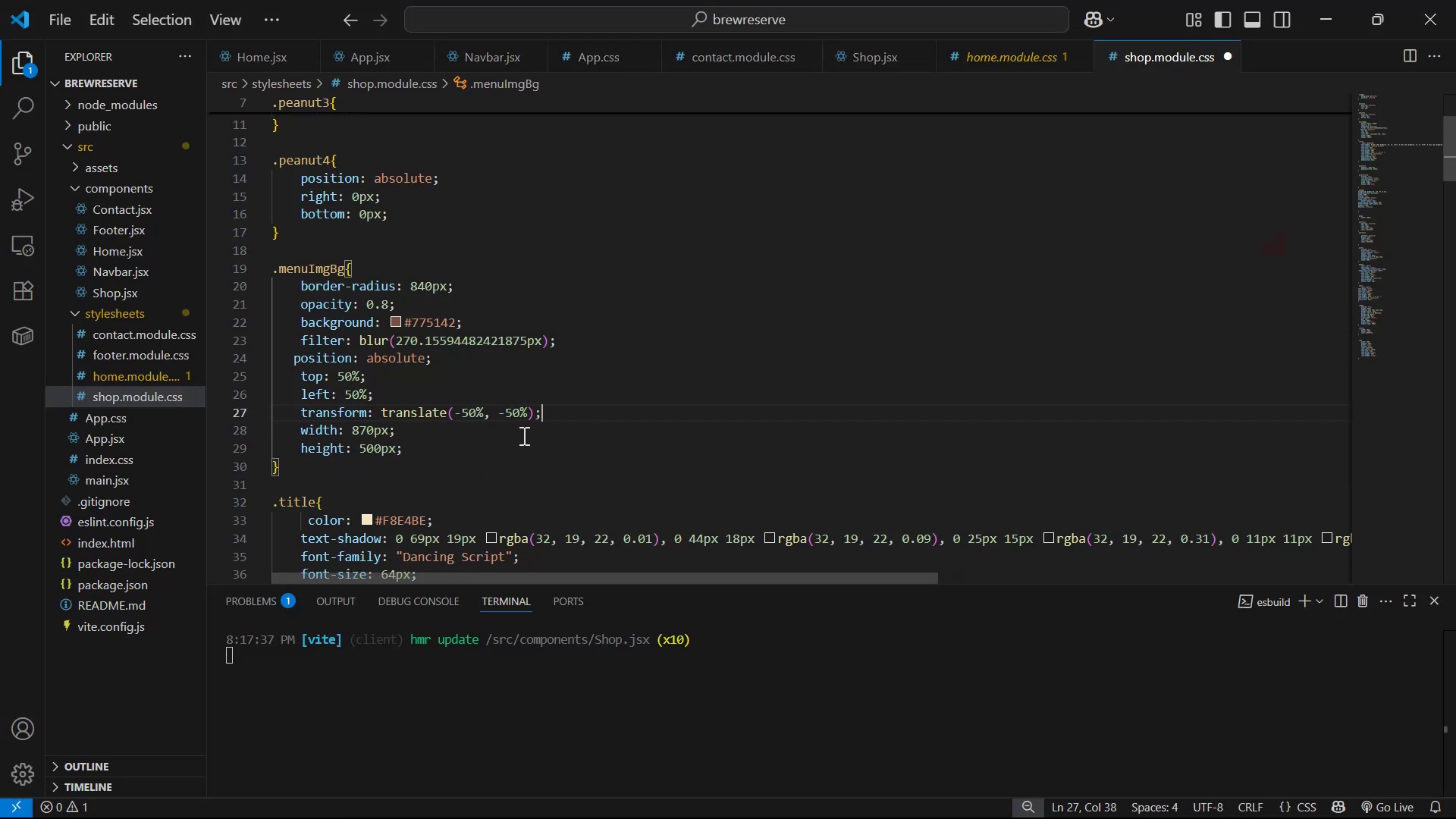 
scroll: coordinate [529, 432], scroll_direction: up, amount: 1.0
 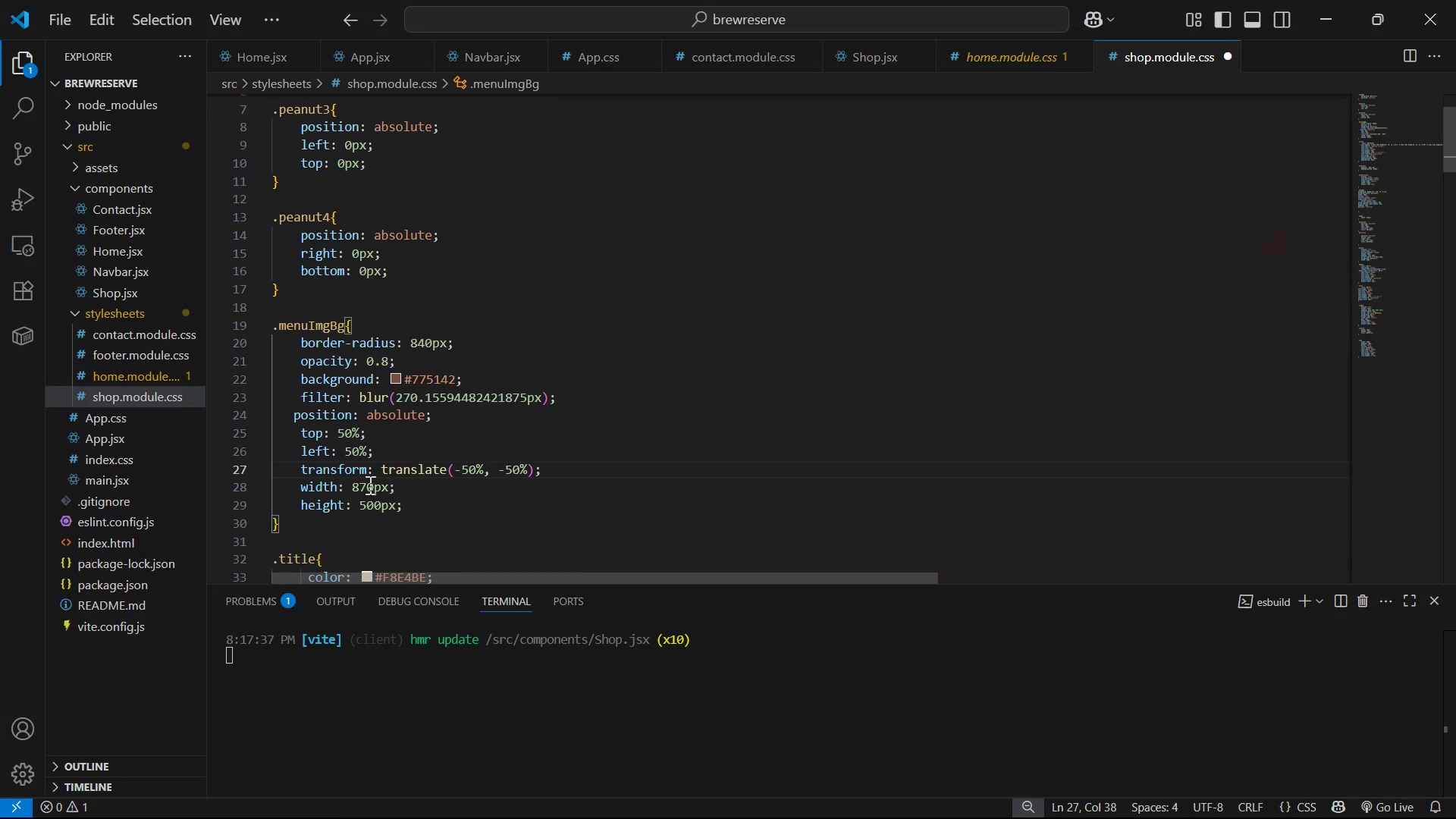 
left_click([360, 486])
 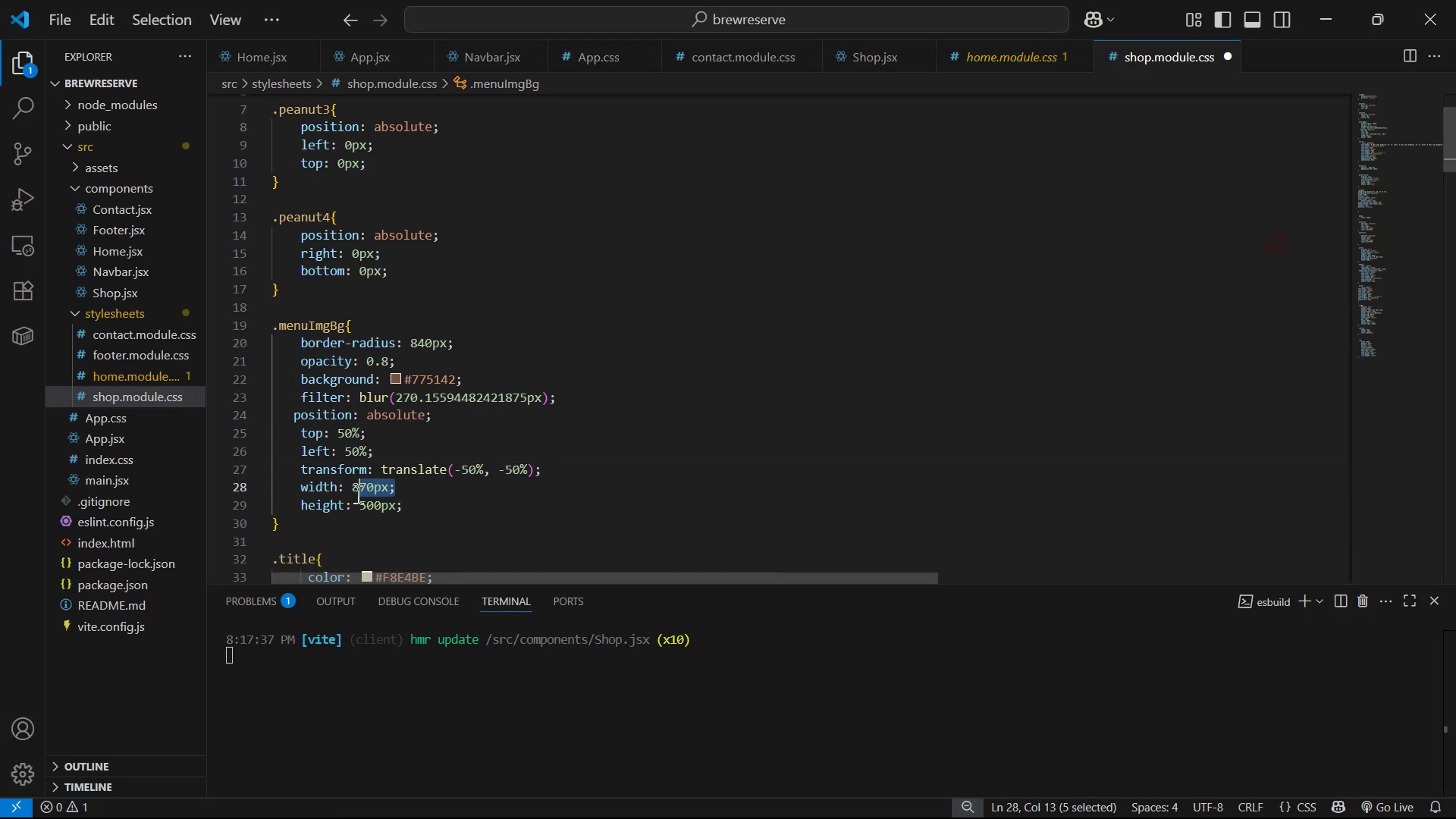 
left_click([415, 516])
 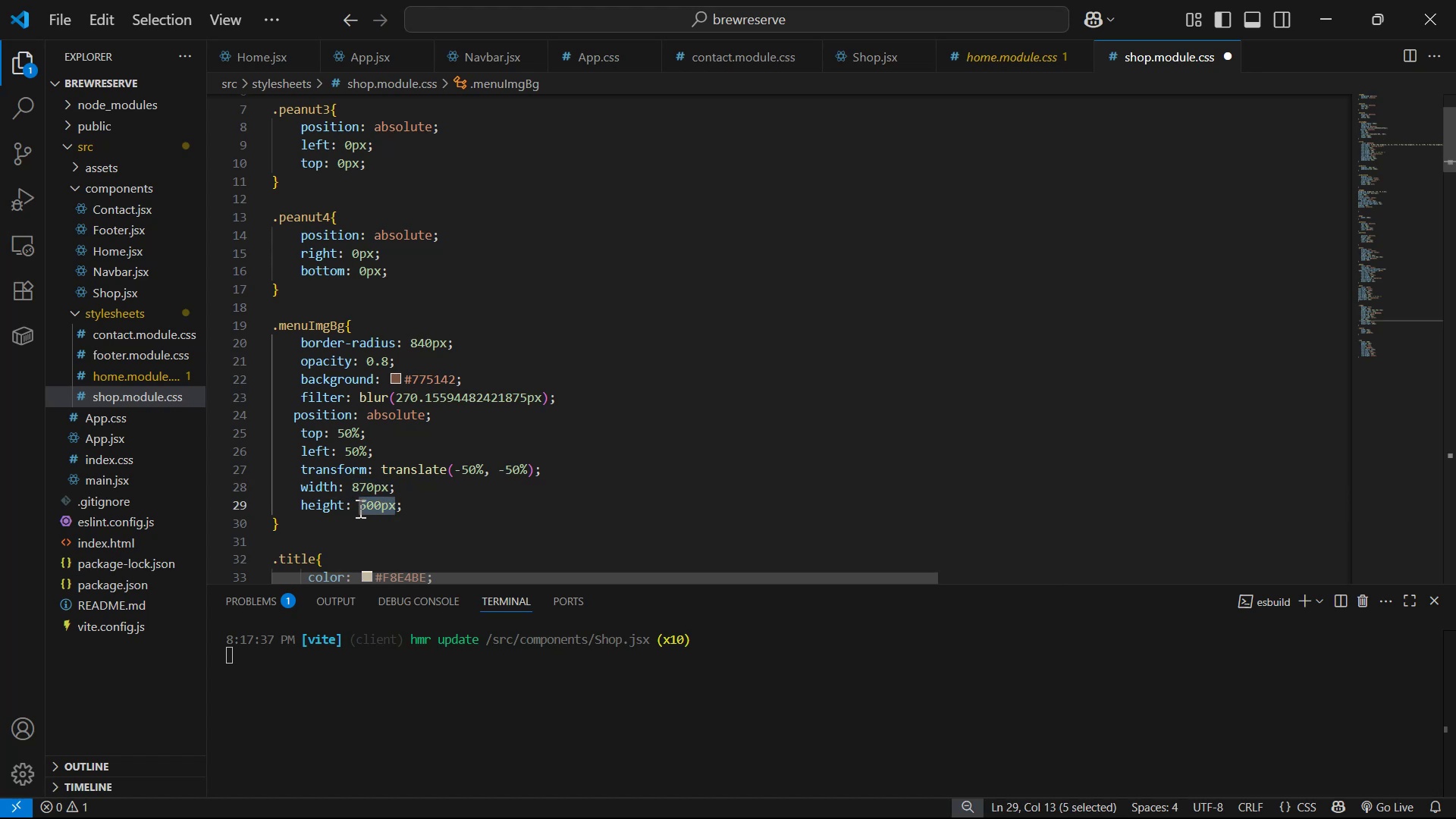 
wait(5.21)
 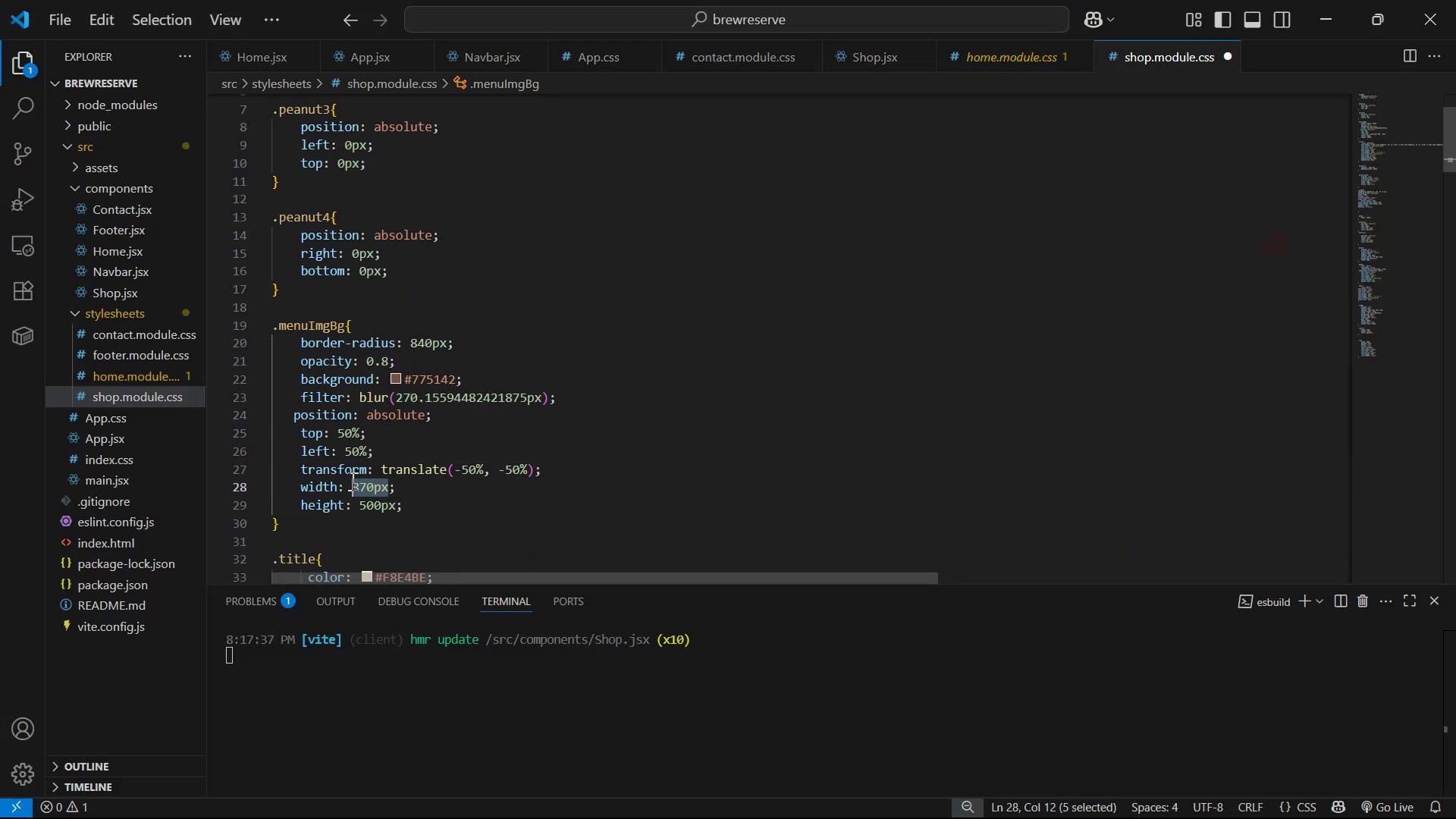 
type(100vh)
 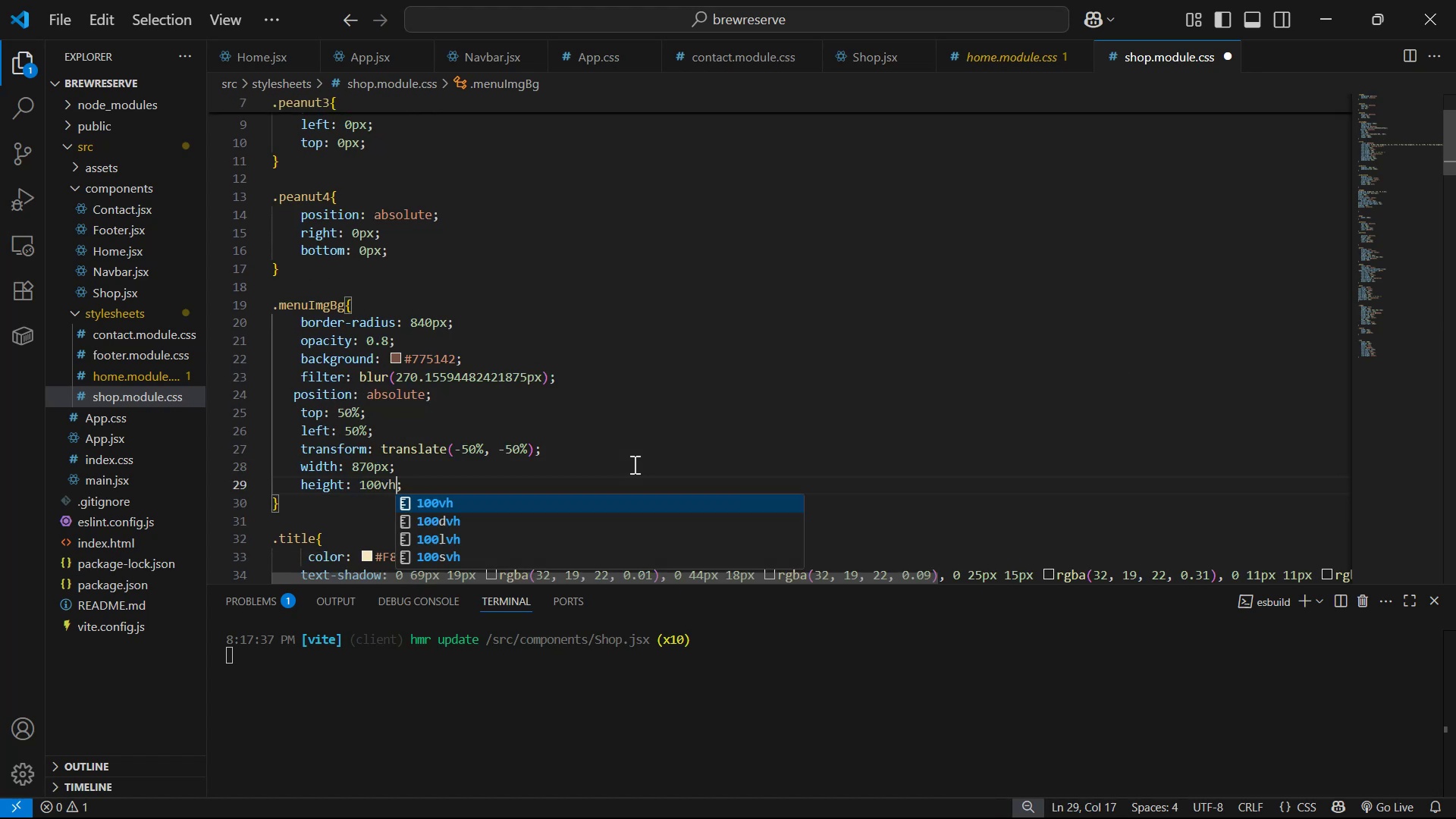 
key(Control+S)
 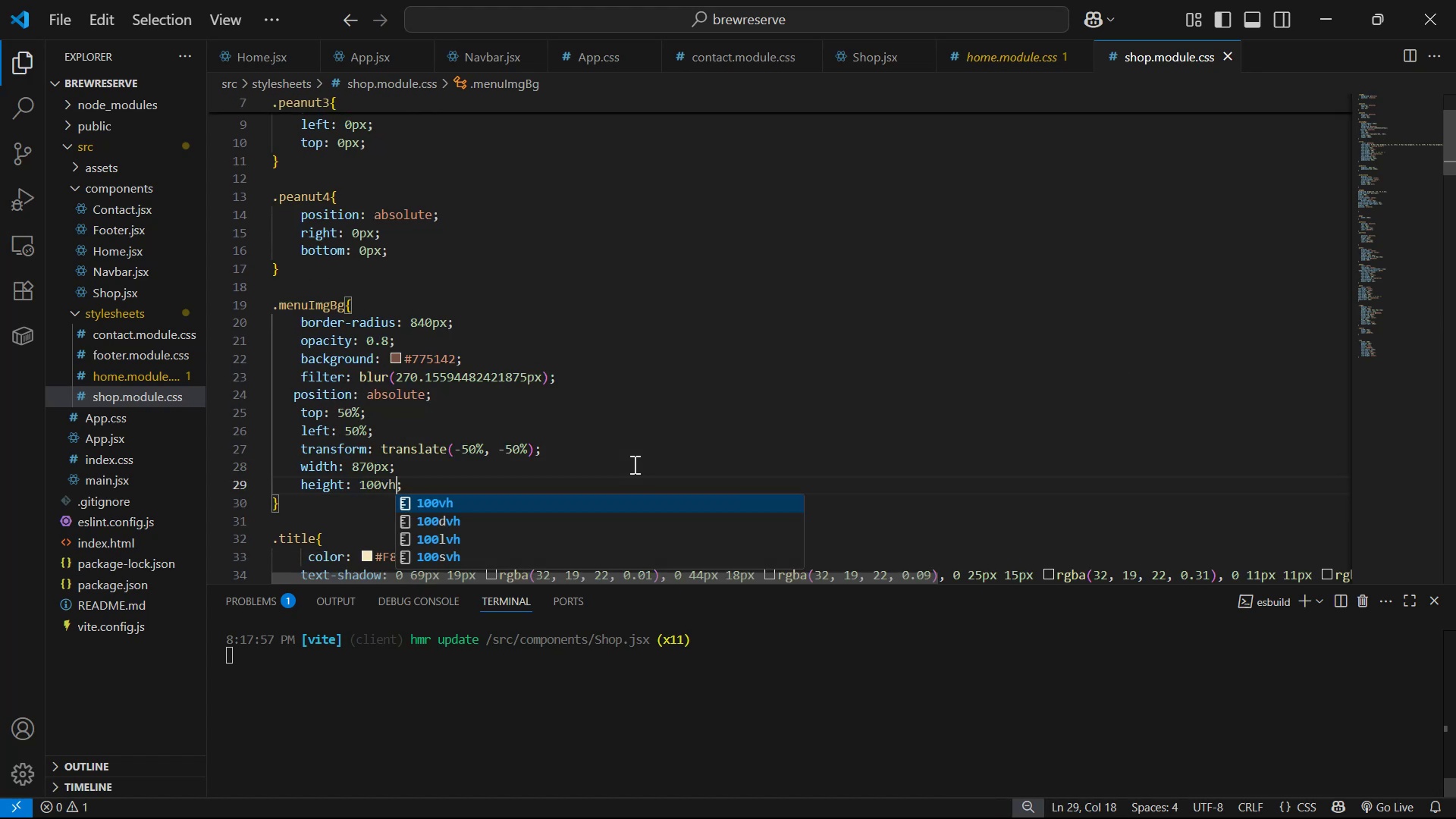 
key(Alt+AltLeft)
 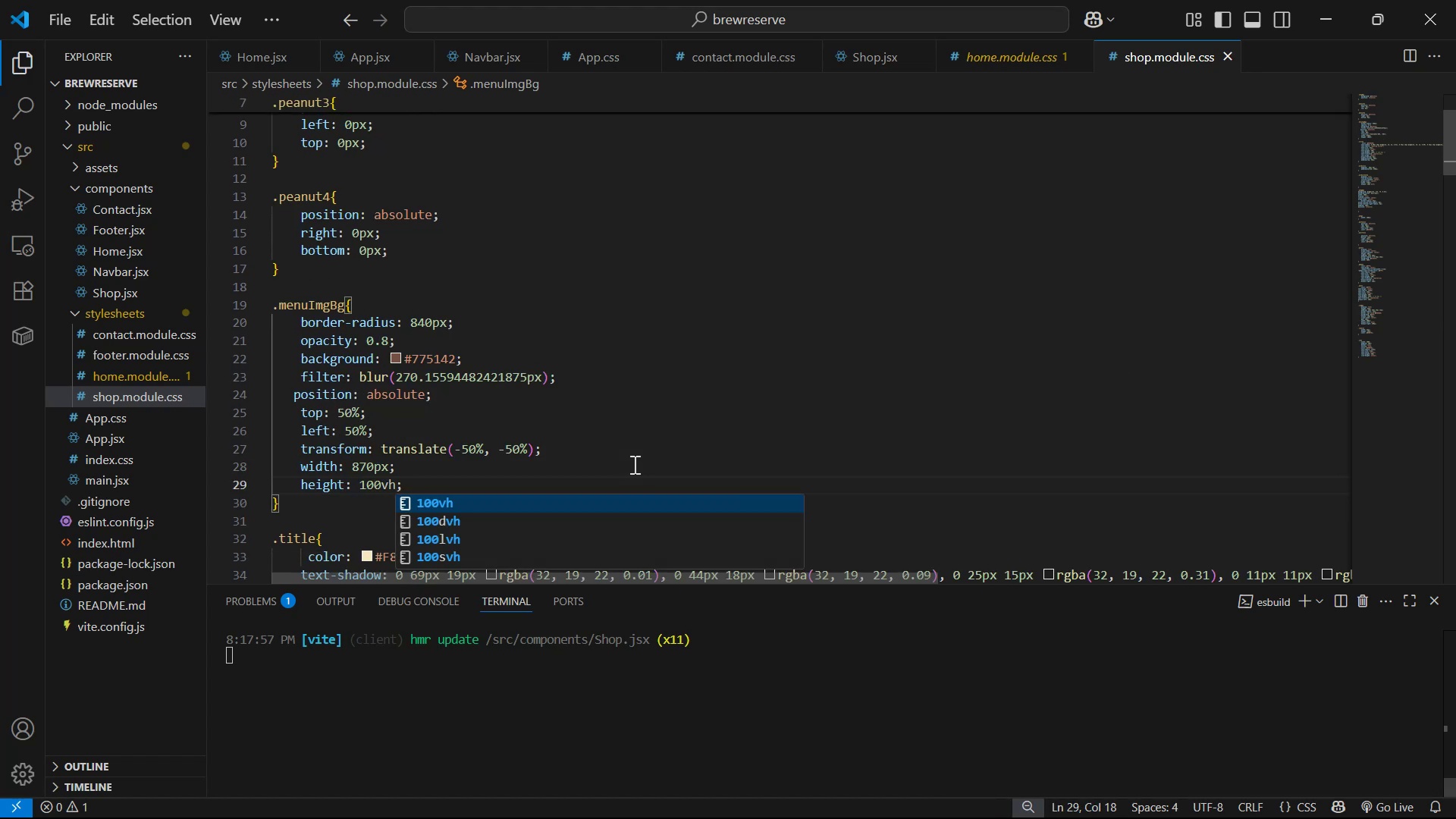 
key(Alt+Tab)
 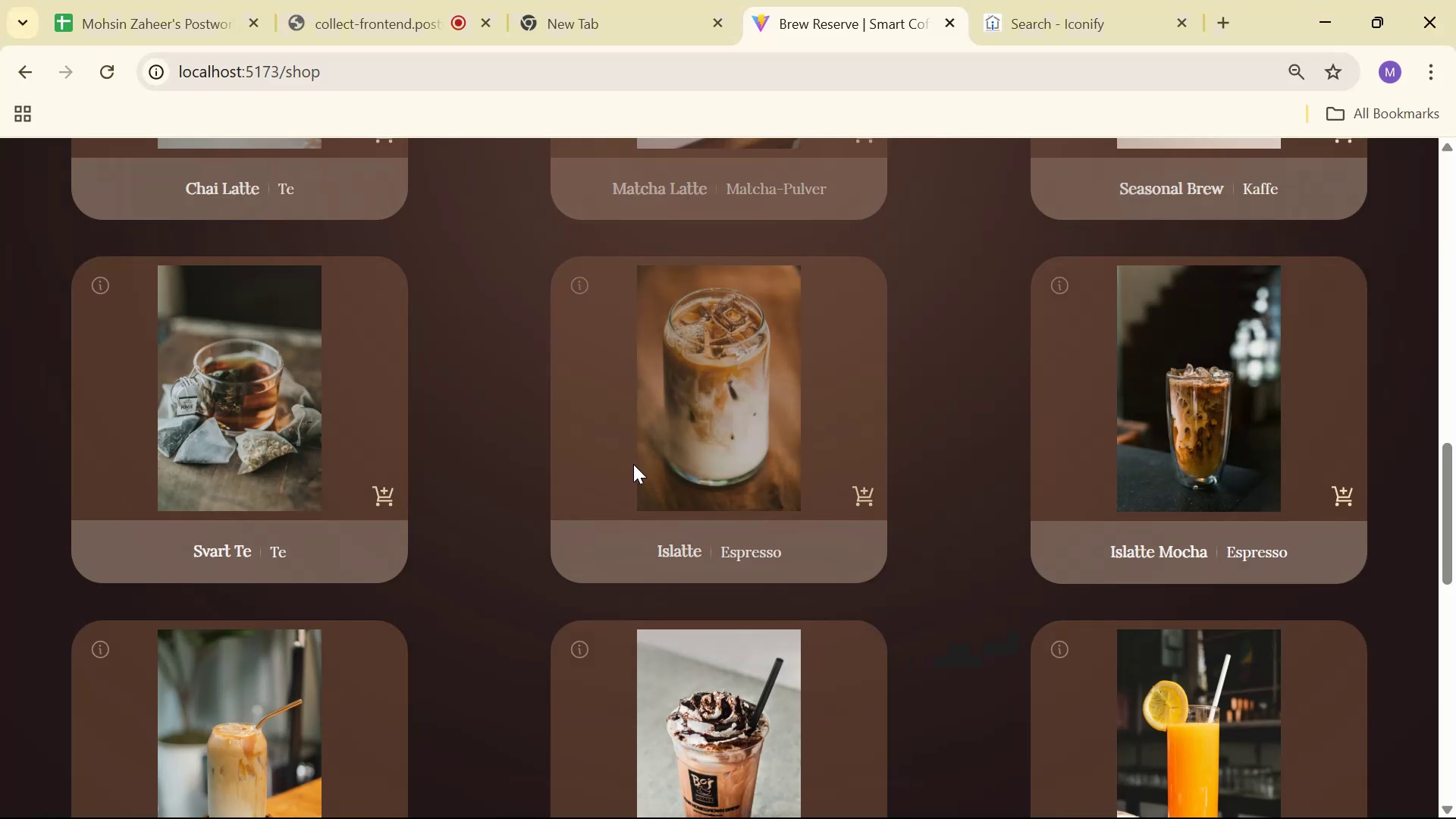 
scroll: coordinate [893, 246], scroll_direction: up, amount: 4.0
 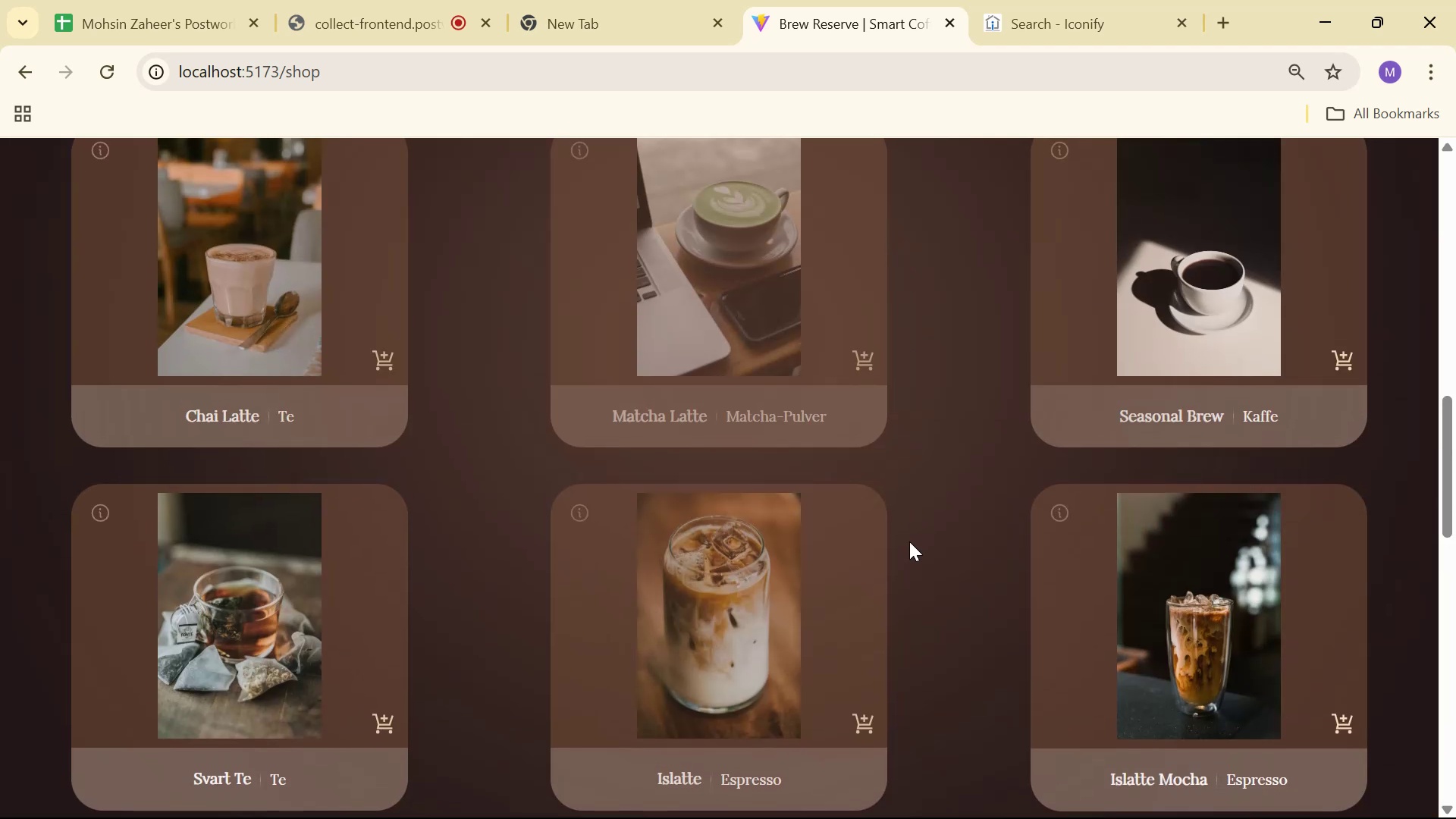 
key(Alt+AltLeft)
 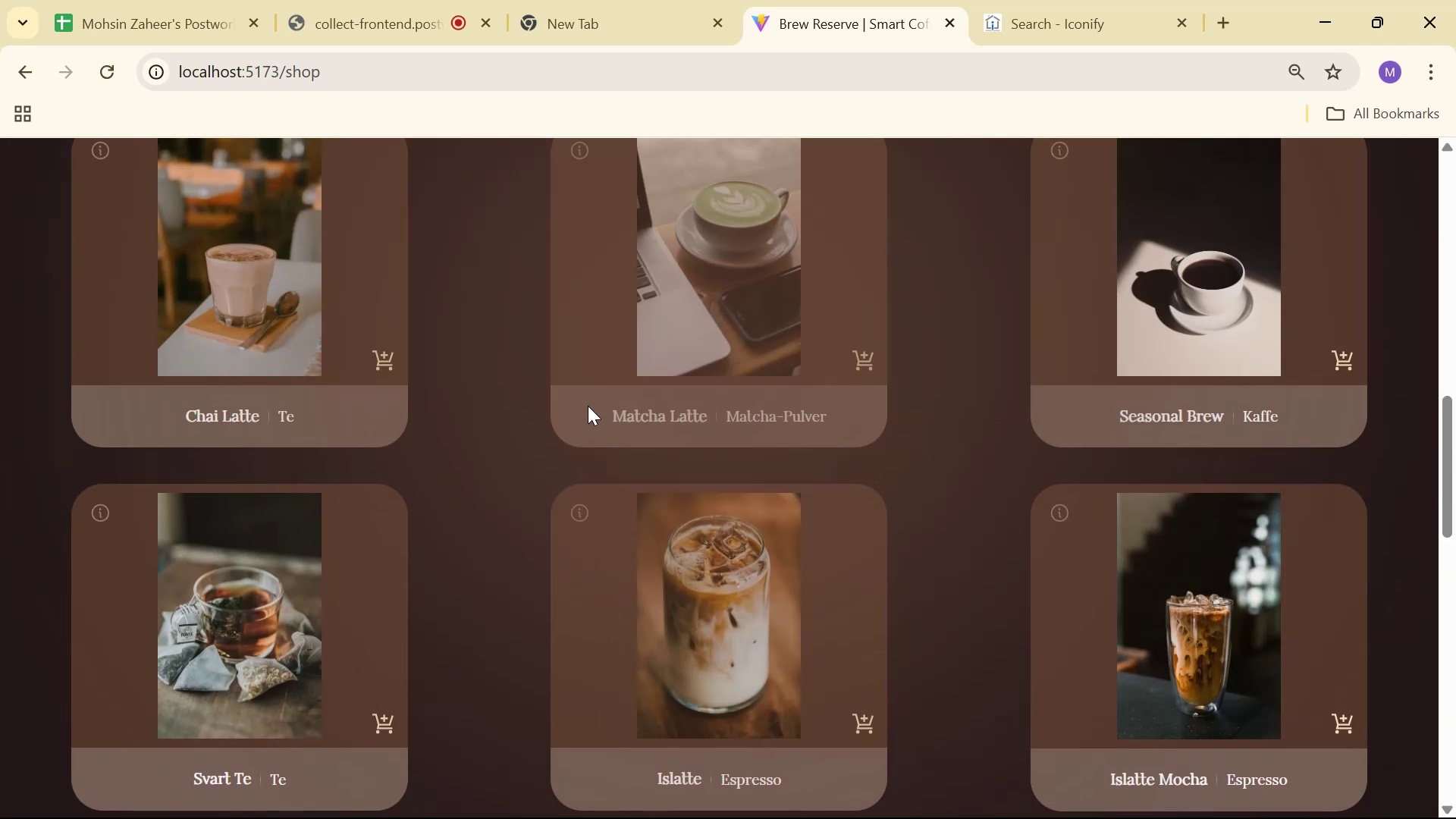 
key(Alt+Tab)
 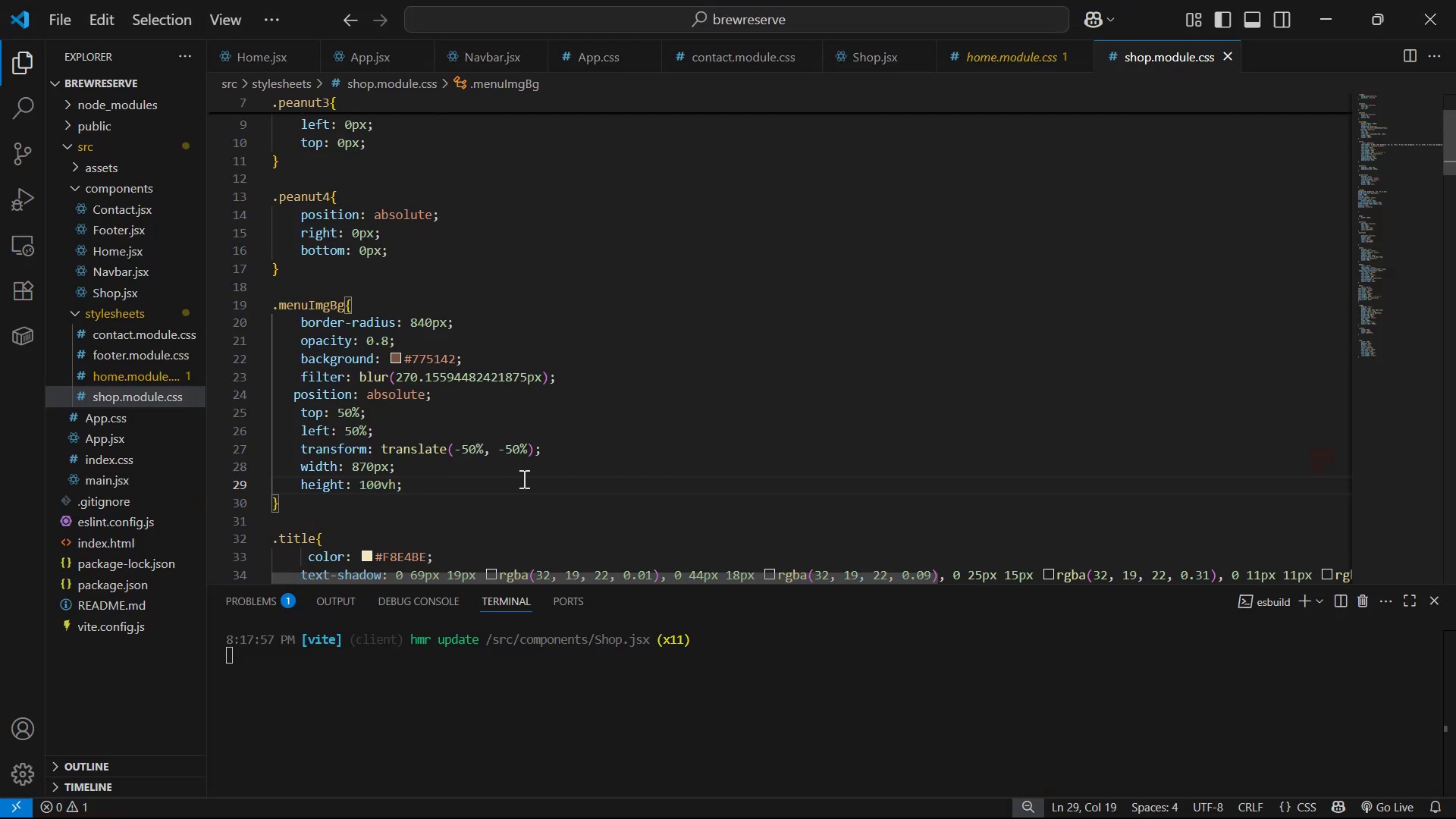 
key(Enter)
 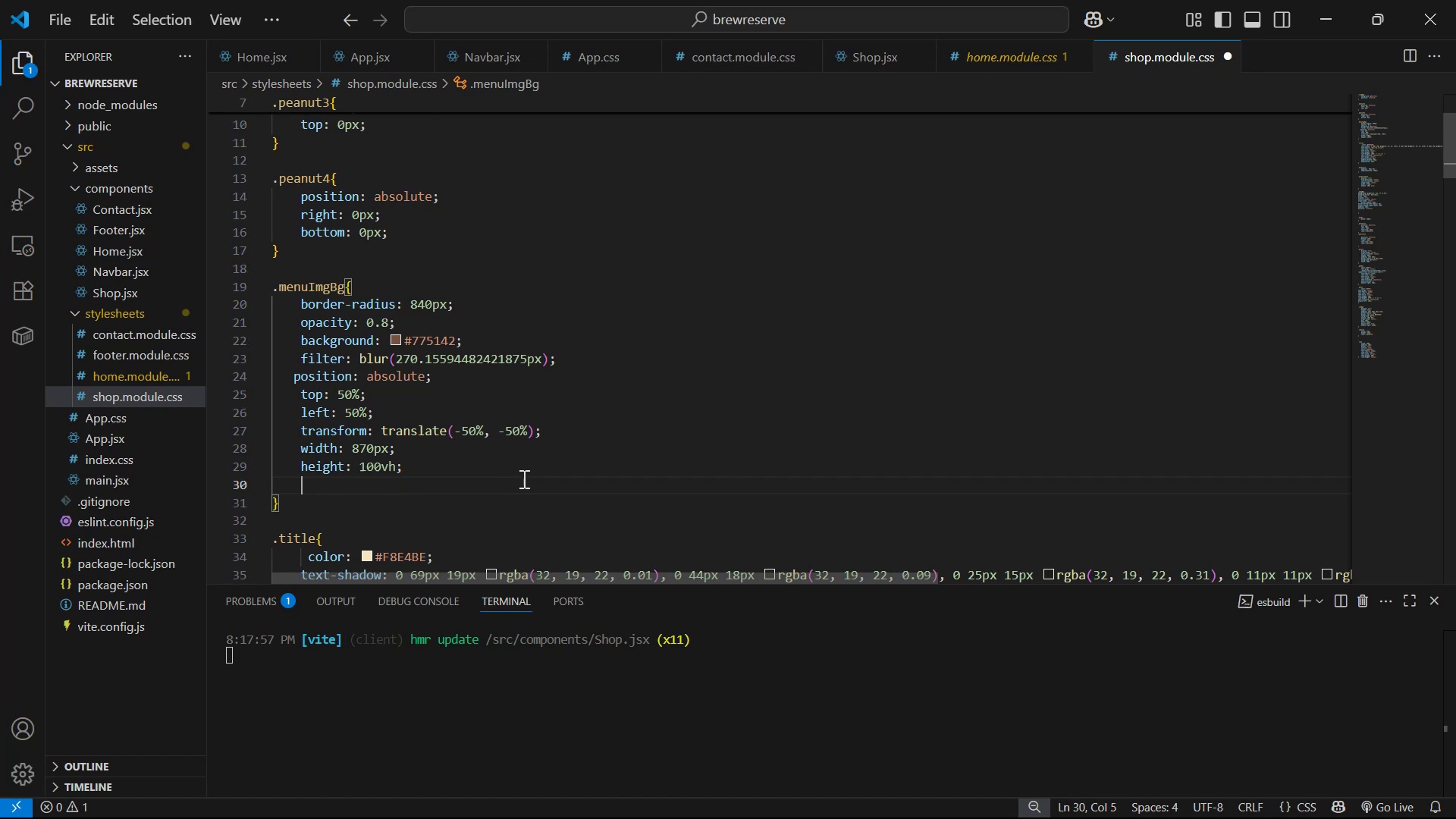 
key(Z)
 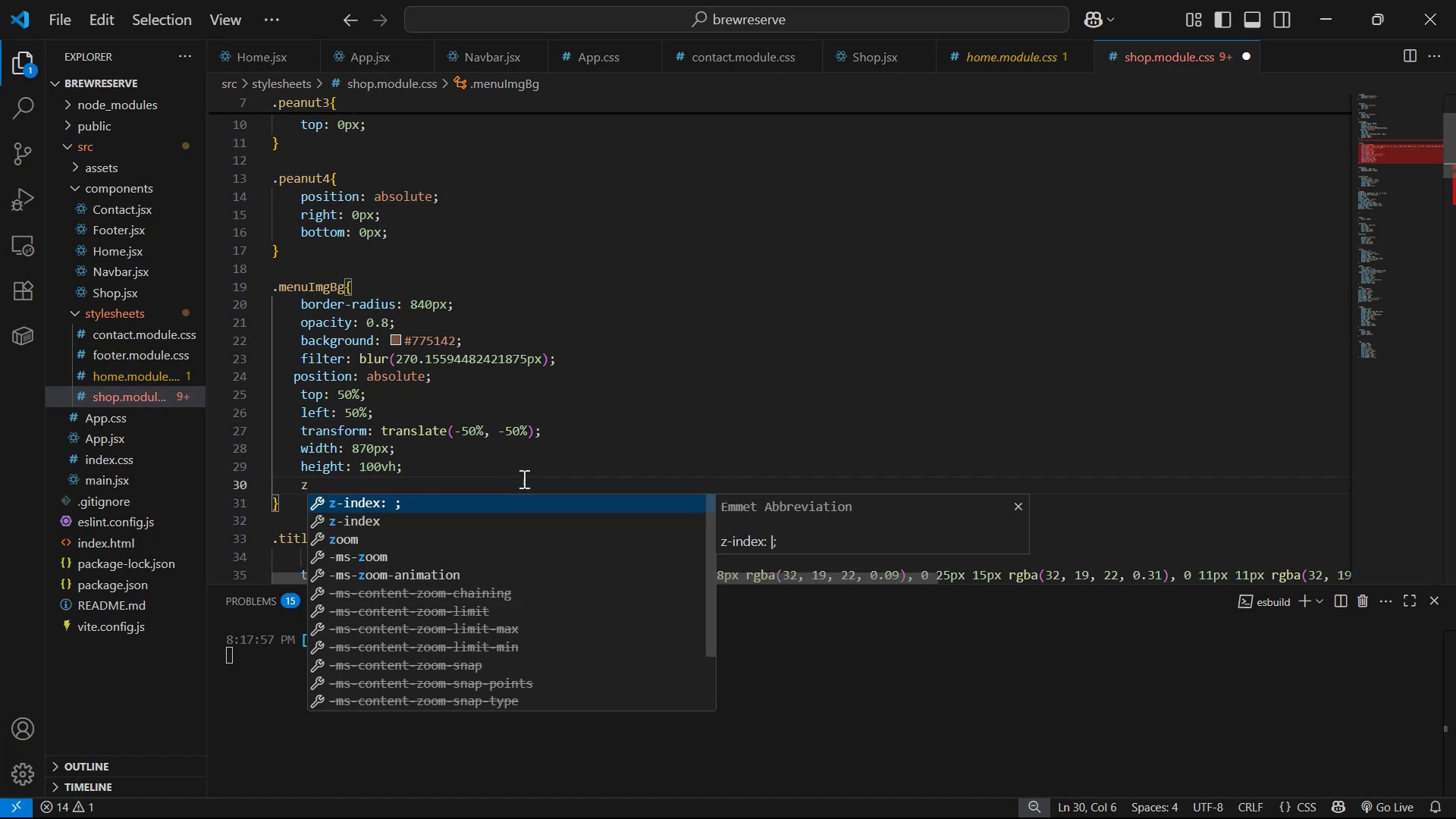 
key(Enter)
 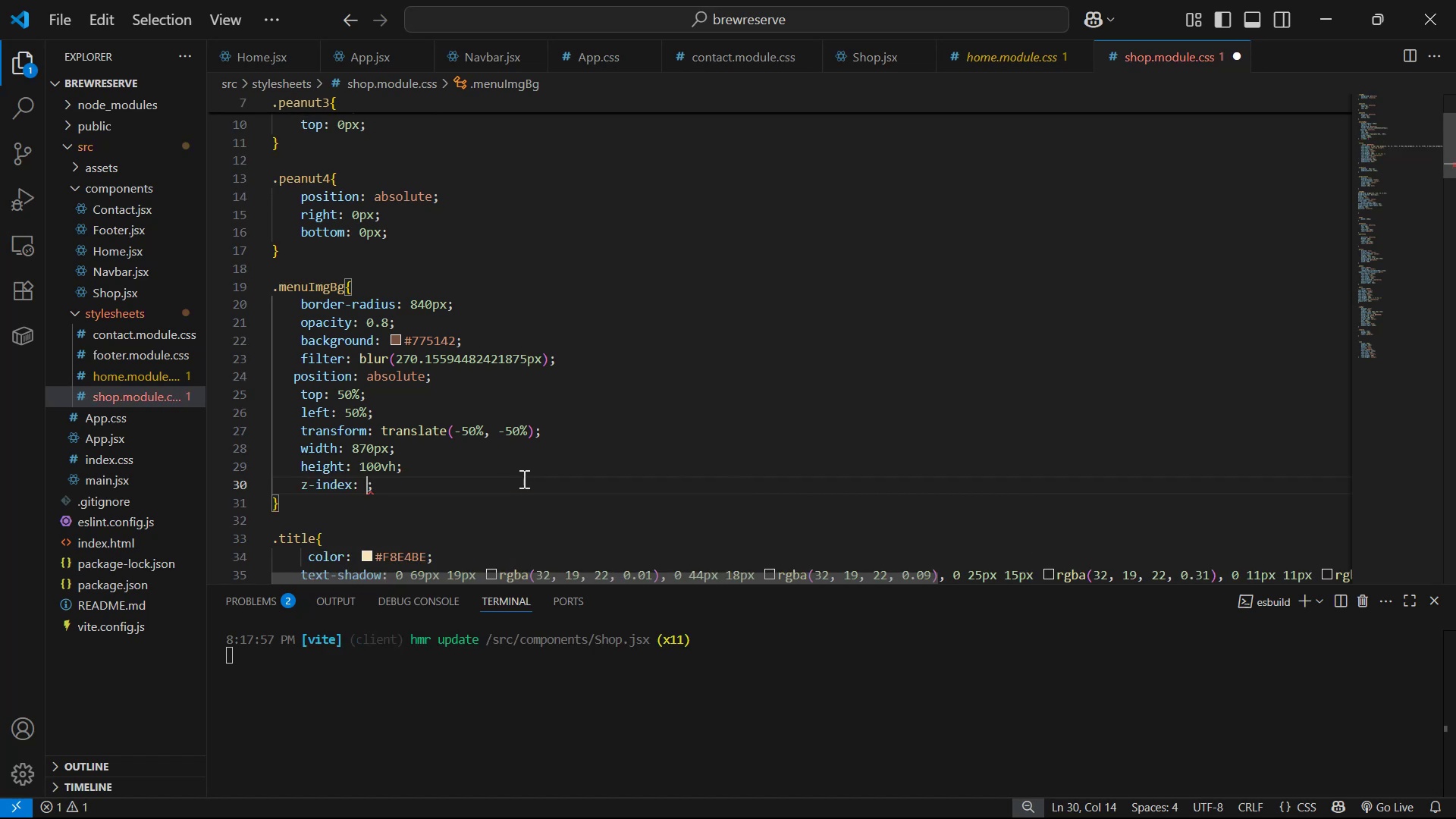 
wait(5.88)
 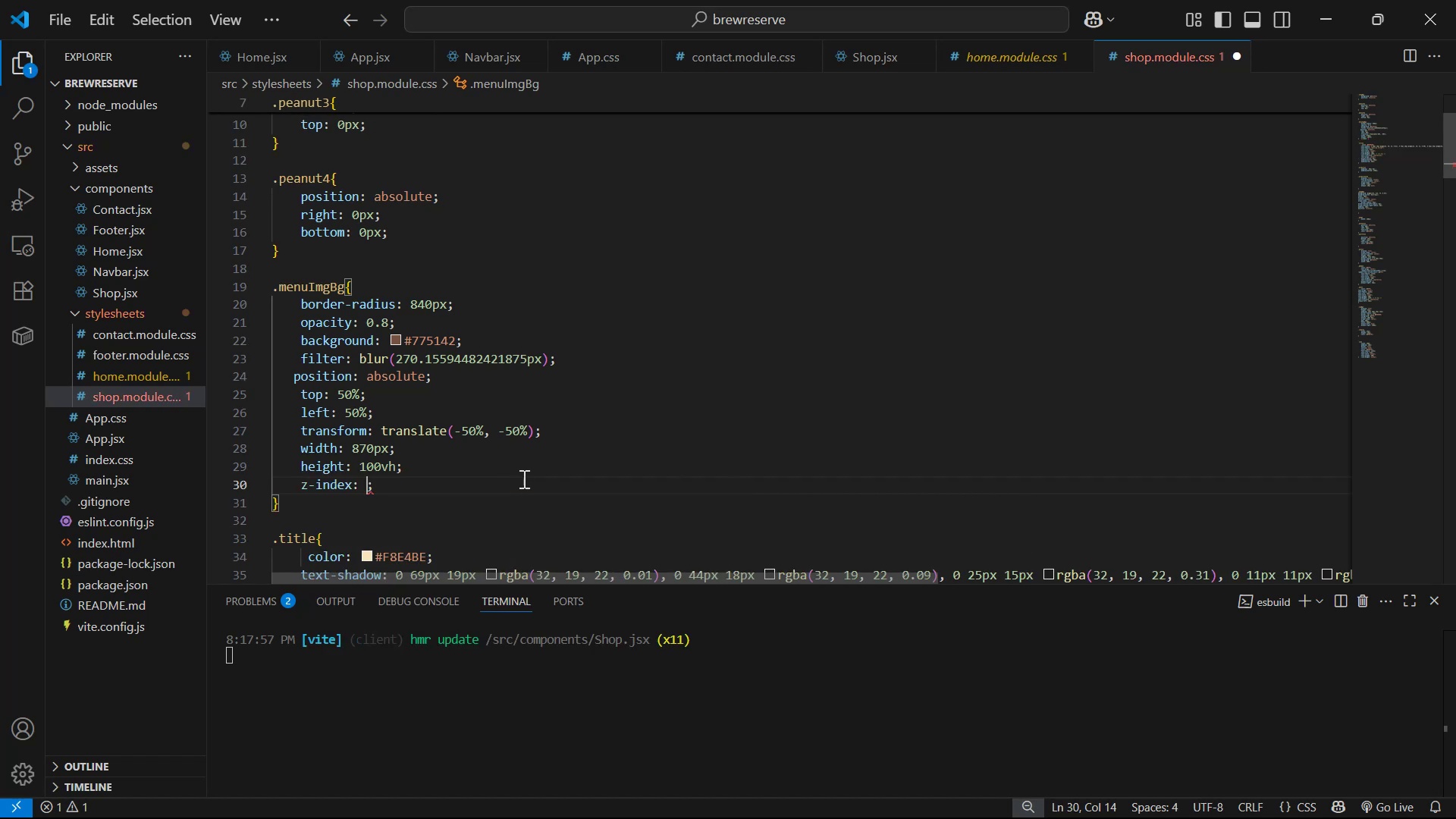 
key(5)
 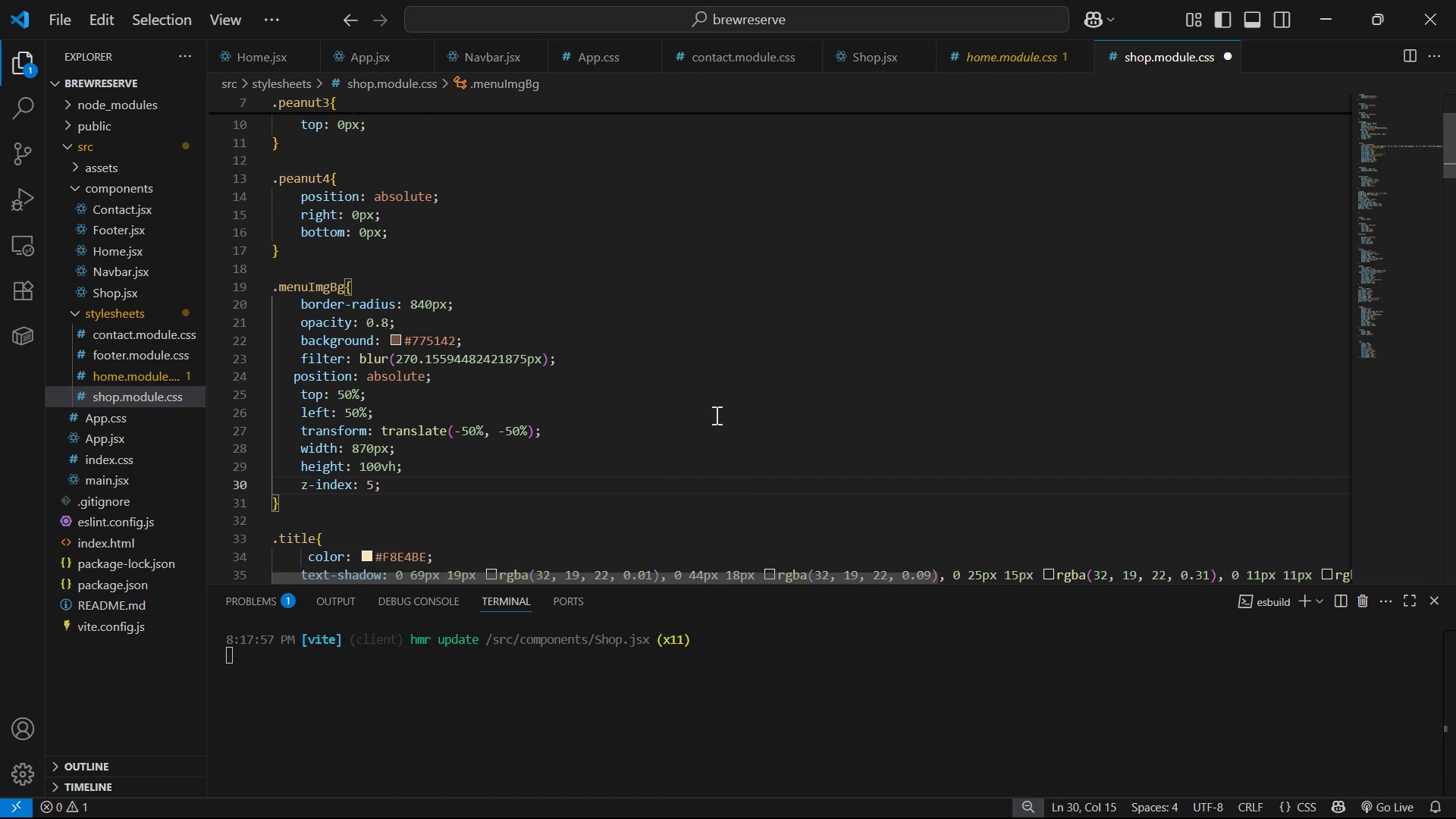 
key(Control+S)
 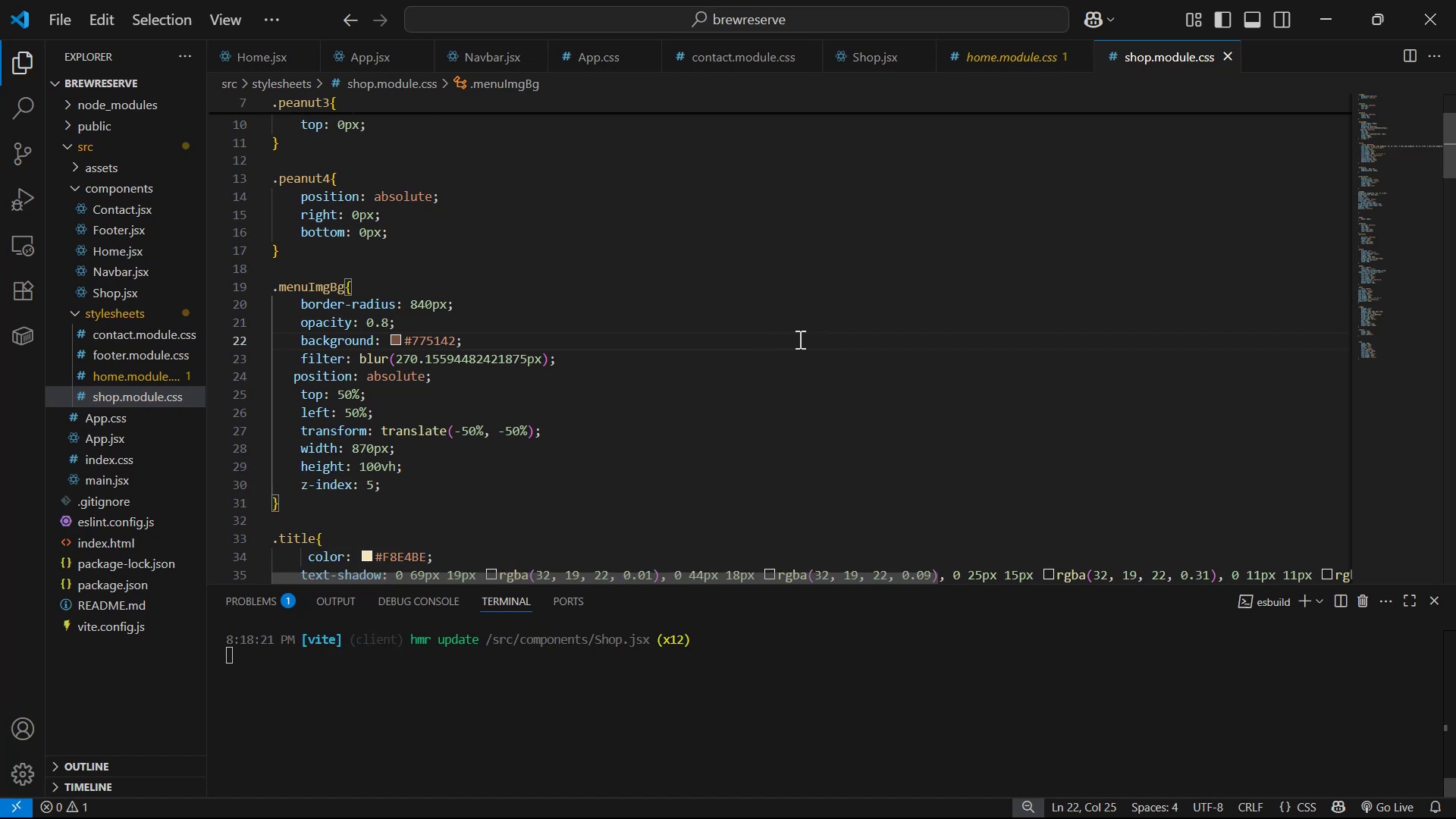 
scroll: coordinate [736, 344], scroll_direction: down, amount: 13.0
 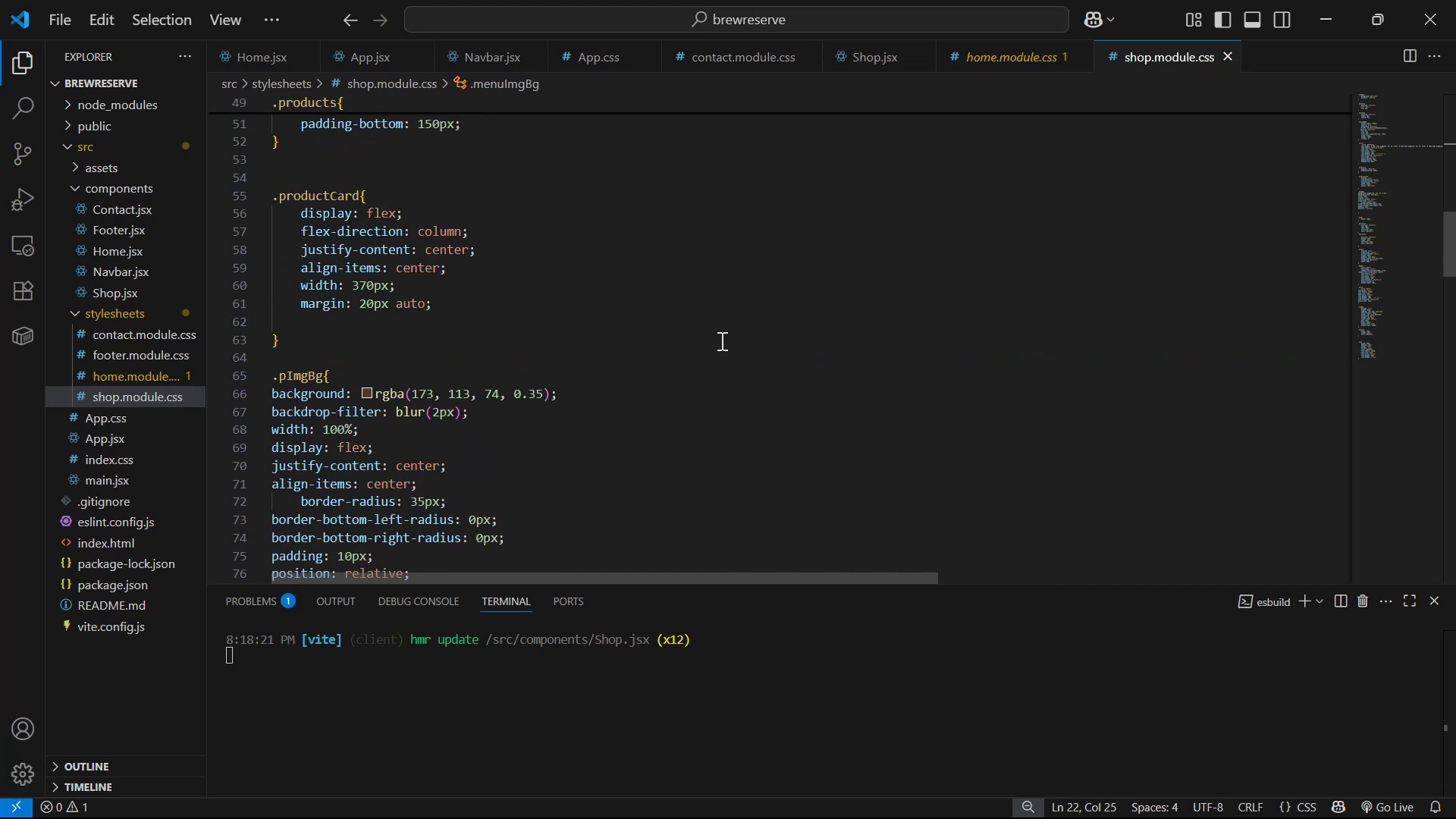 
scroll: coordinate [695, 355], scroll_direction: up, amount: 6.0
 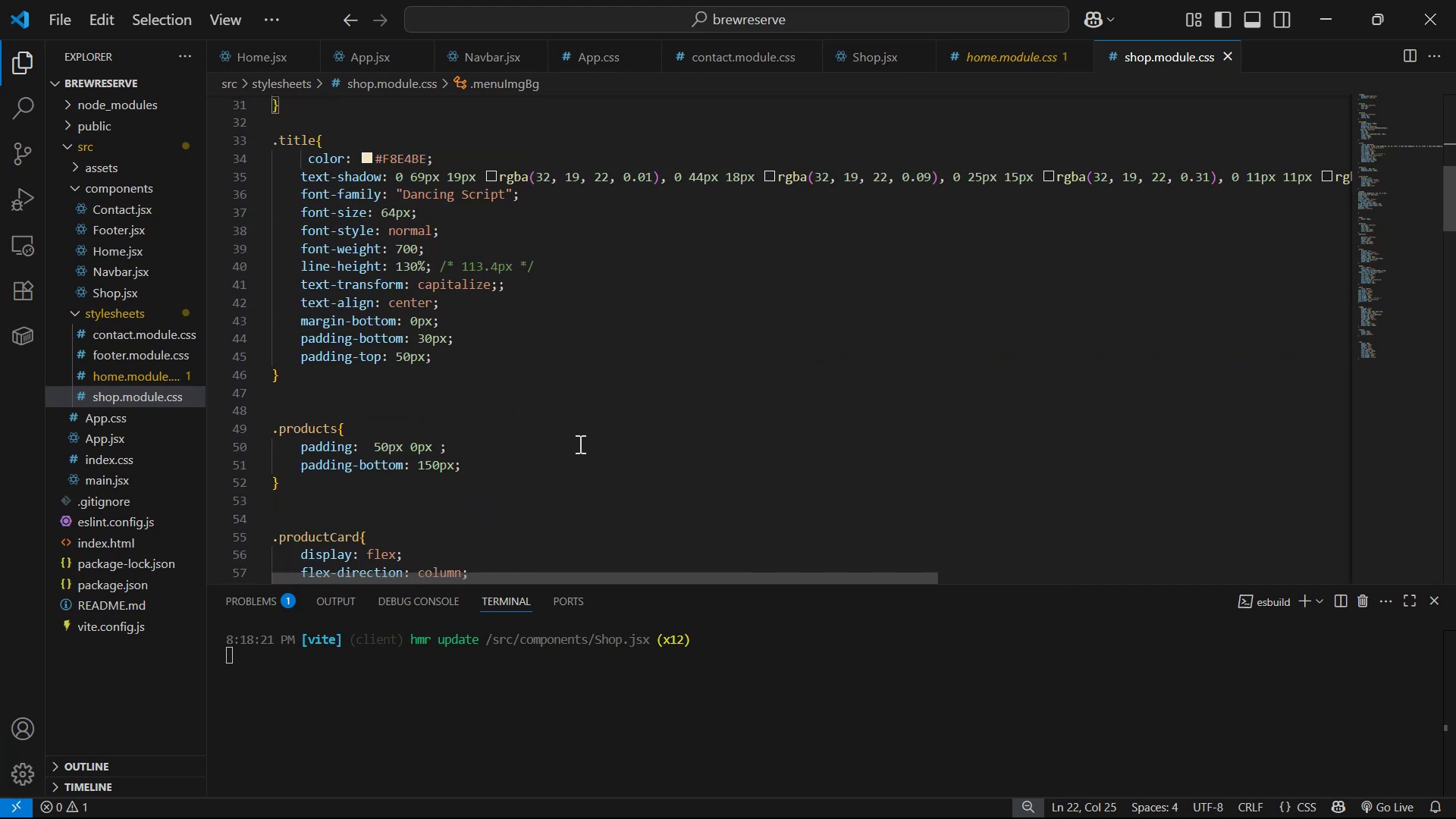 
double_click([573, 459])
 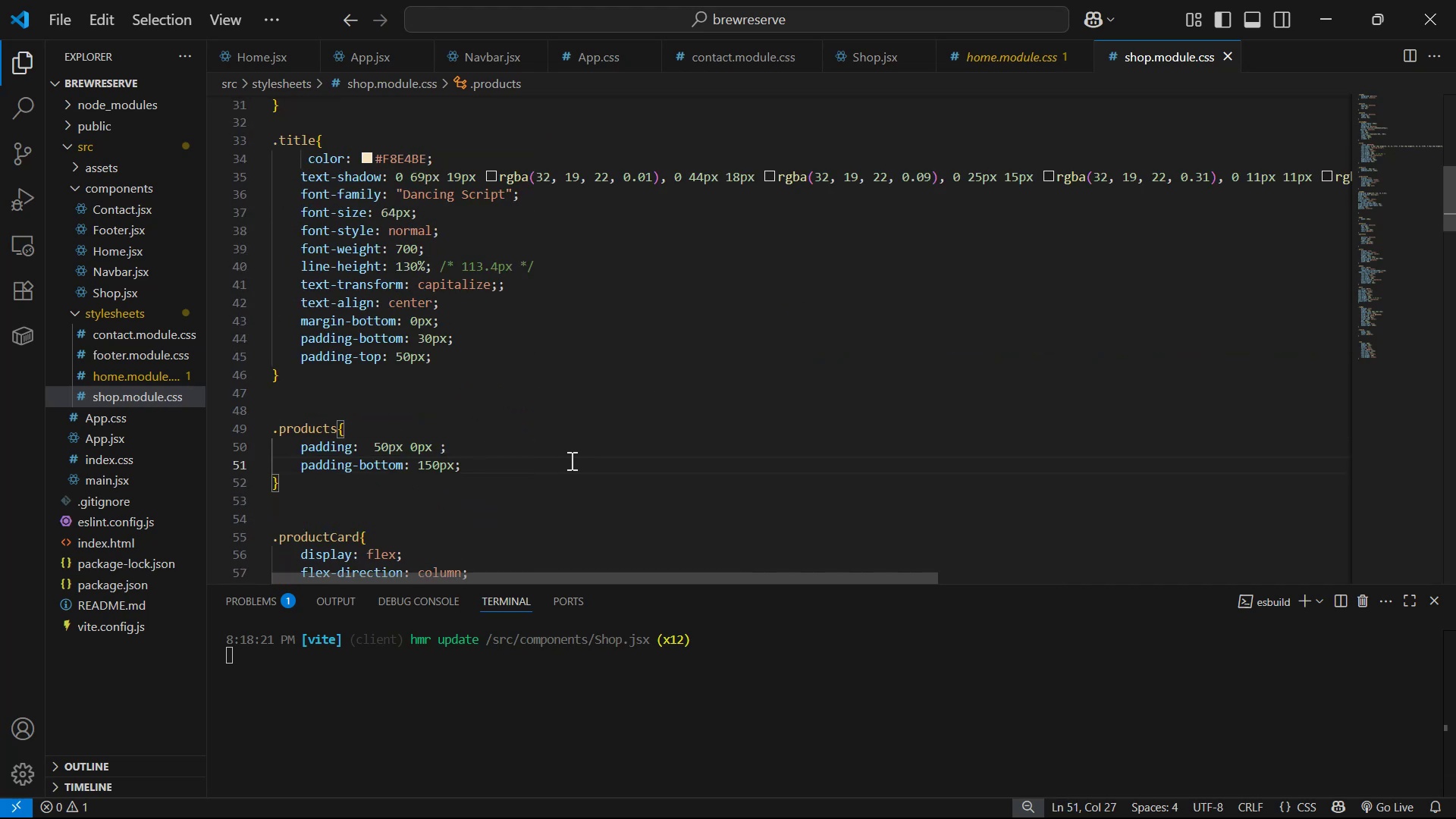 
key(Enter)
 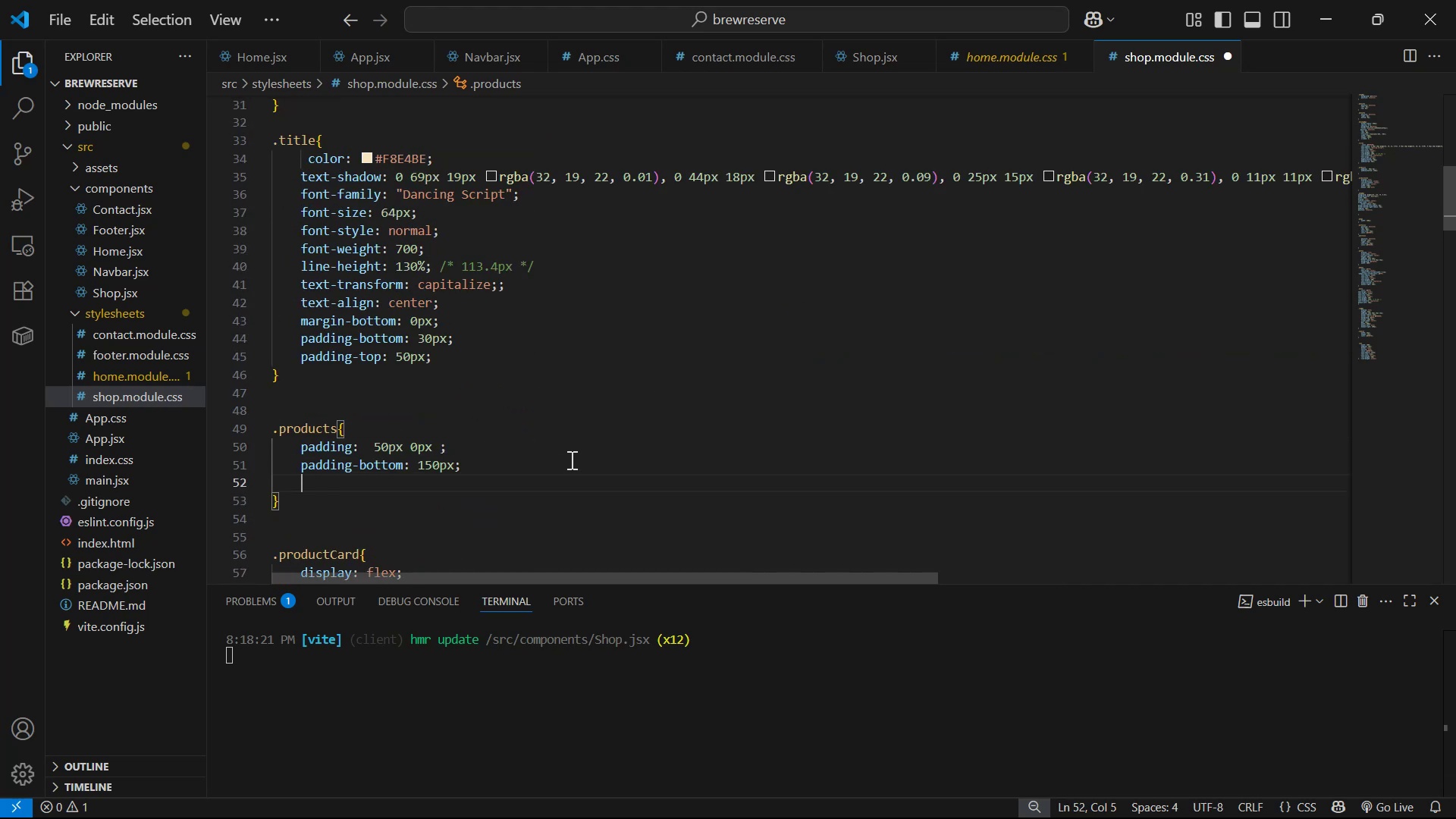 
type(pos)
 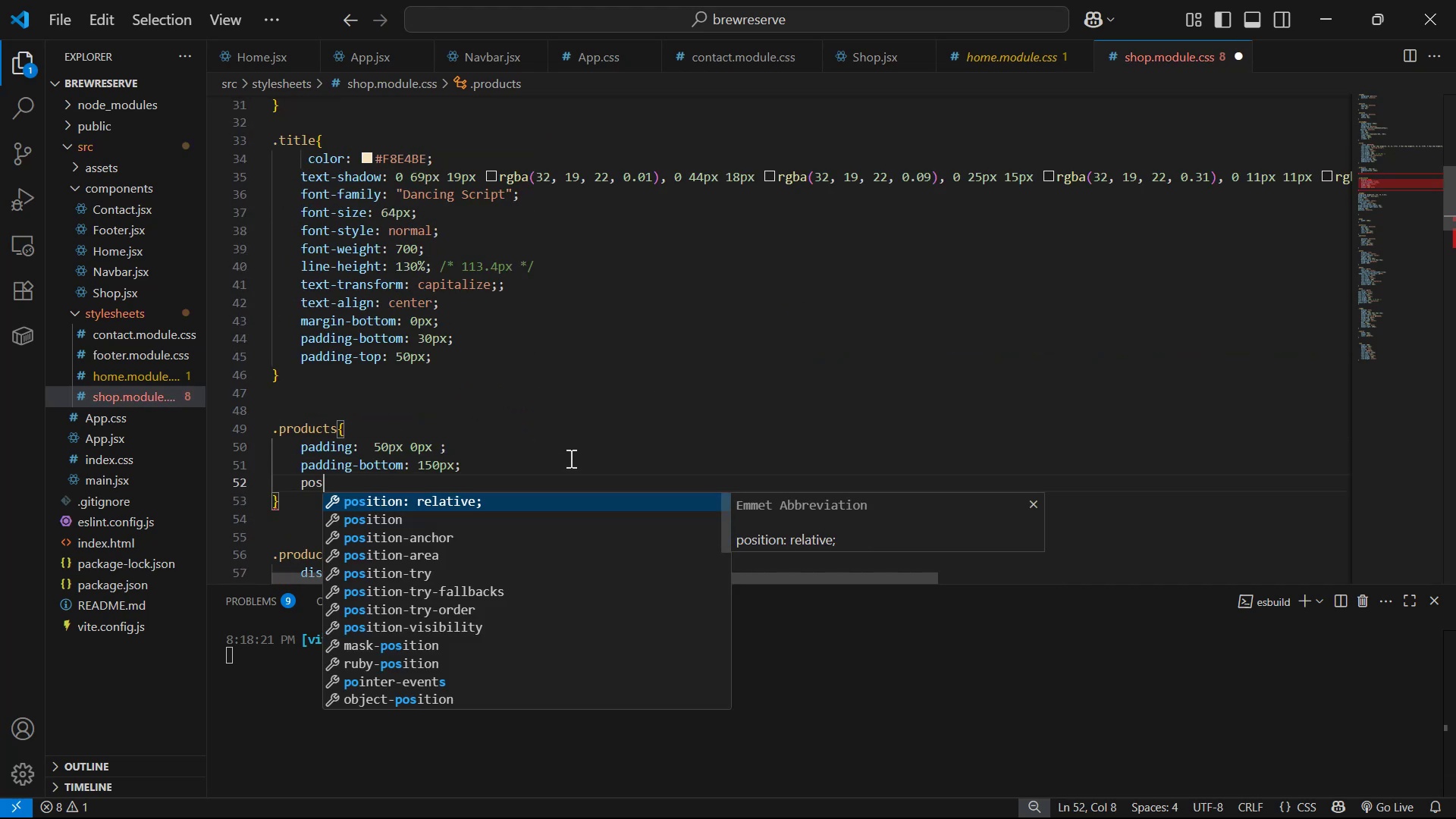 
key(Enter)
 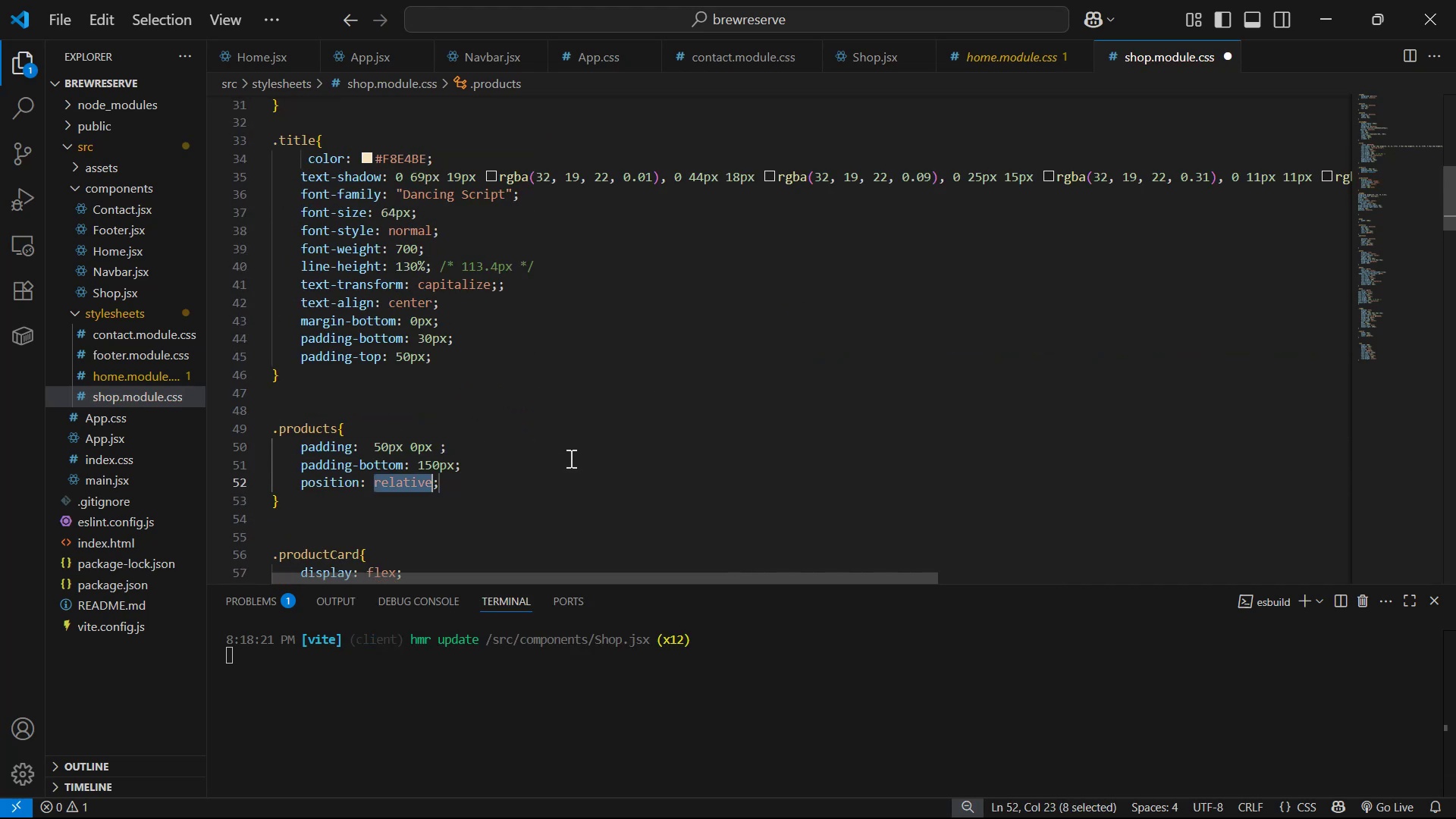 
key(ArrowRight)
 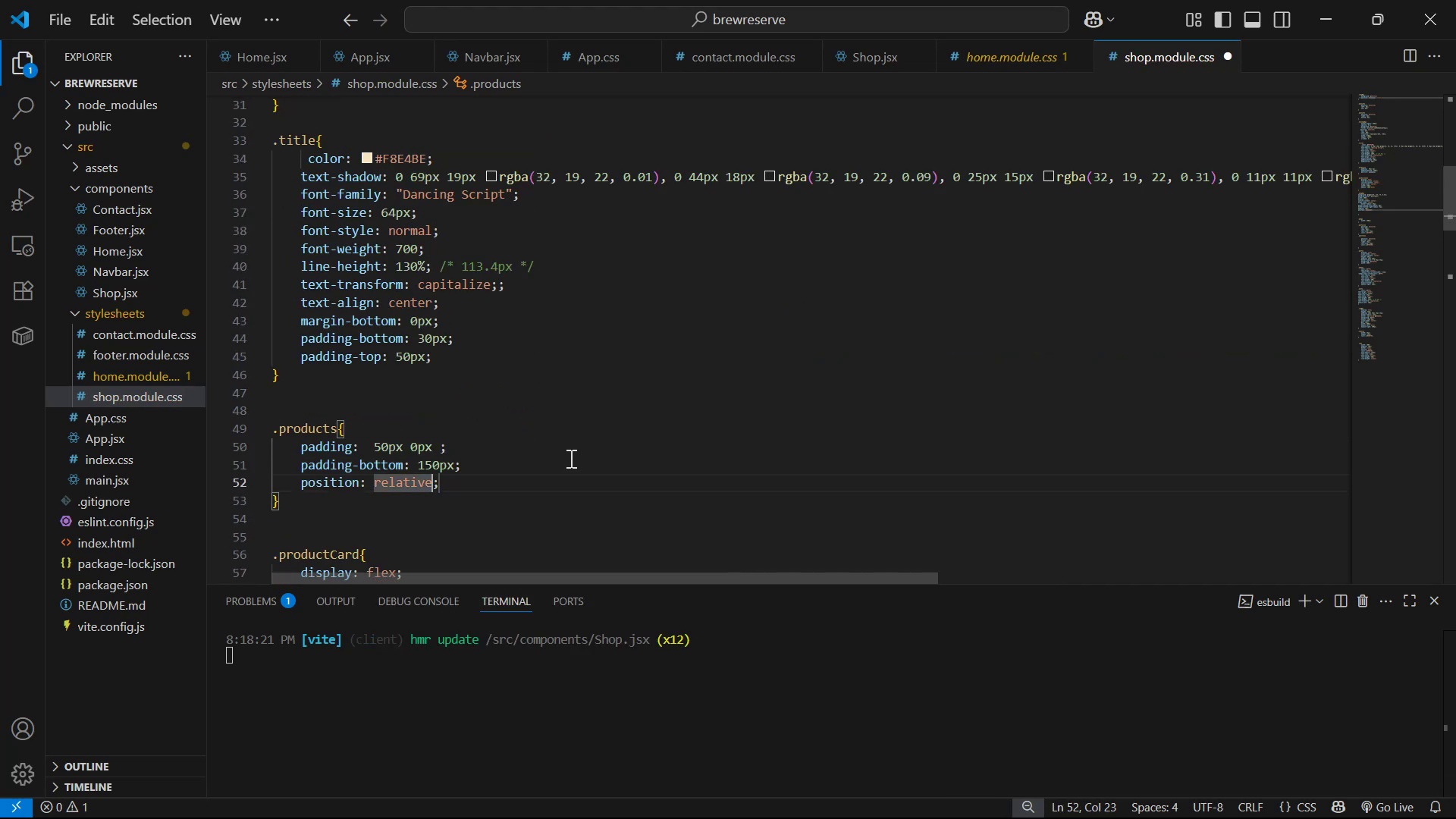 
key(ArrowRight)
 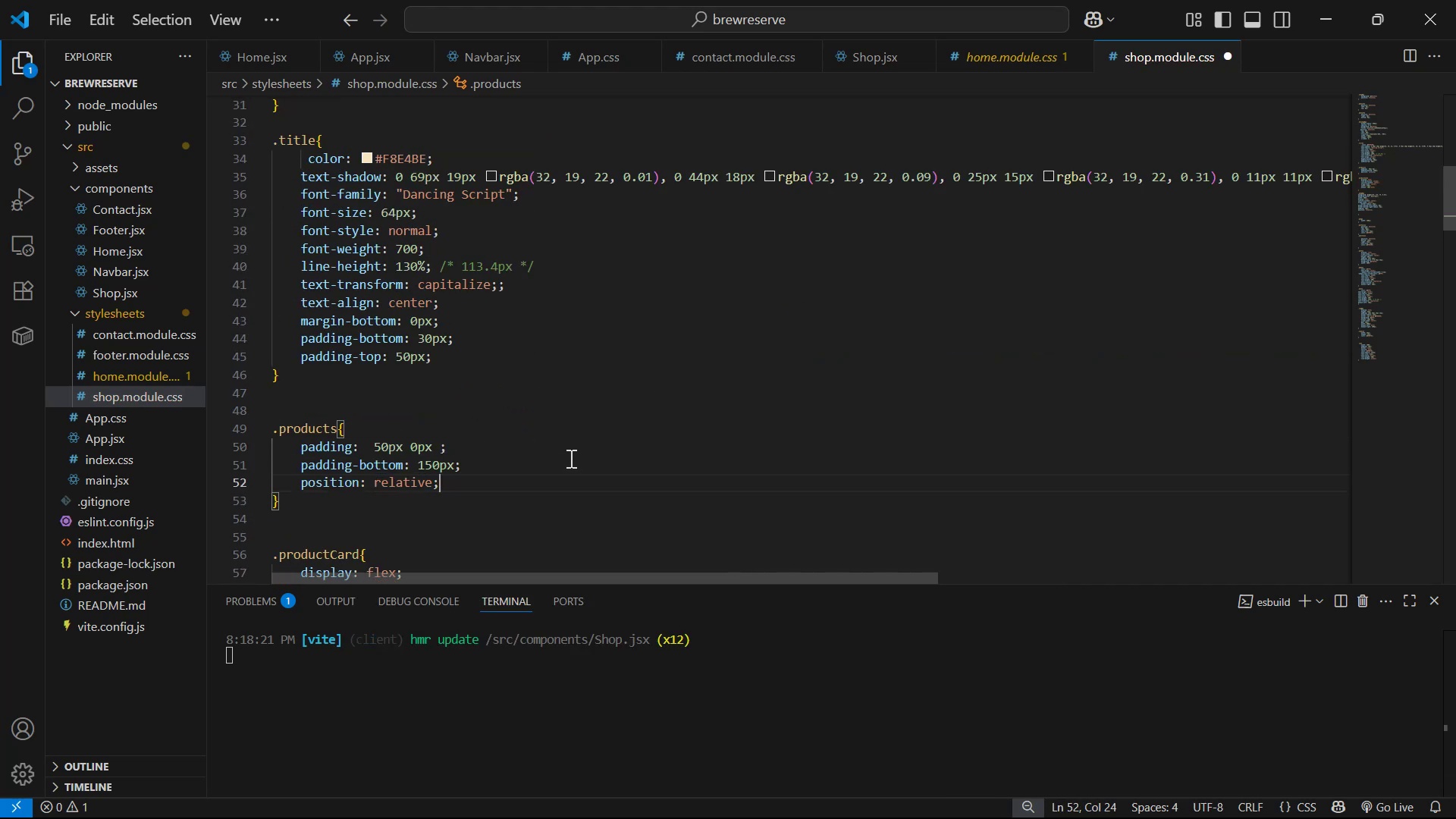 
key(Enter)
 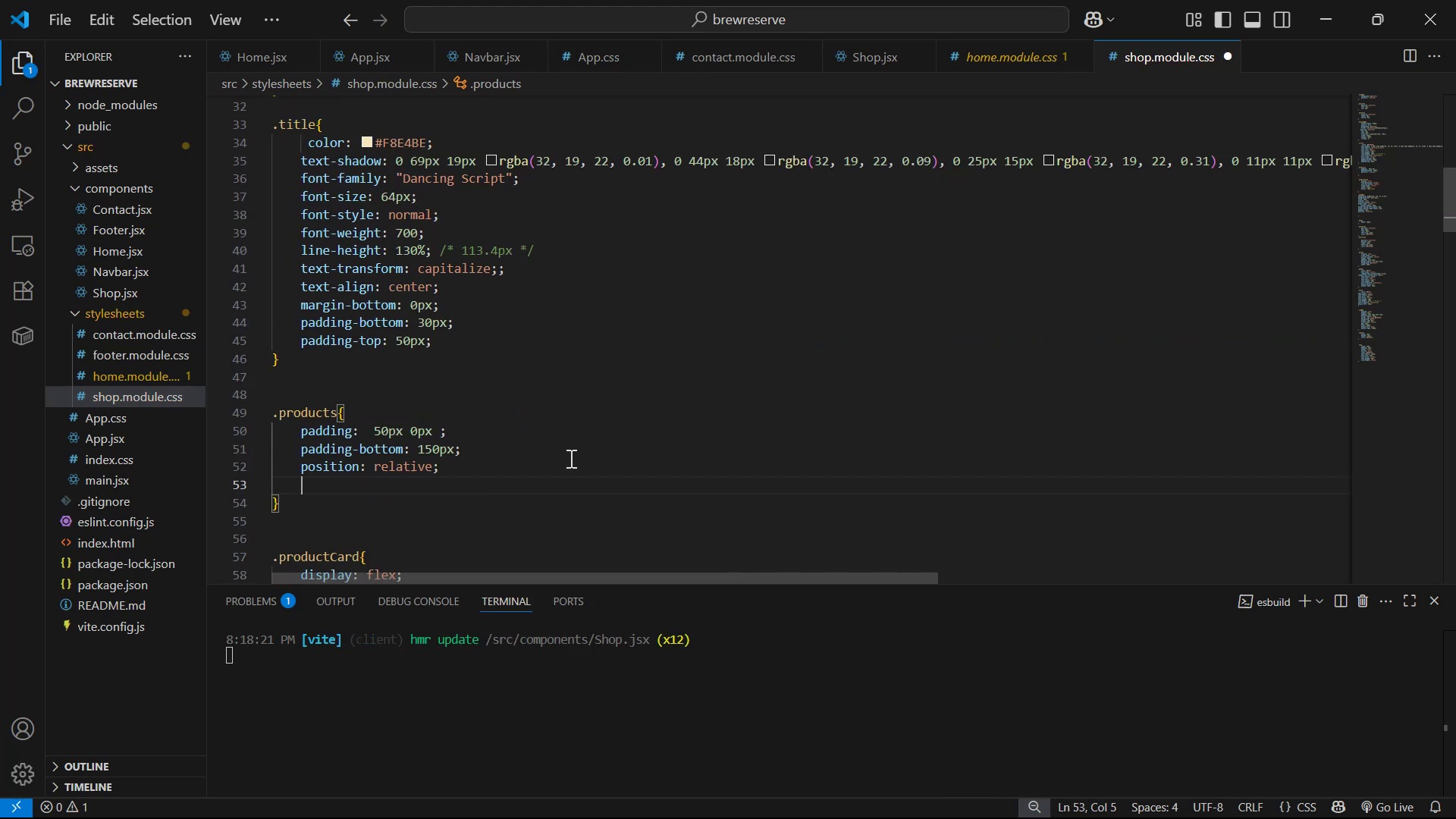 
key(Z)
 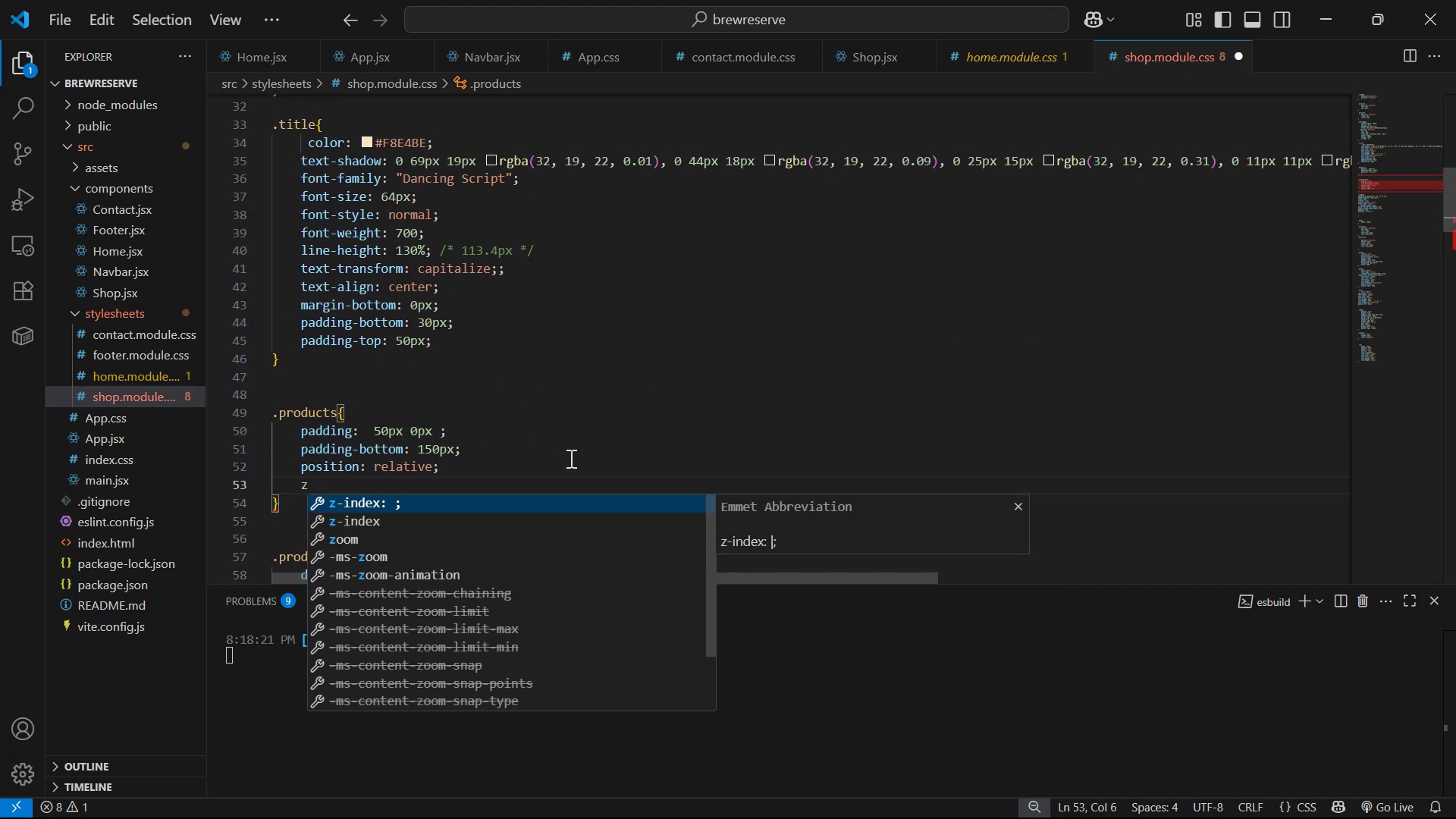 
key(Enter)
 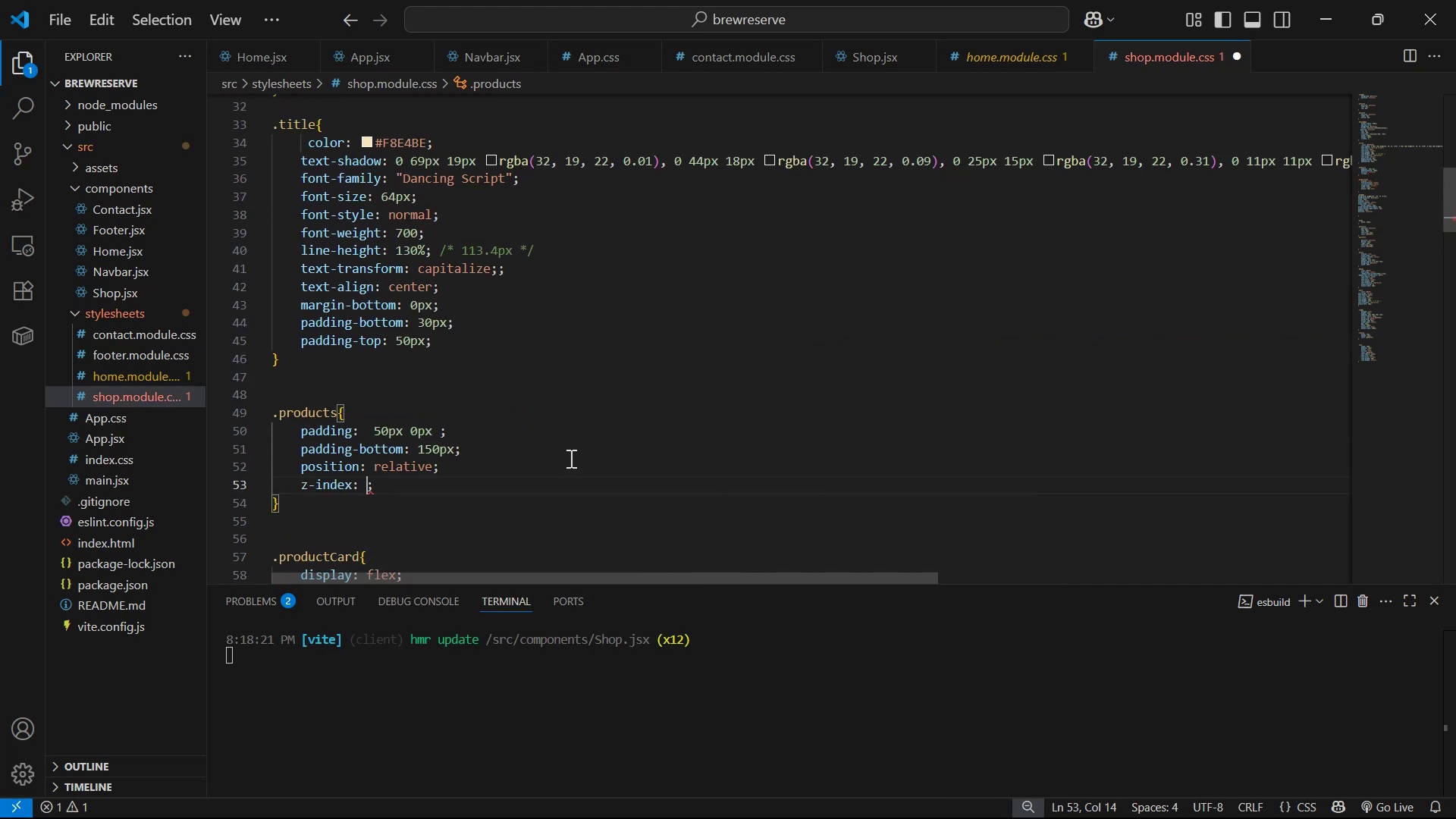 
type(10)
 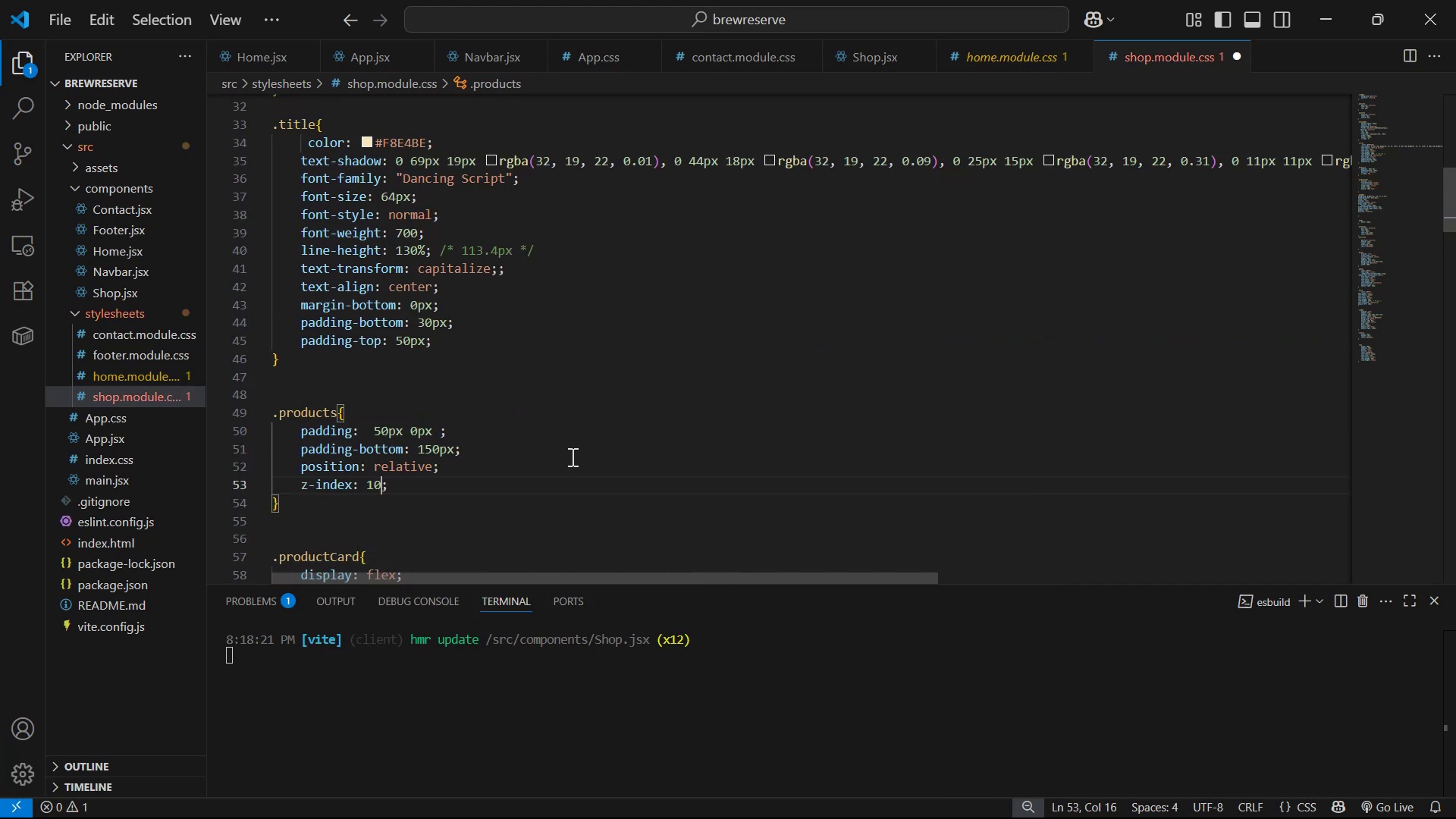 
key(Control+S)
 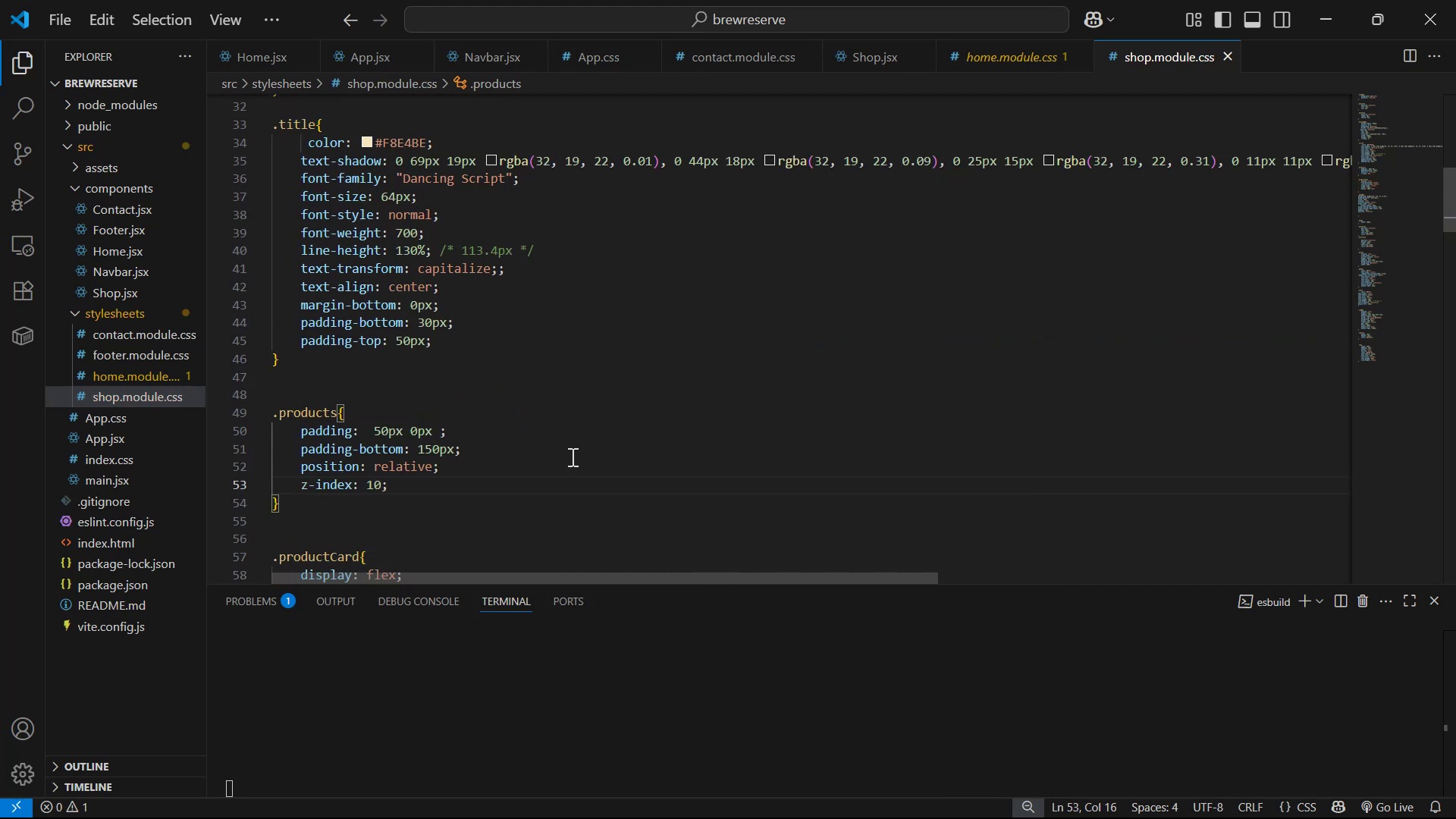 
key(Alt+AltLeft)
 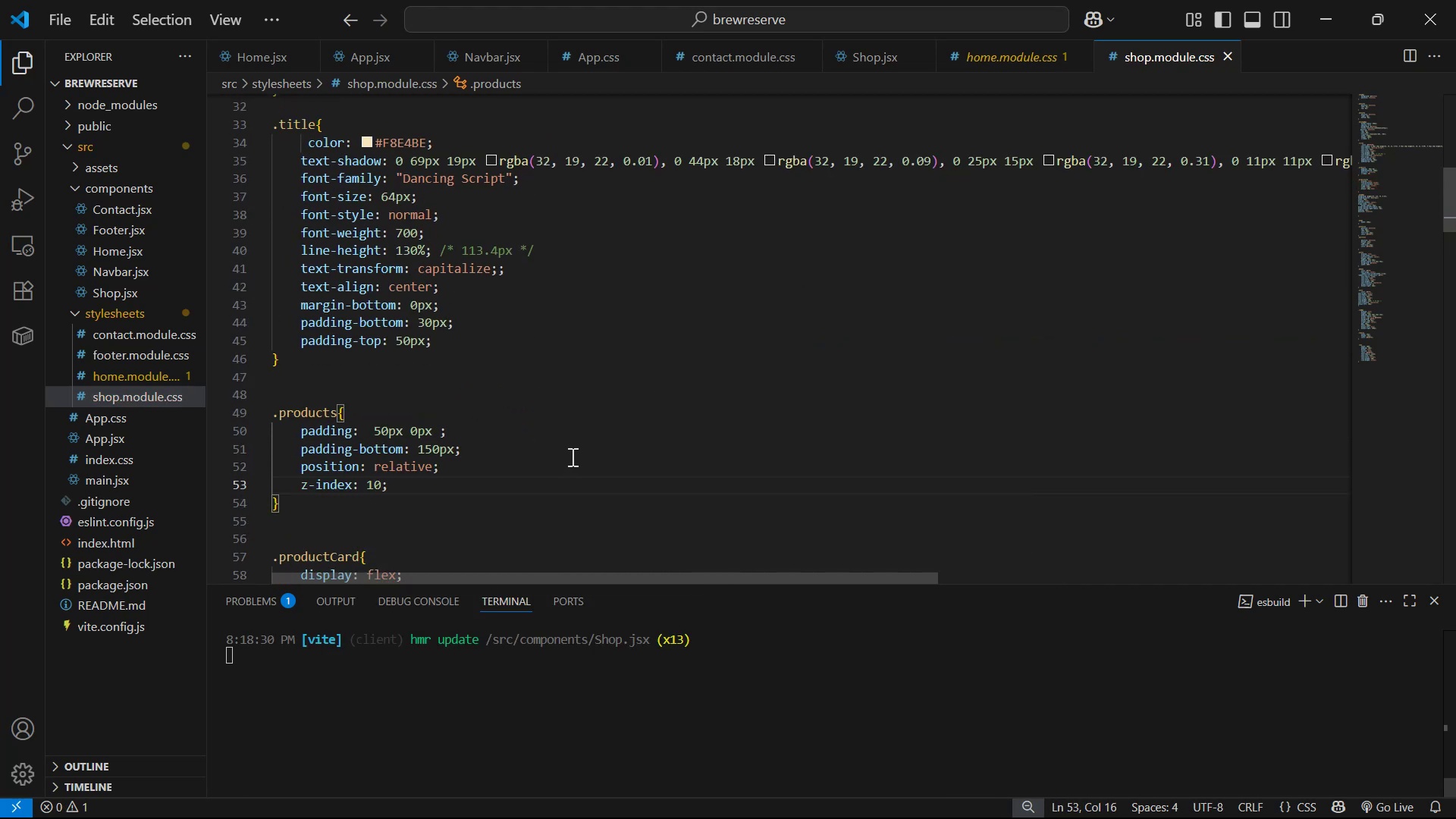 
key(Alt+Tab)
 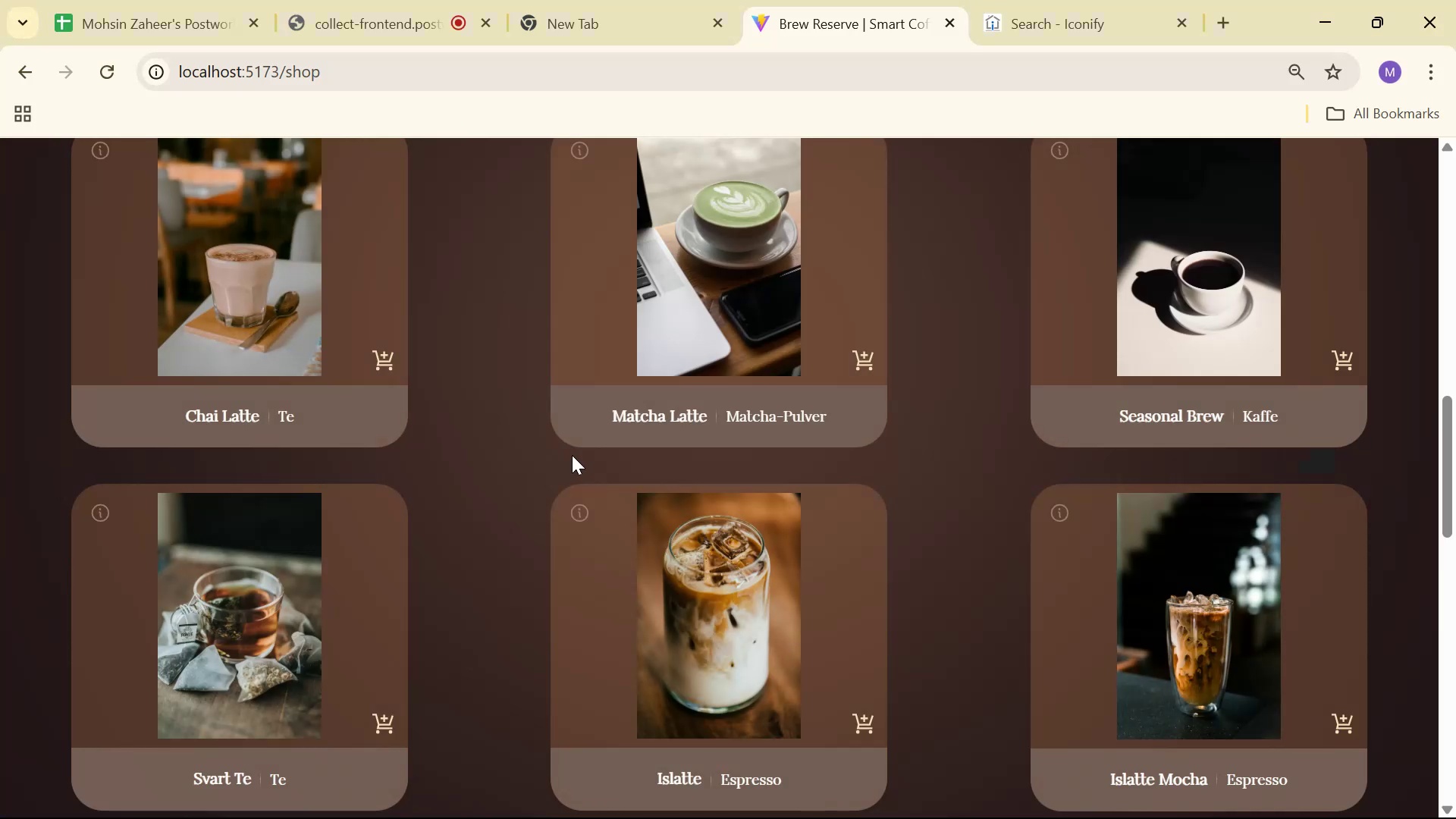 
scroll: coordinate [962, 350], scroll_direction: up, amount: 10.0
 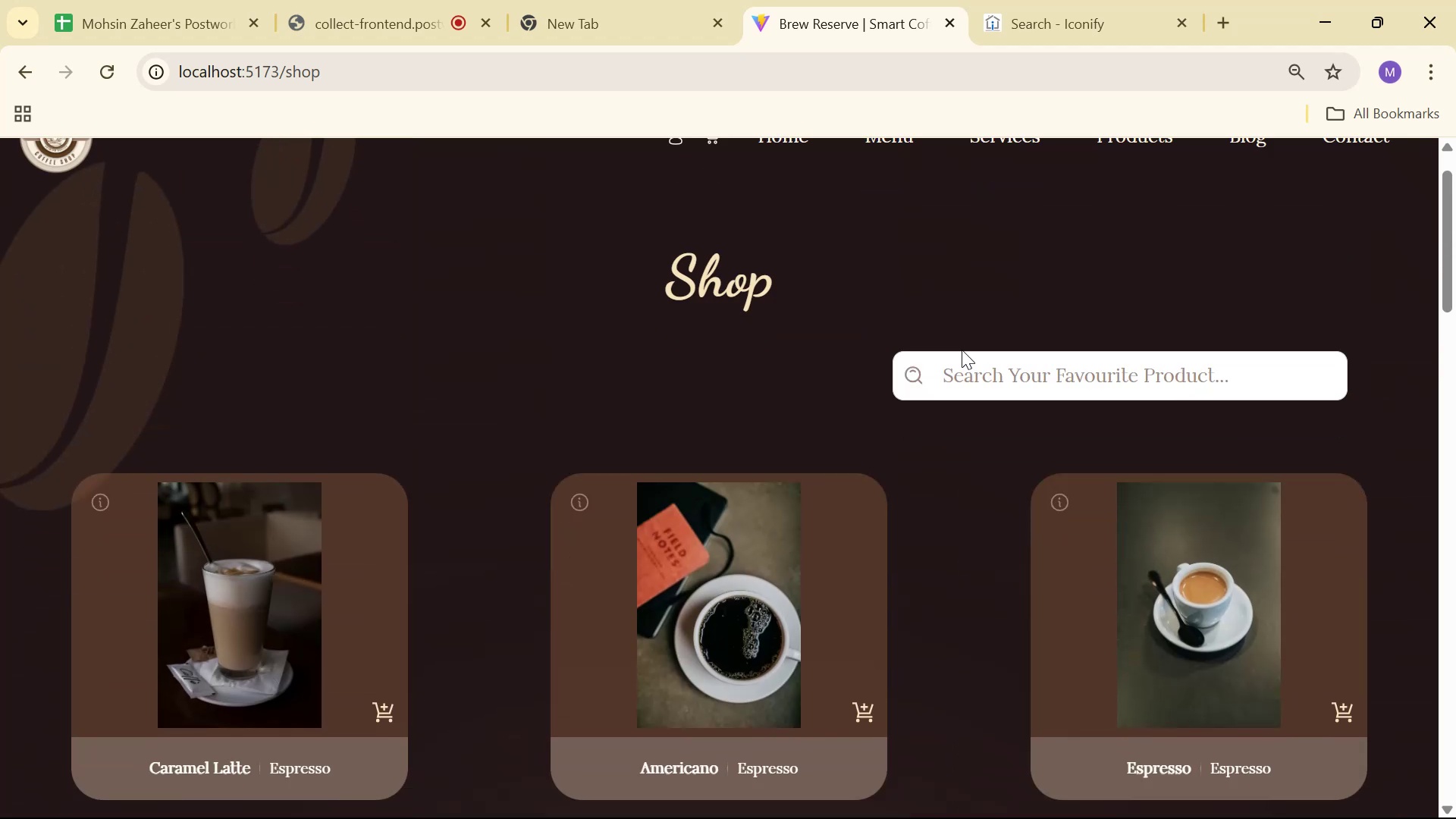 
key(Alt+AltLeft)
 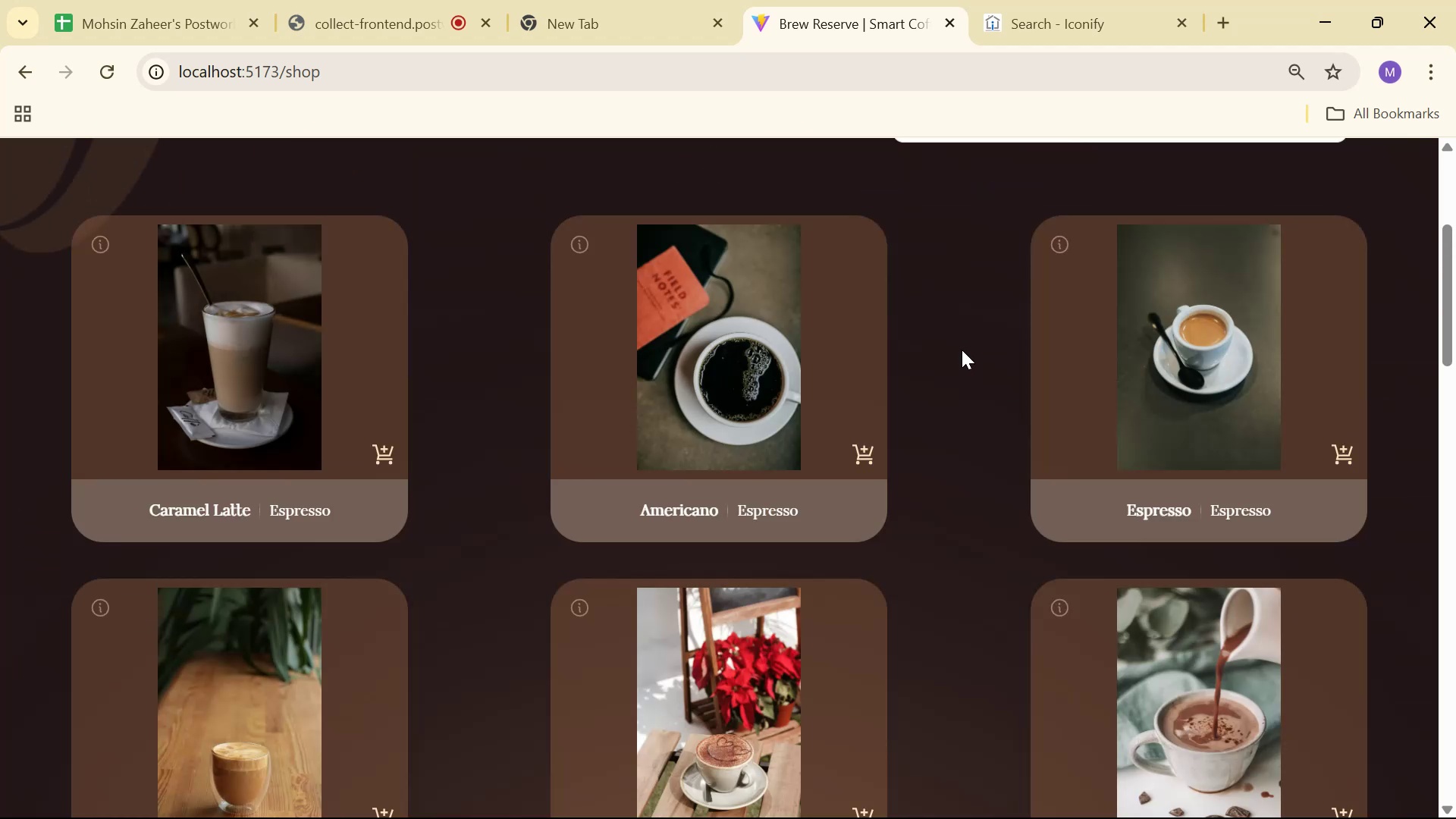 
key(Alt+Tab)
 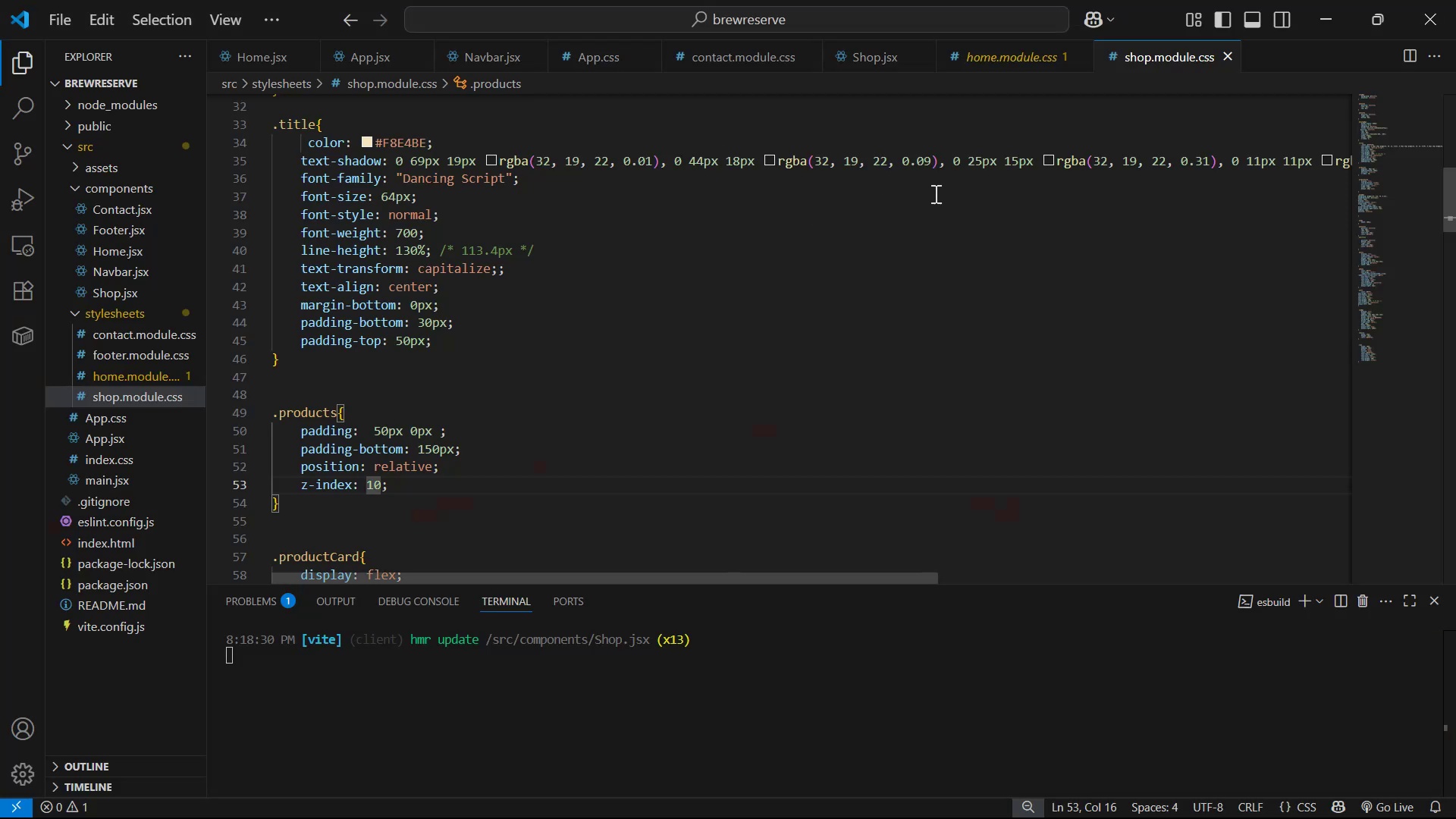 
scroll: coordinate [694, 252], scroll_direction: up, amount: 8.0
 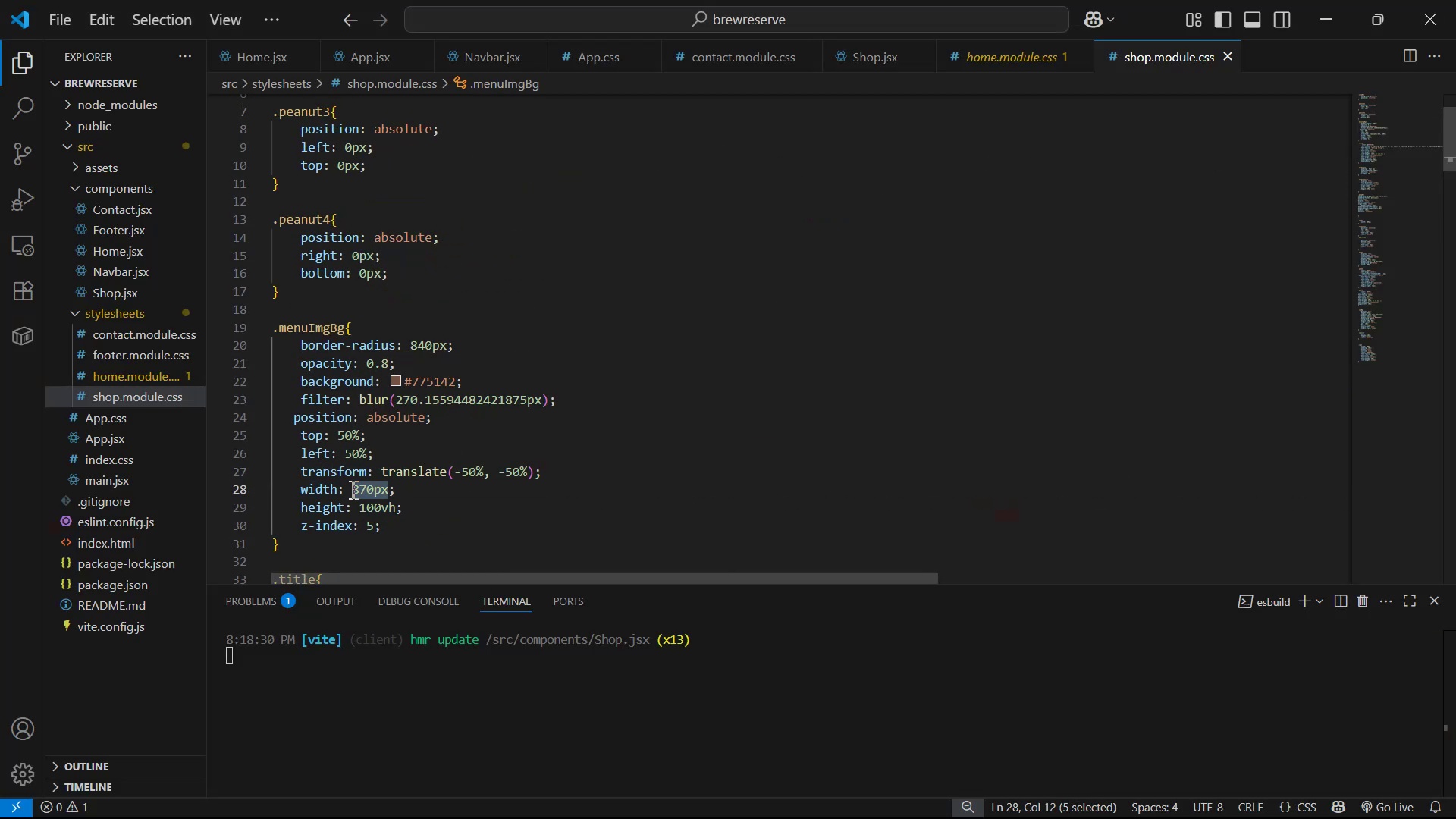 
type(100%)
 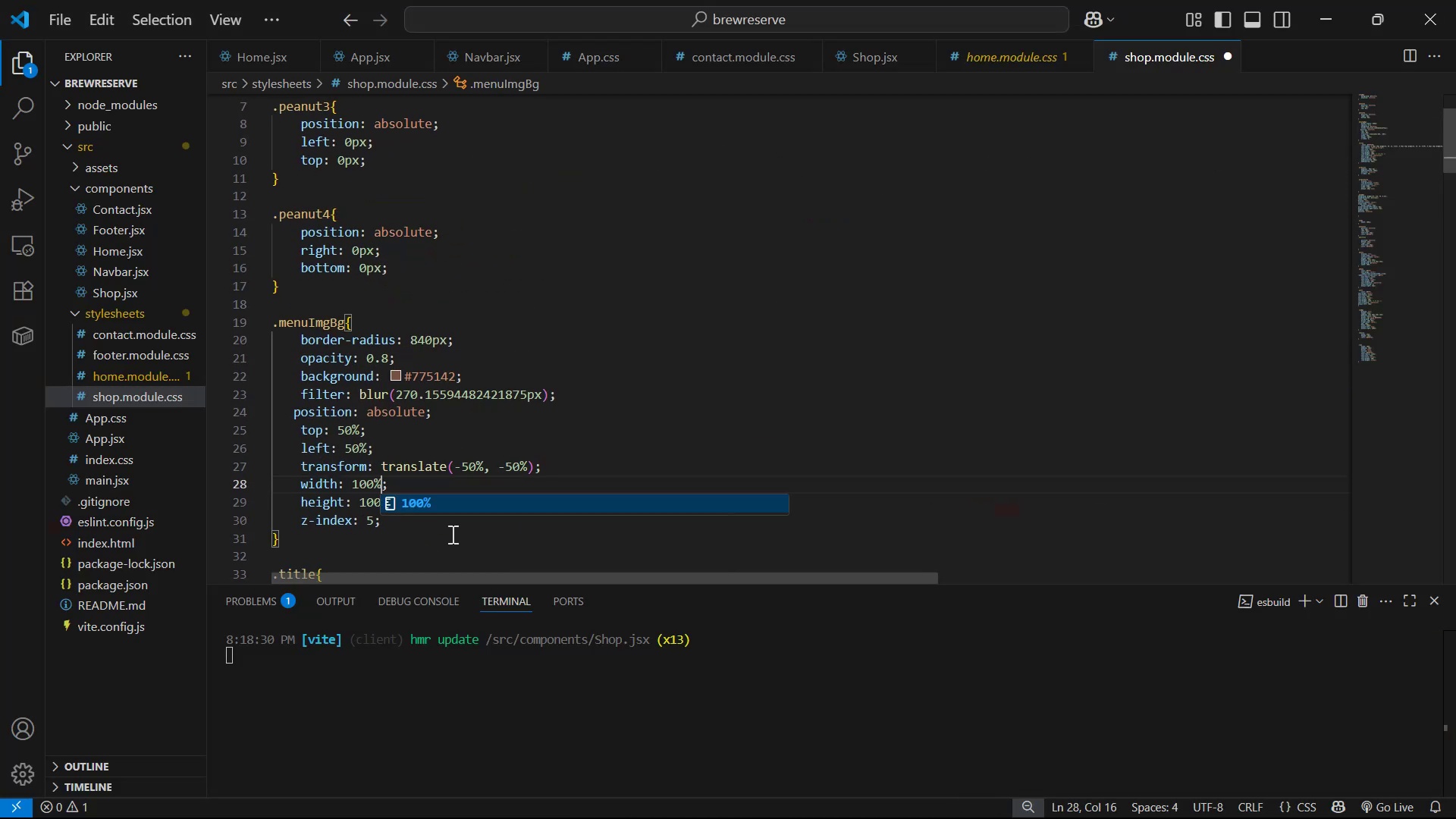 
key(Control+ControlLeft)
 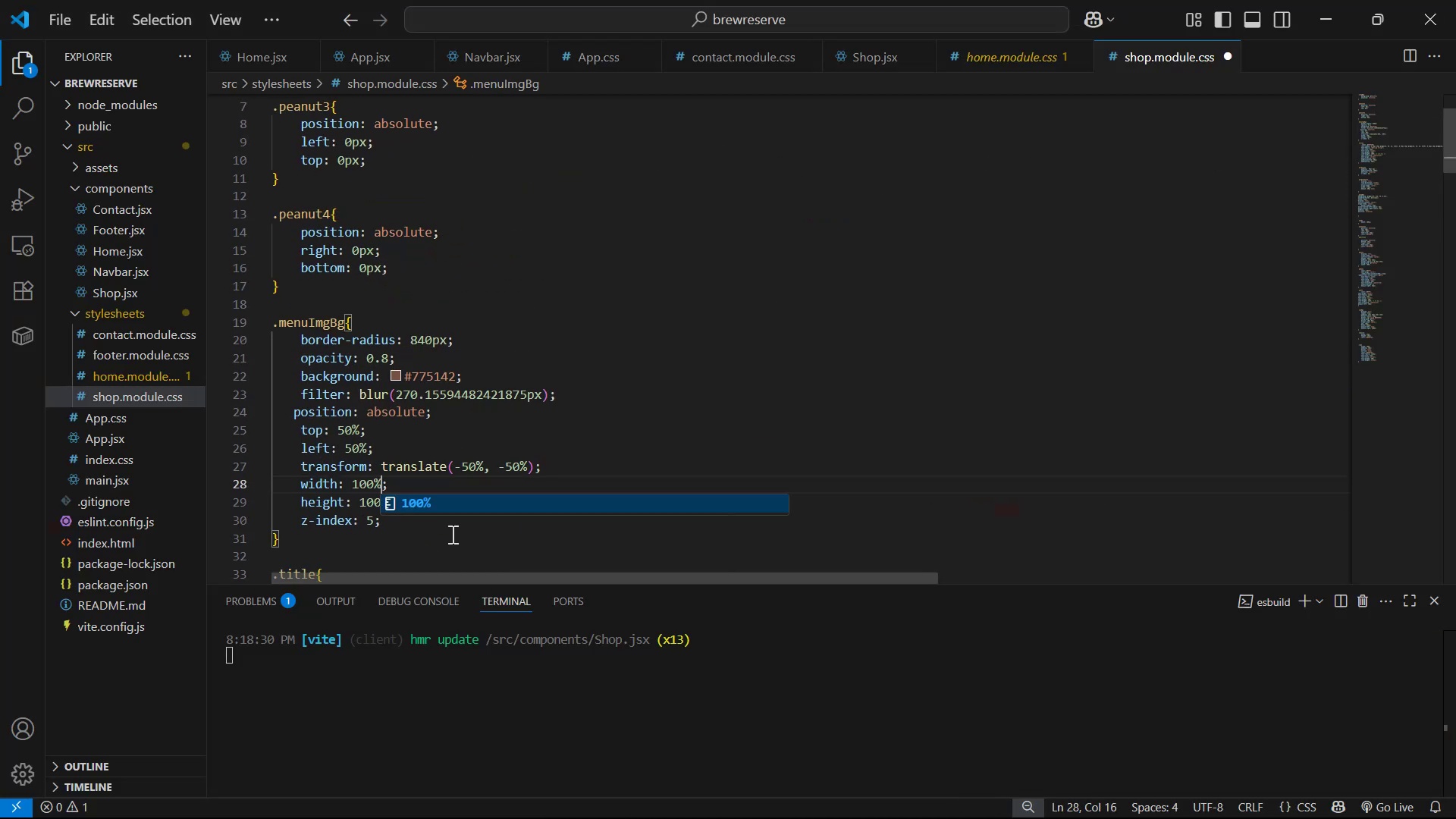 
key(Control+S)
 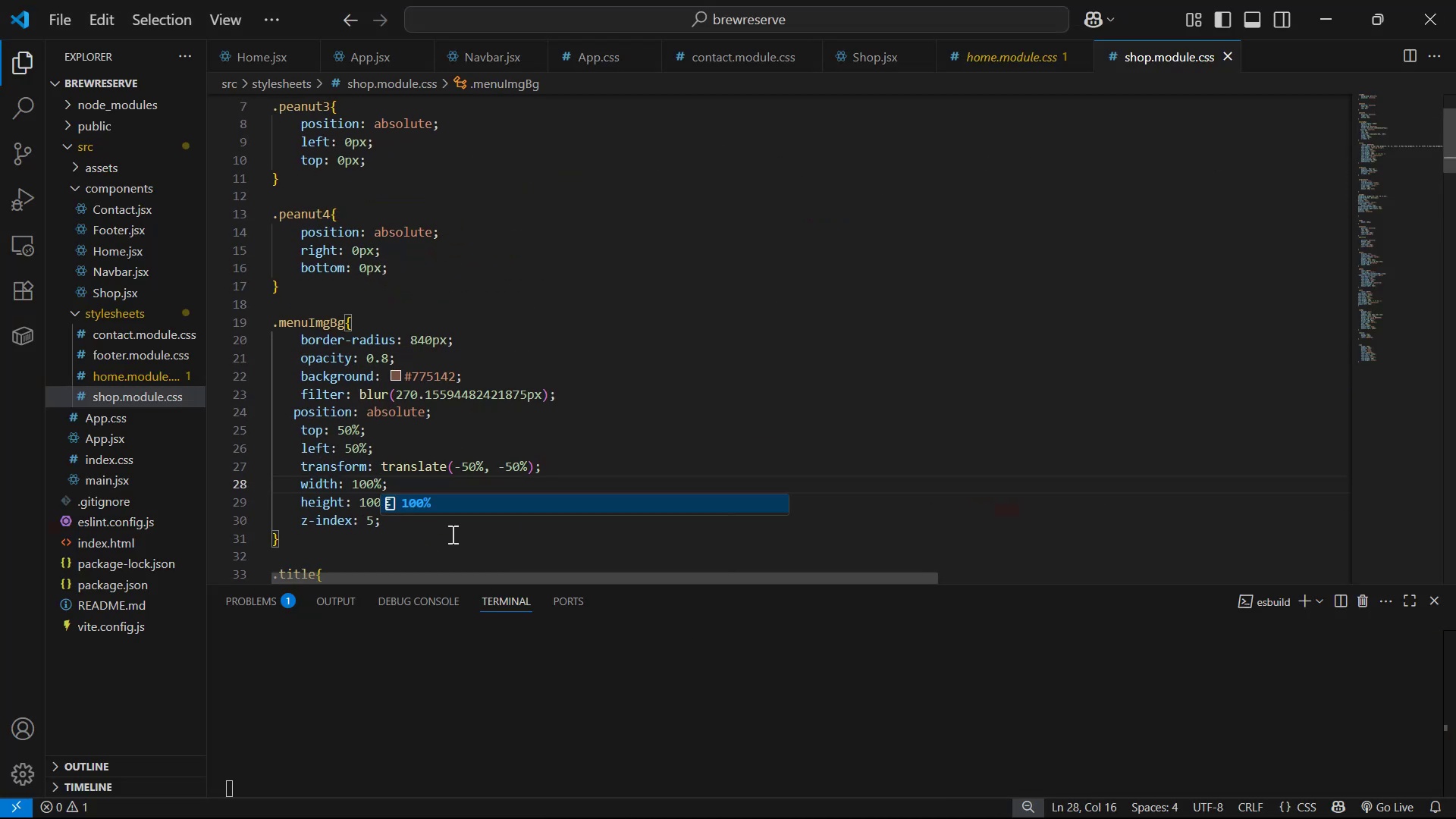 
key(Alt+AltLeft)
 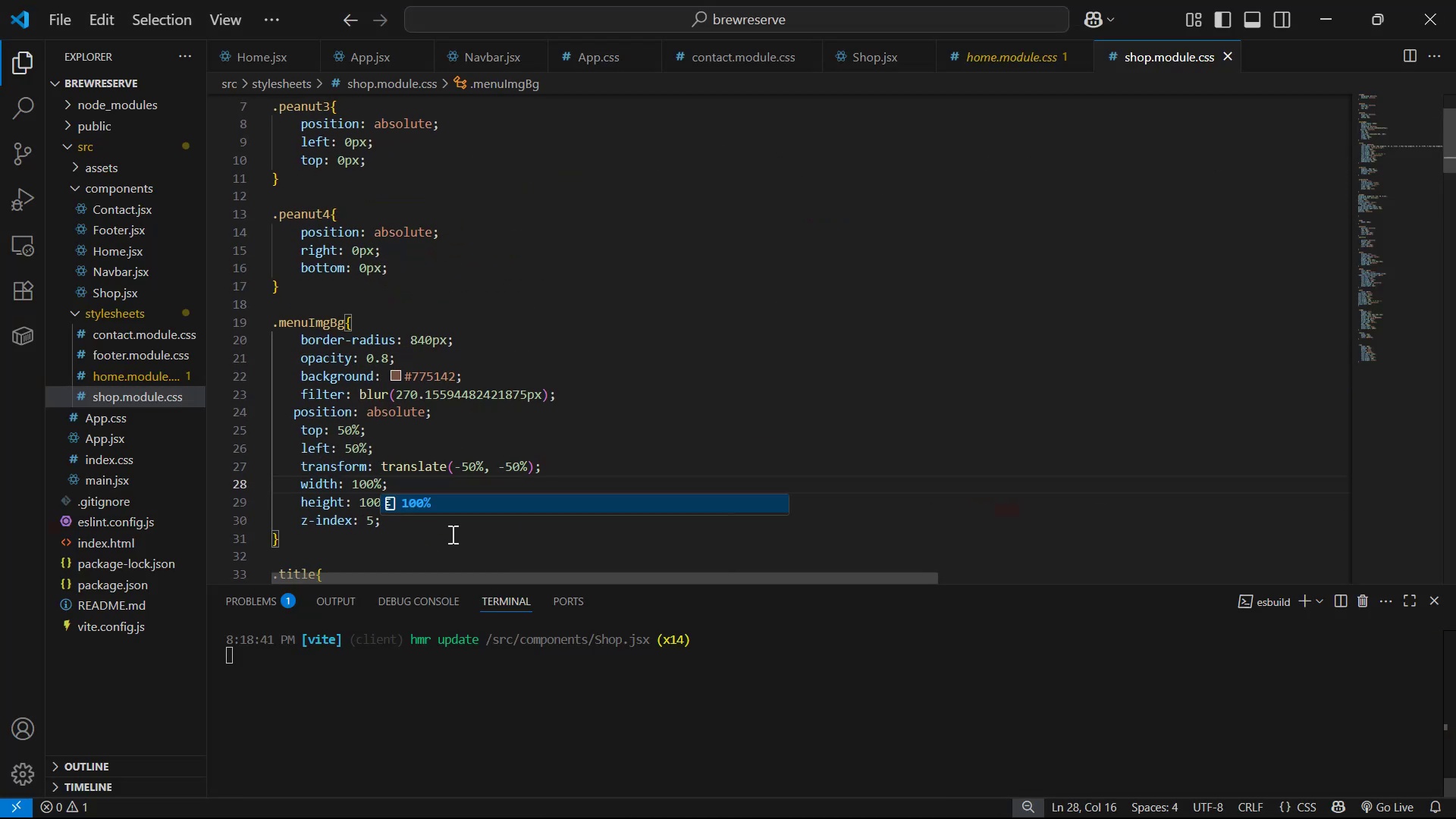 
key(Alt+Tab)
 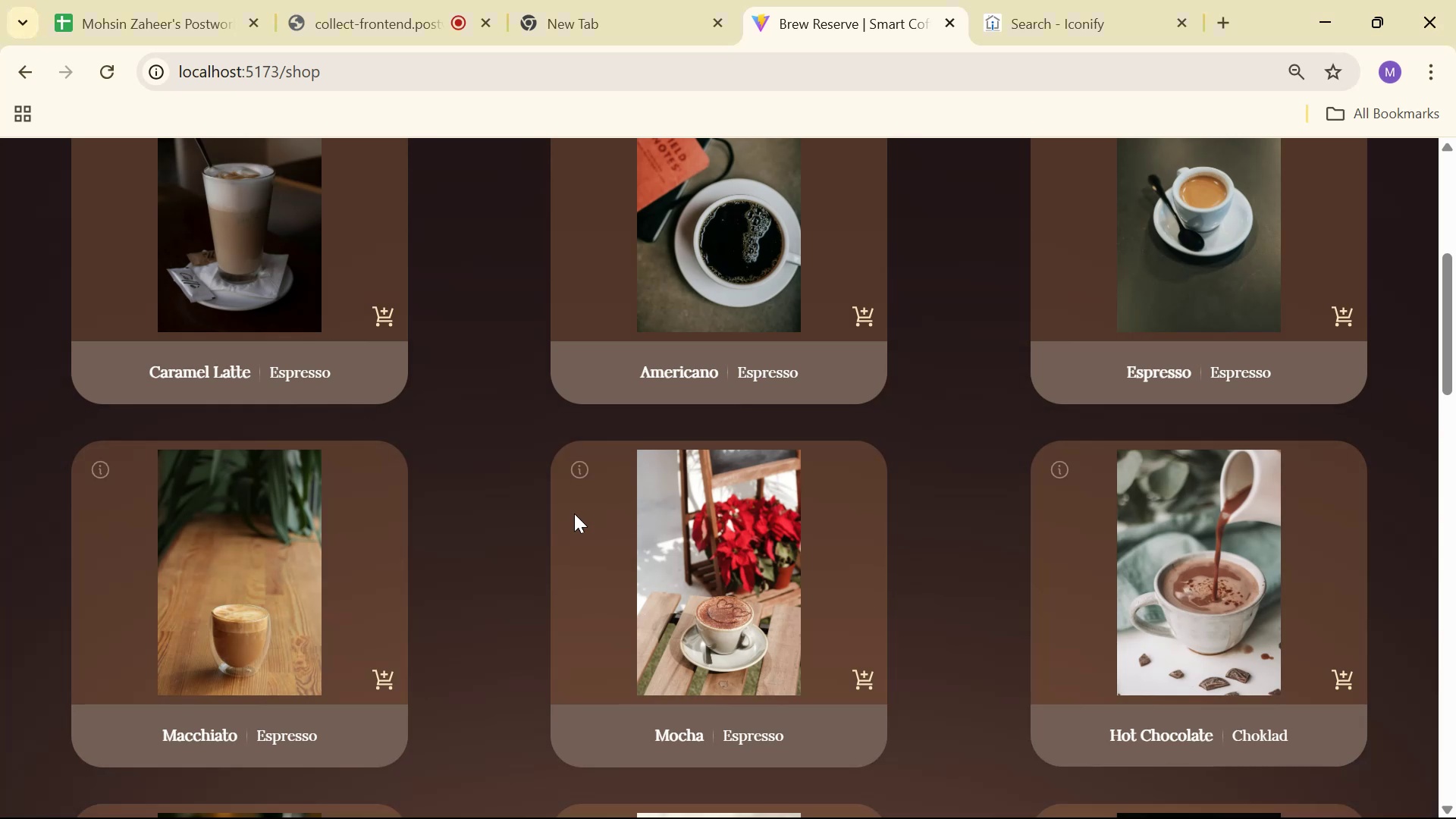 
scroll: coordinate [867, 307], scroll_direction: up, amount: 3.0
 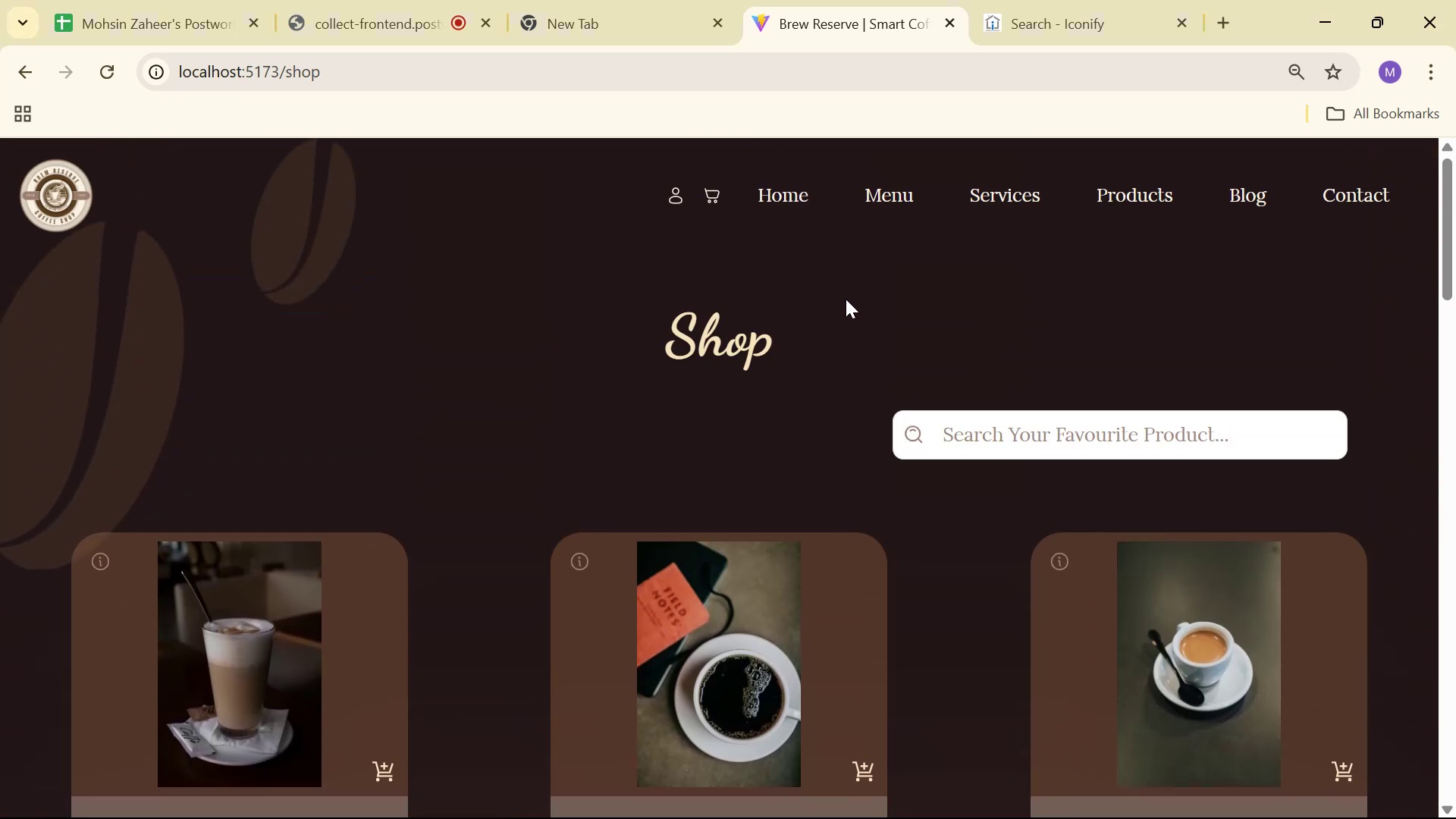 
key(Alt+AltLeft)
 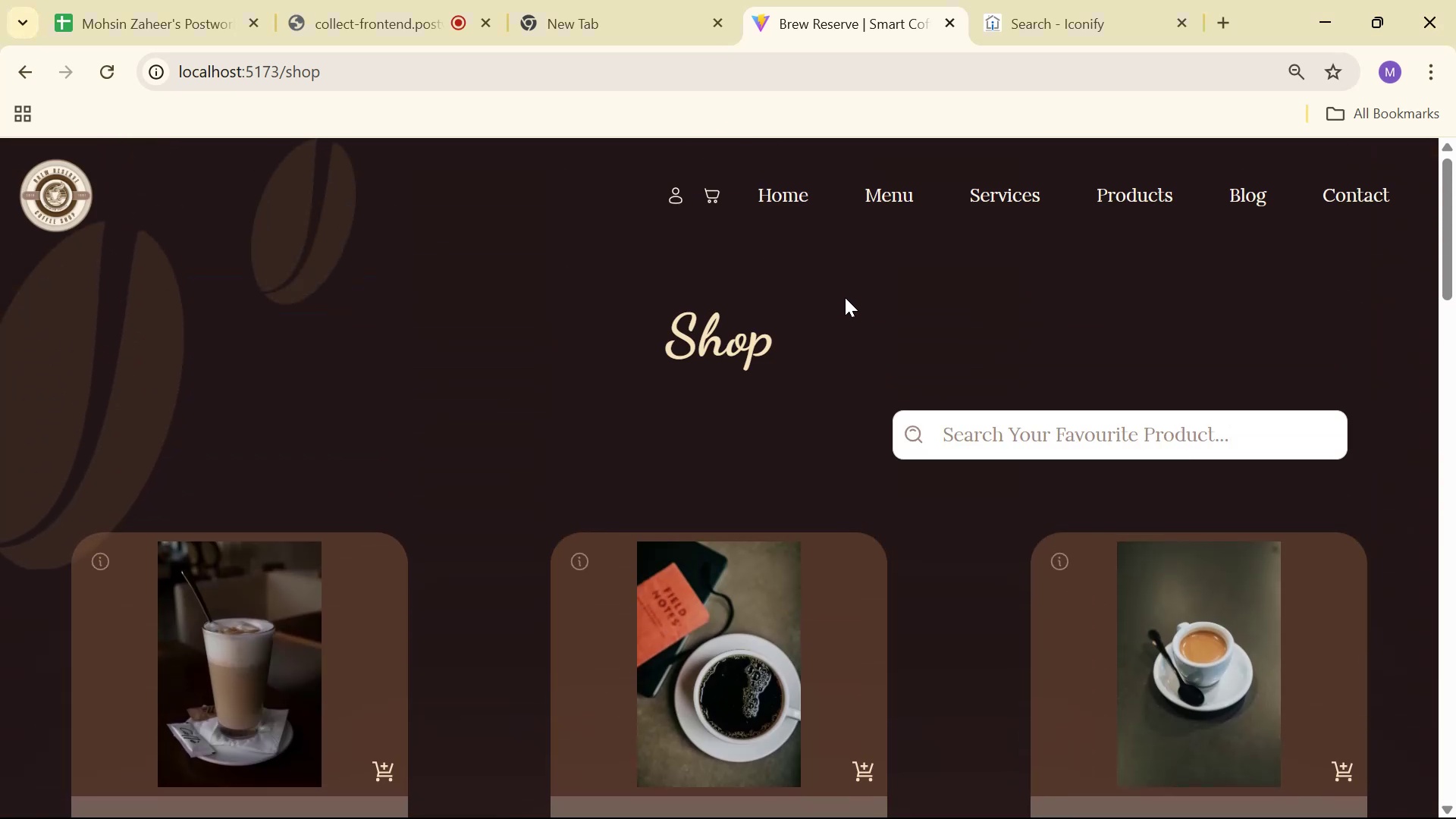 
key(Alt+Tab)
 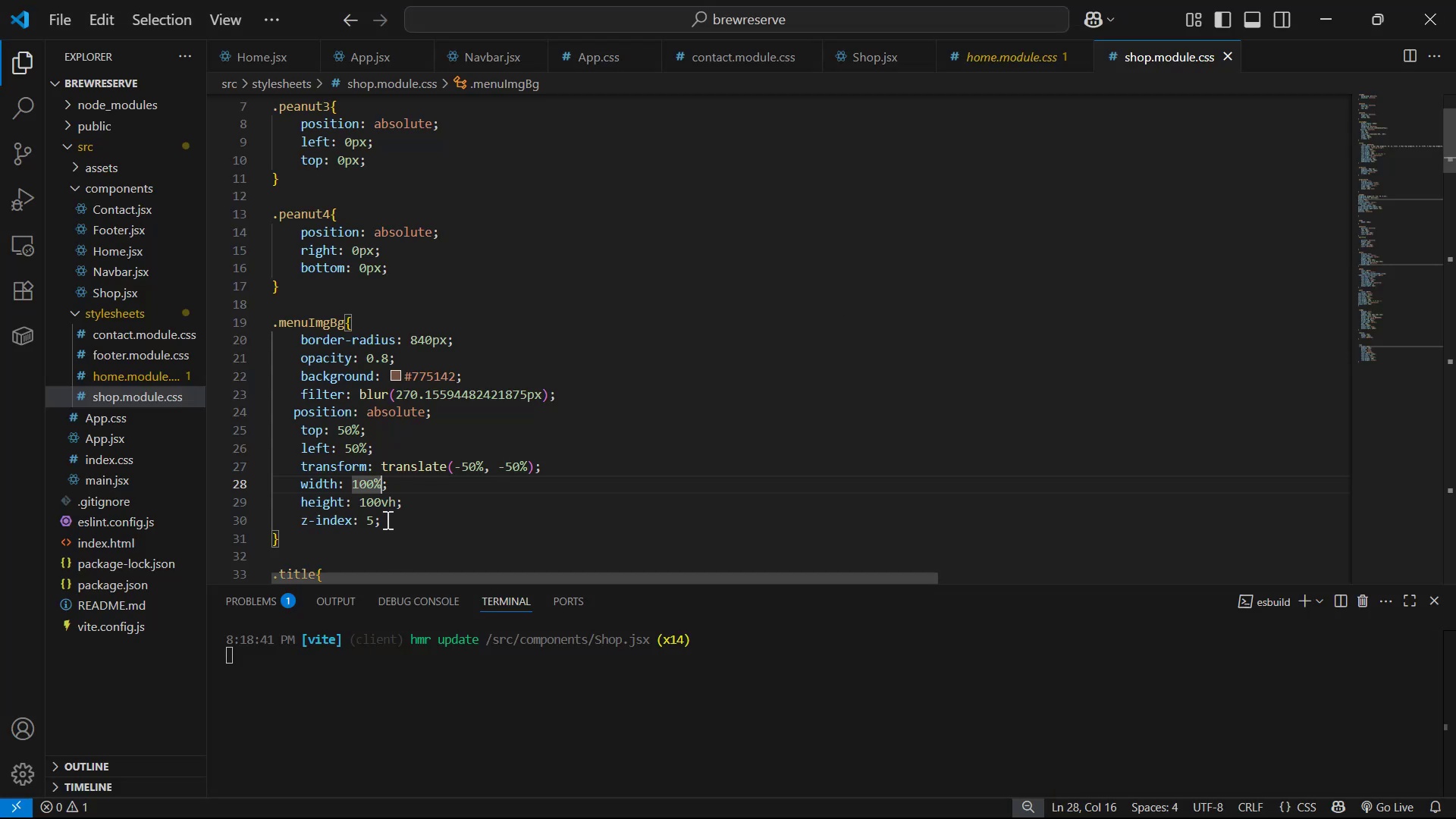 
left_click([394, 510])
 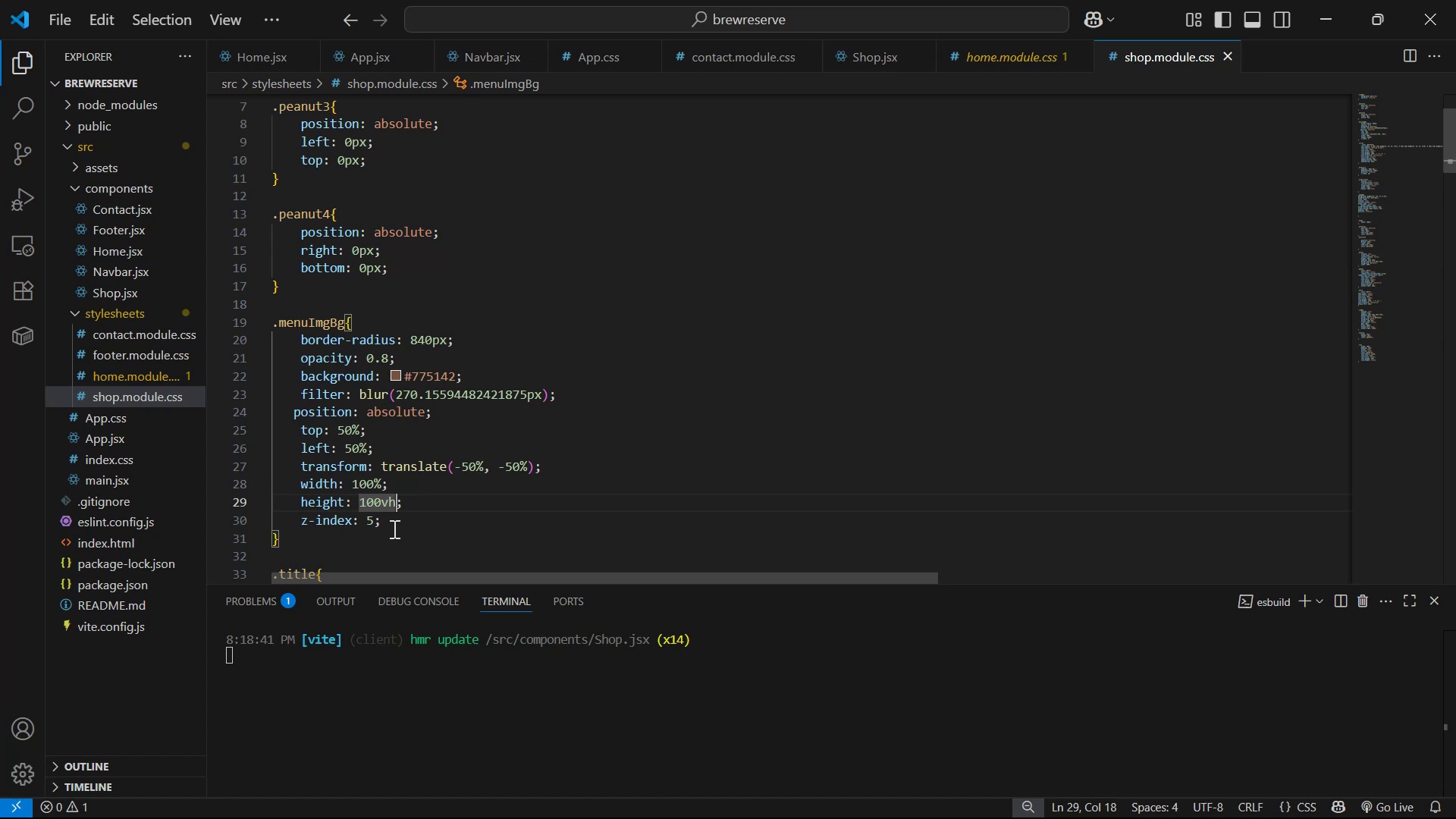 
key(Backspace)
 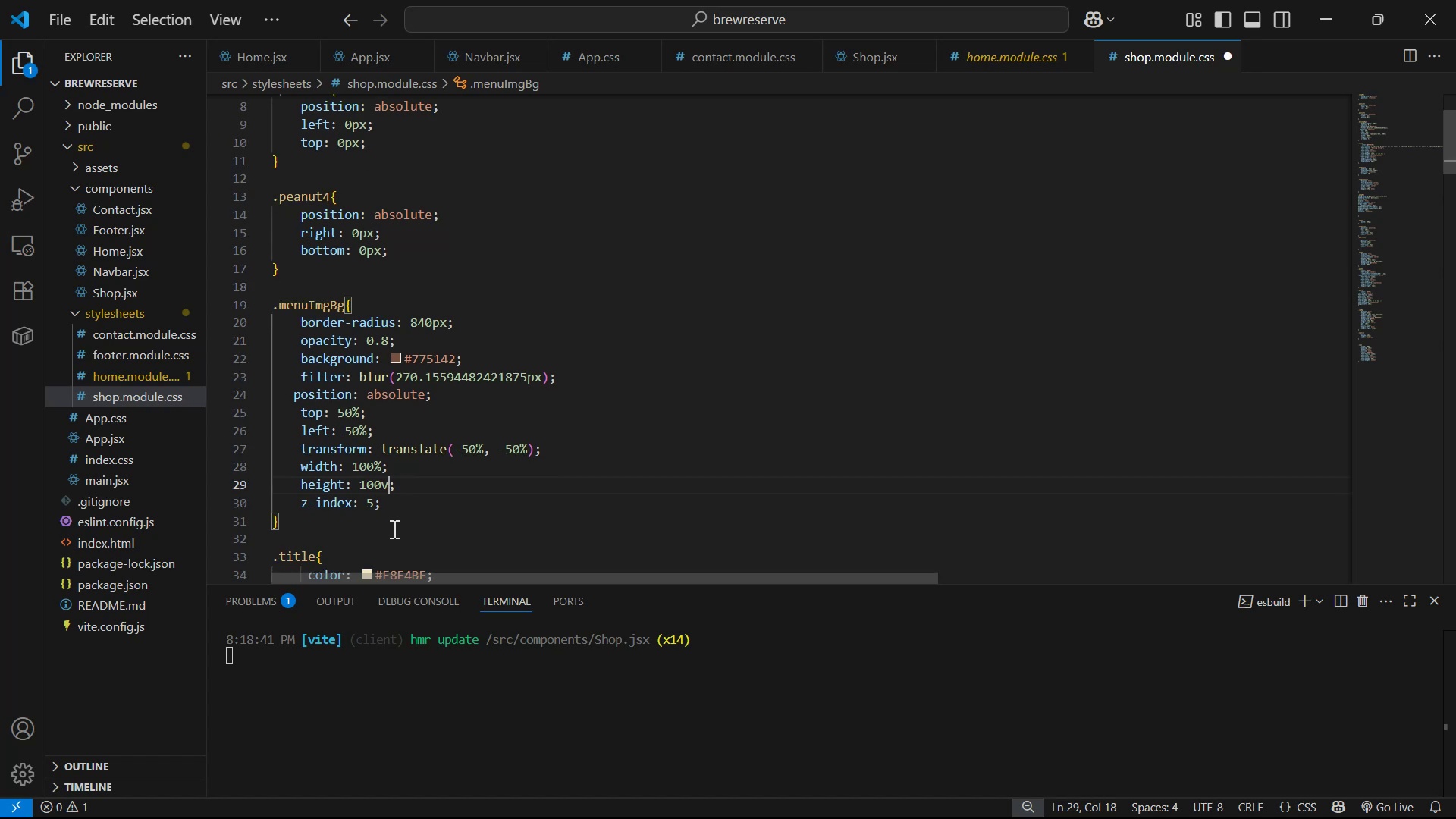 
key(Backspace)
 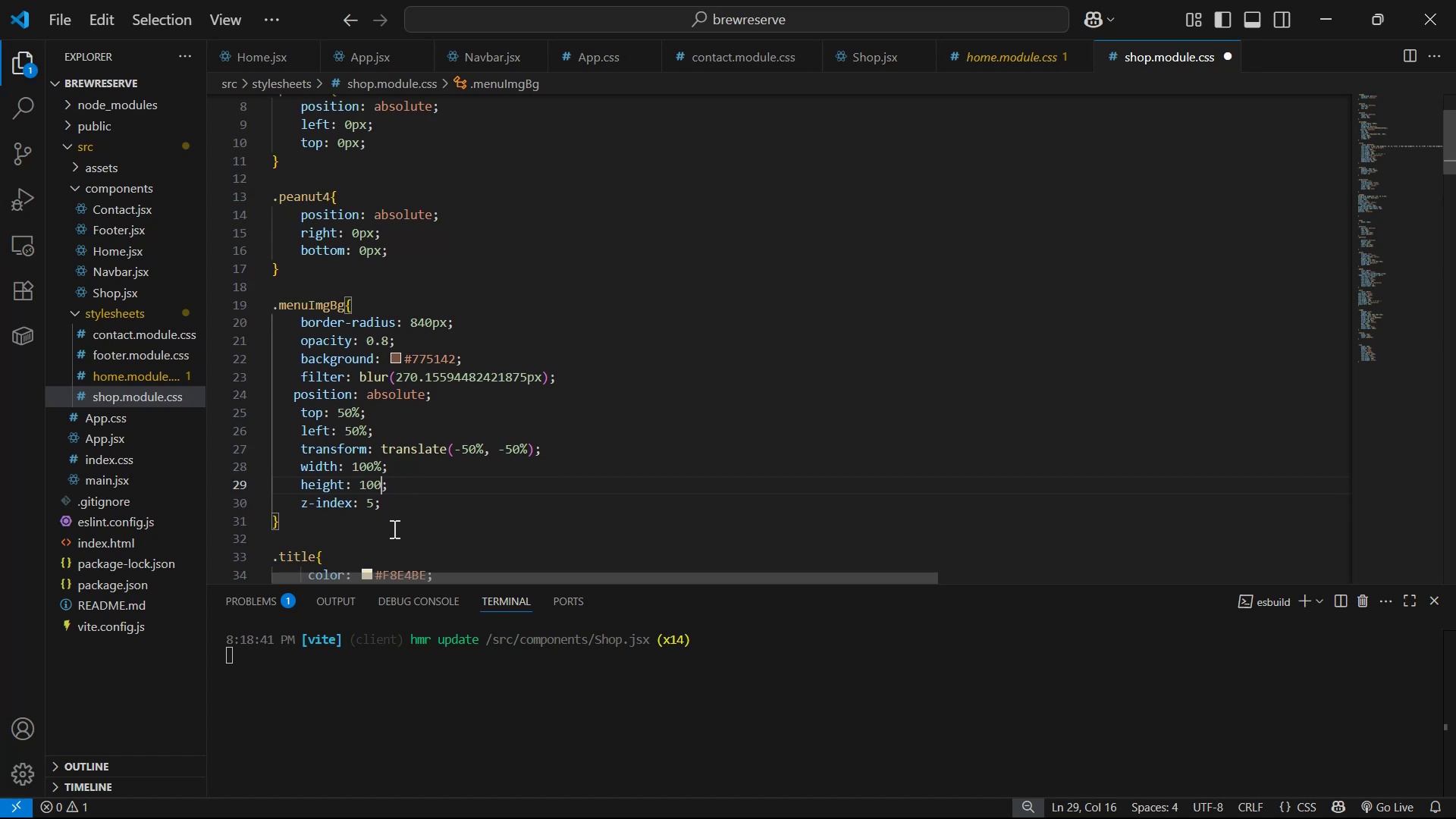 
key(Shift+5)
 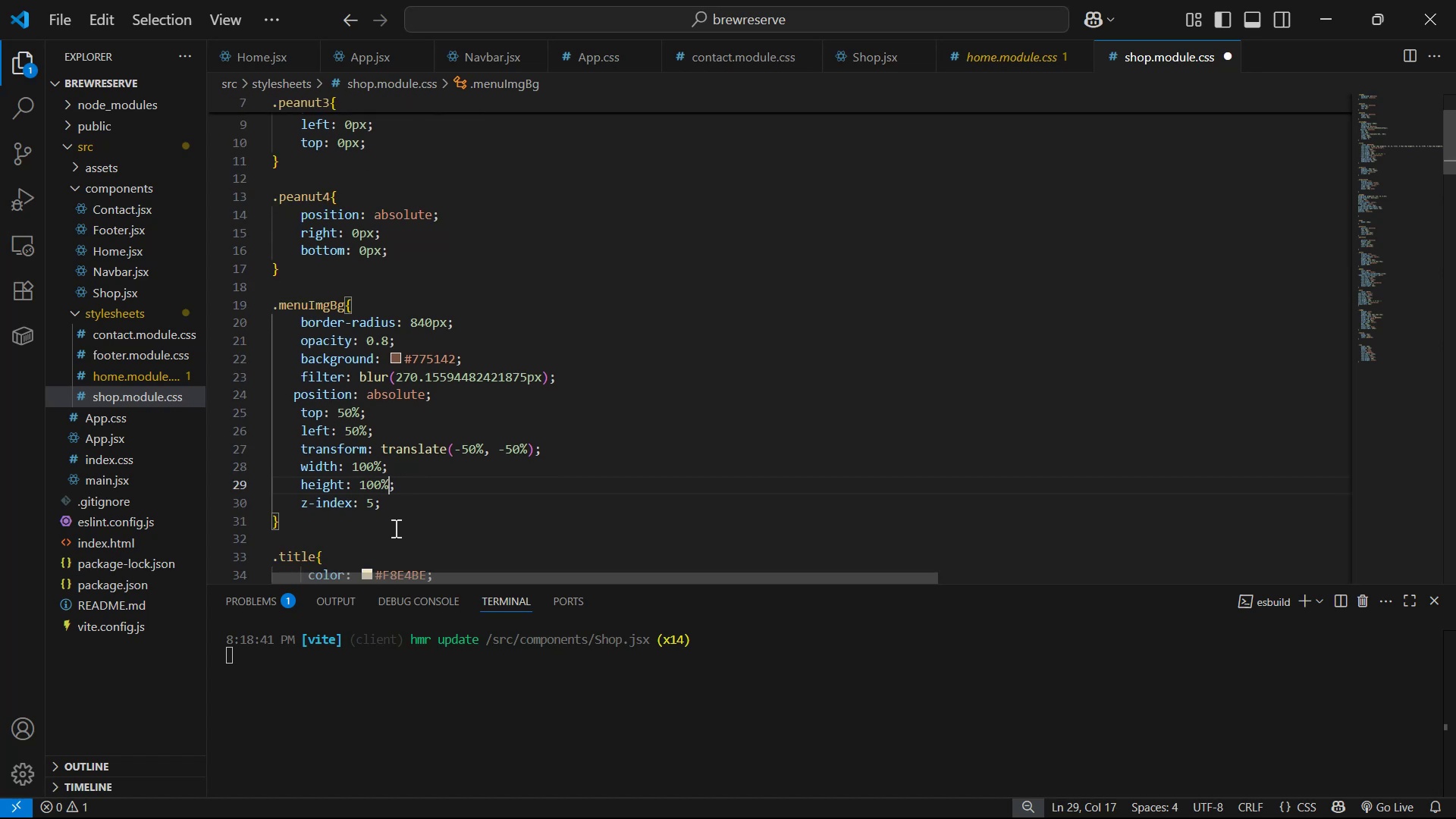 
key(Control+S)
 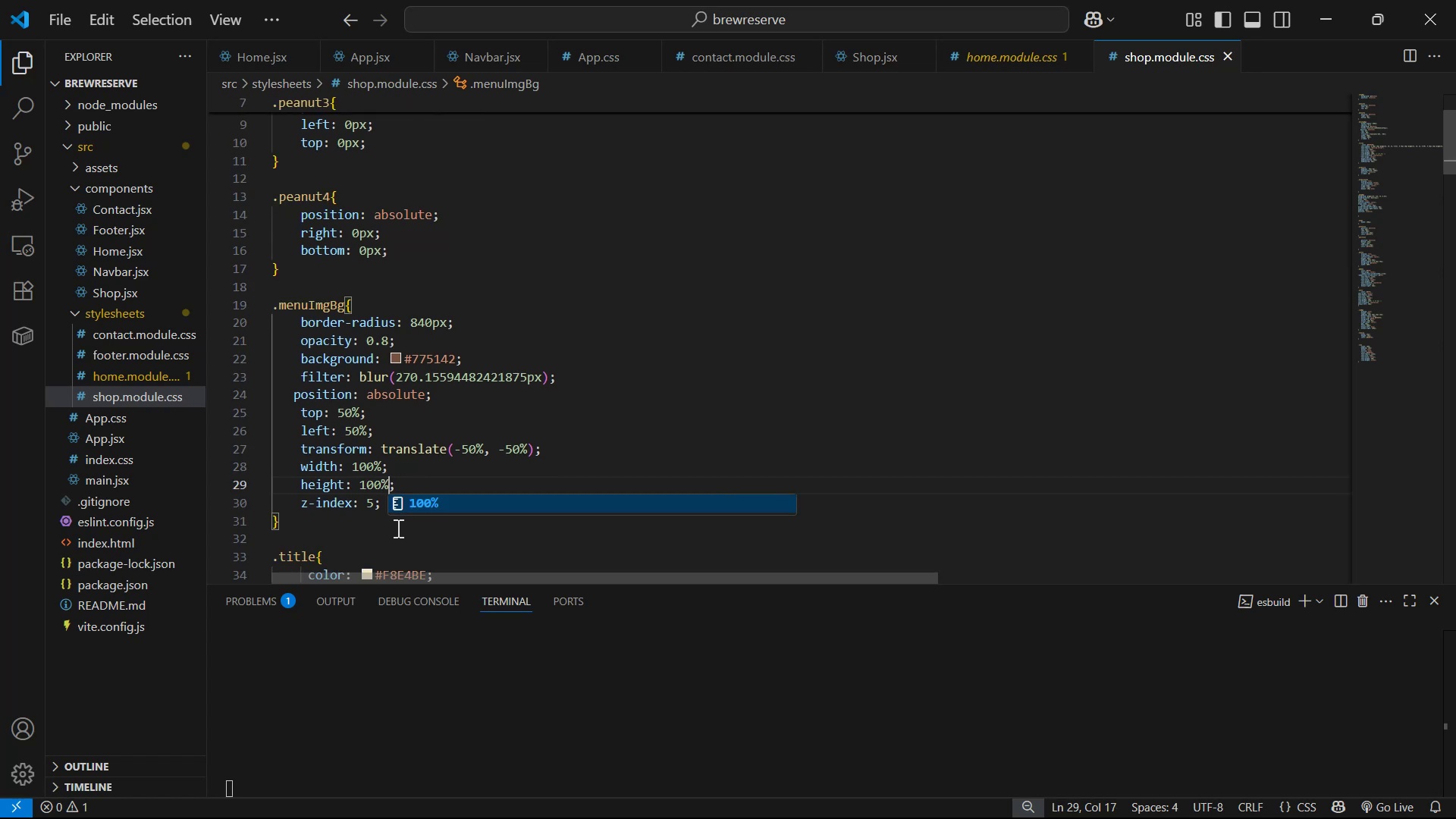 
key(Alt+AltLeft)
 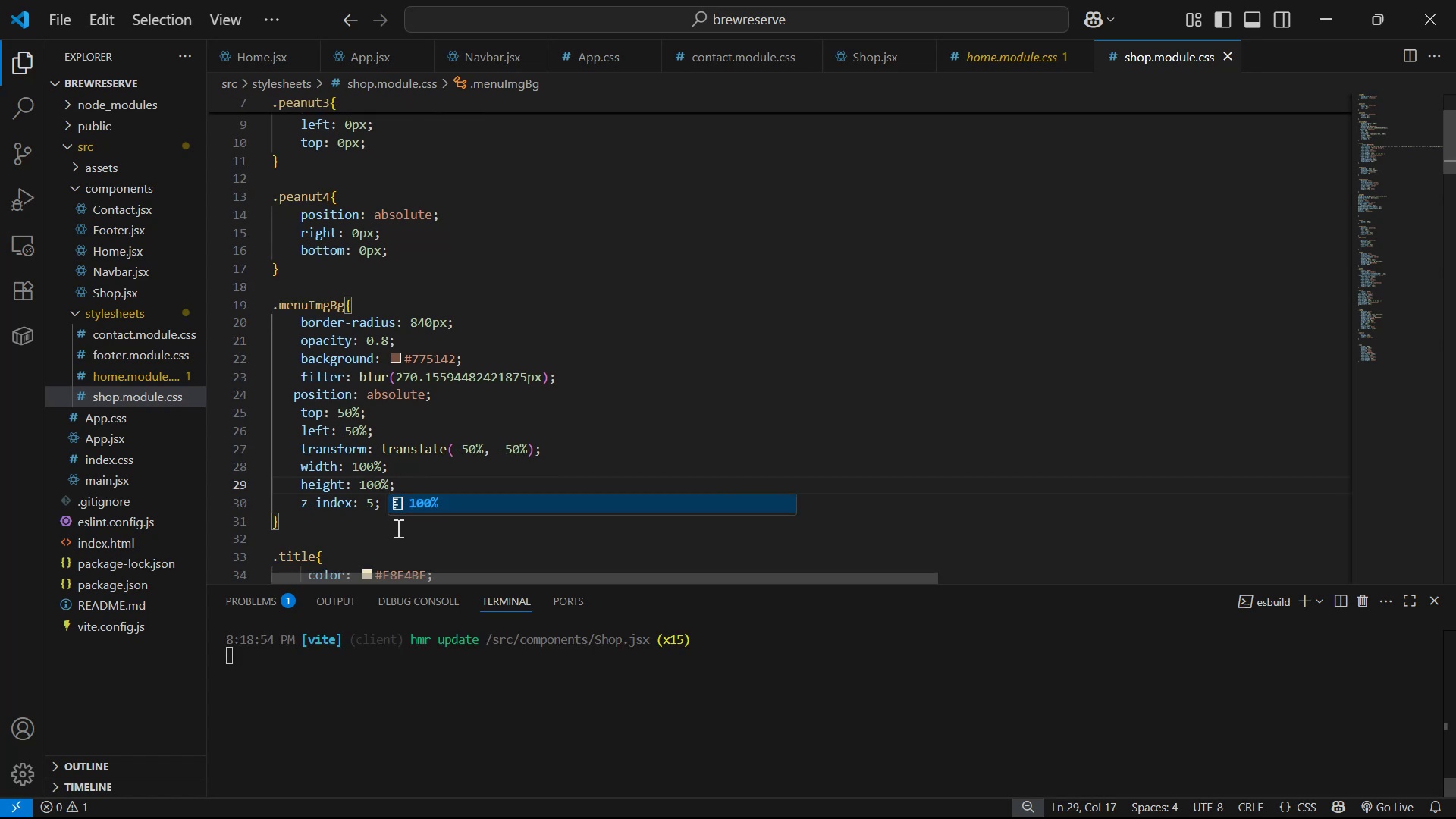 
key(Alt+Tab)
 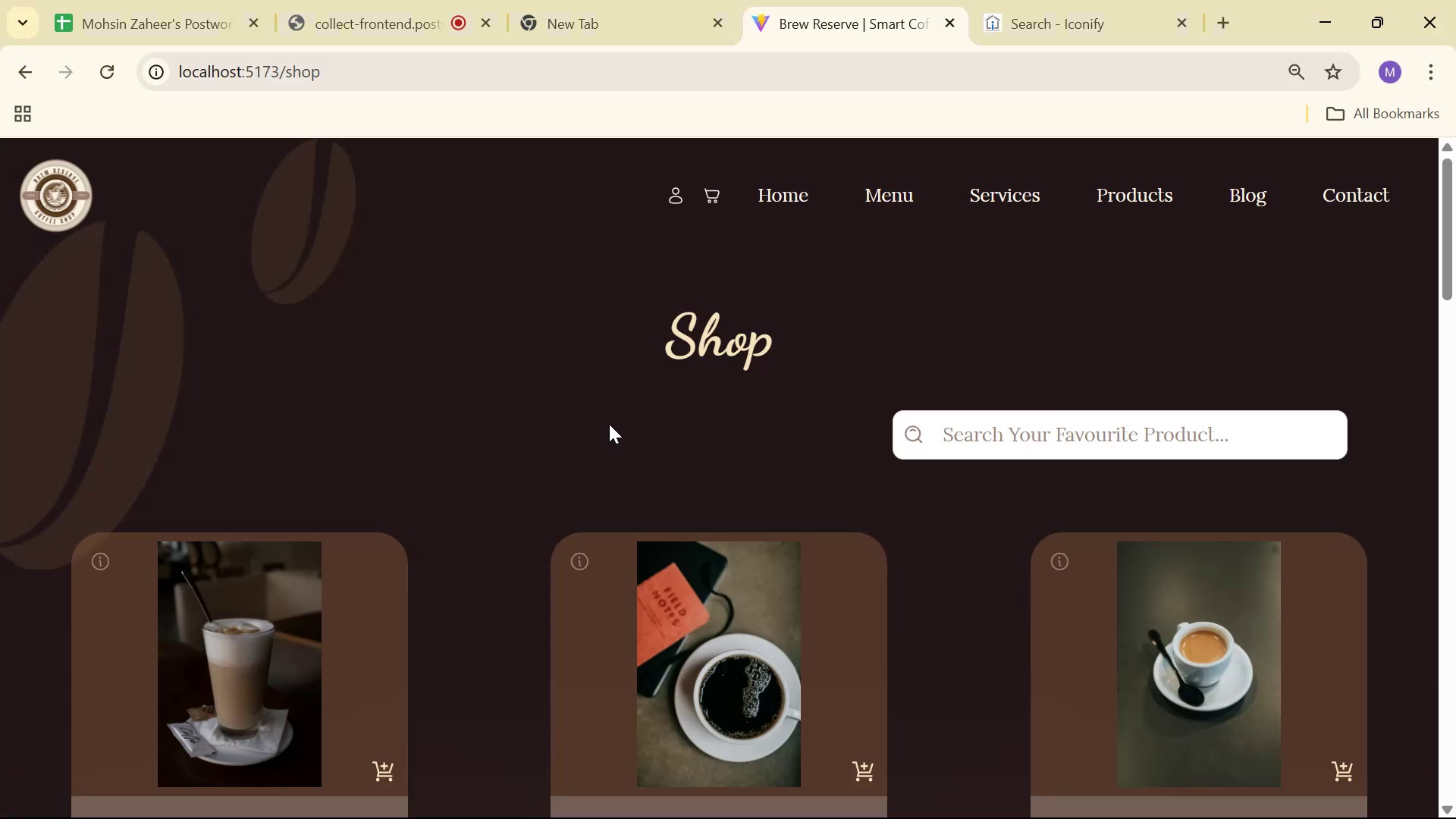 
scroll: coordinate [846, 260], scroll_direction: down, amount: 20.0
 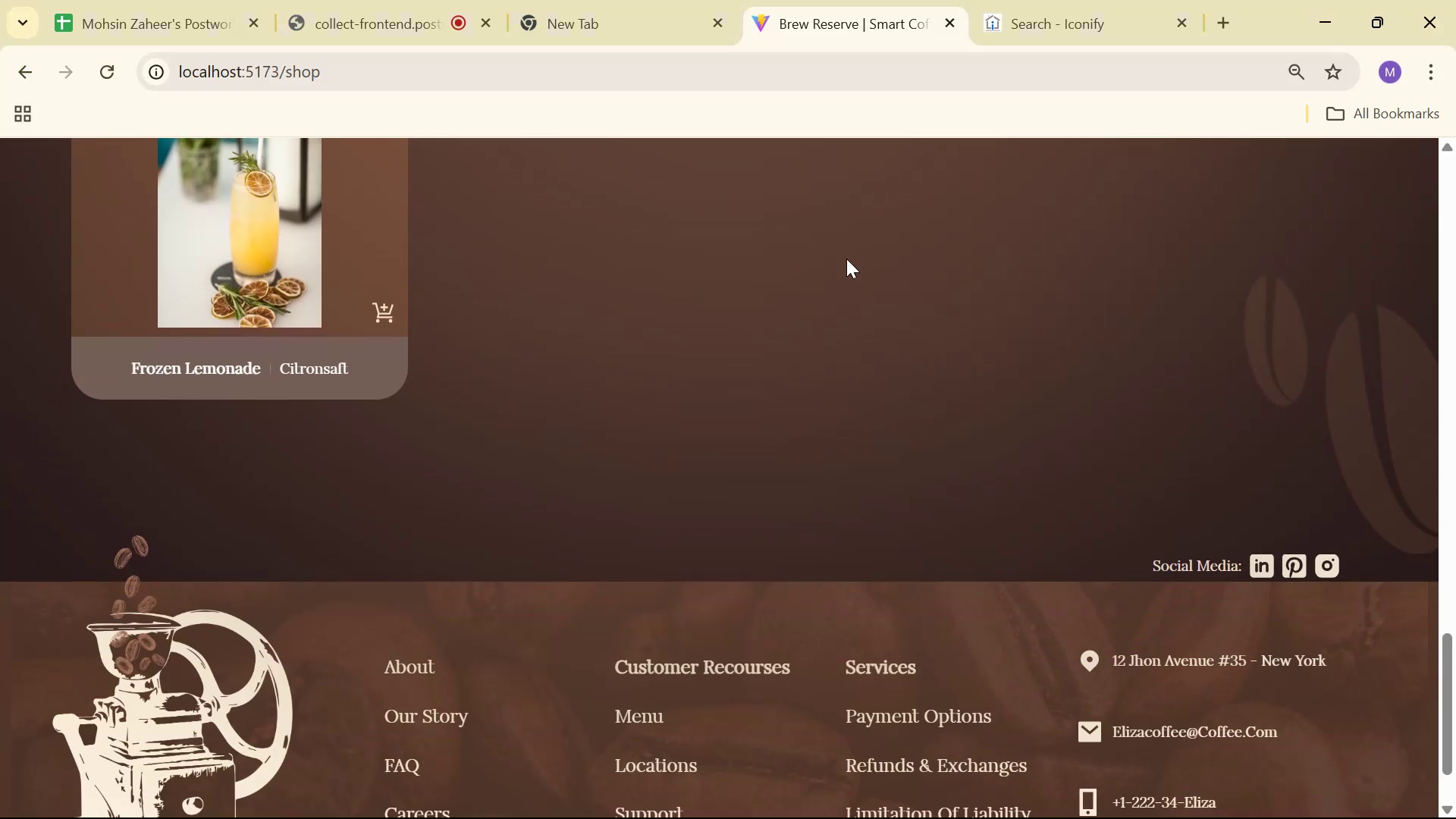 
scroll: coordinate [807, 271], scroll_direction: up, amount: 22.0
 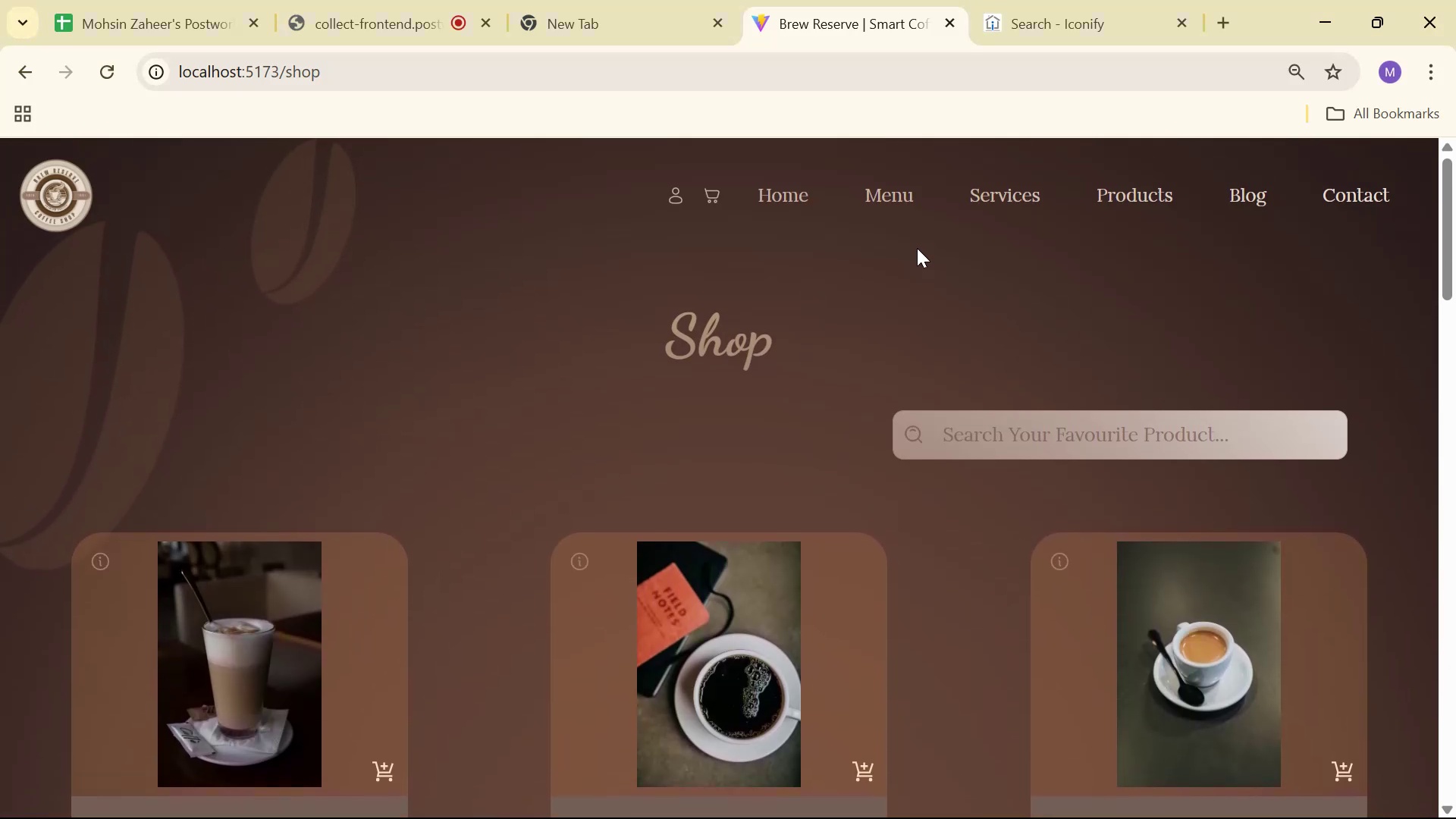 
scroll: coordinate [949, 300], scroll_direction: down, amount: 19.0
 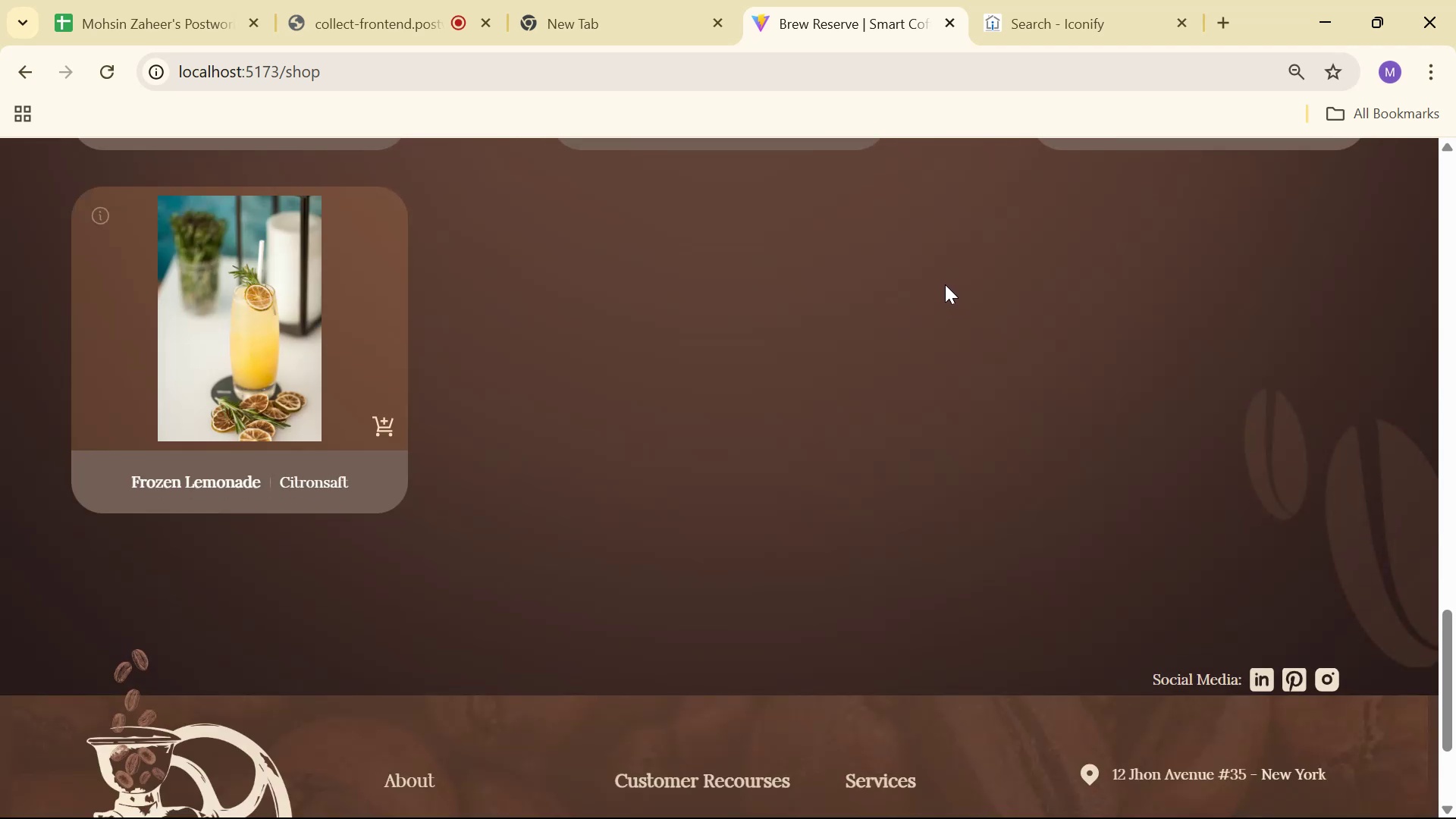 
scroll: coordinate [908, 291], scroll_direction: up, amount: 18.0
 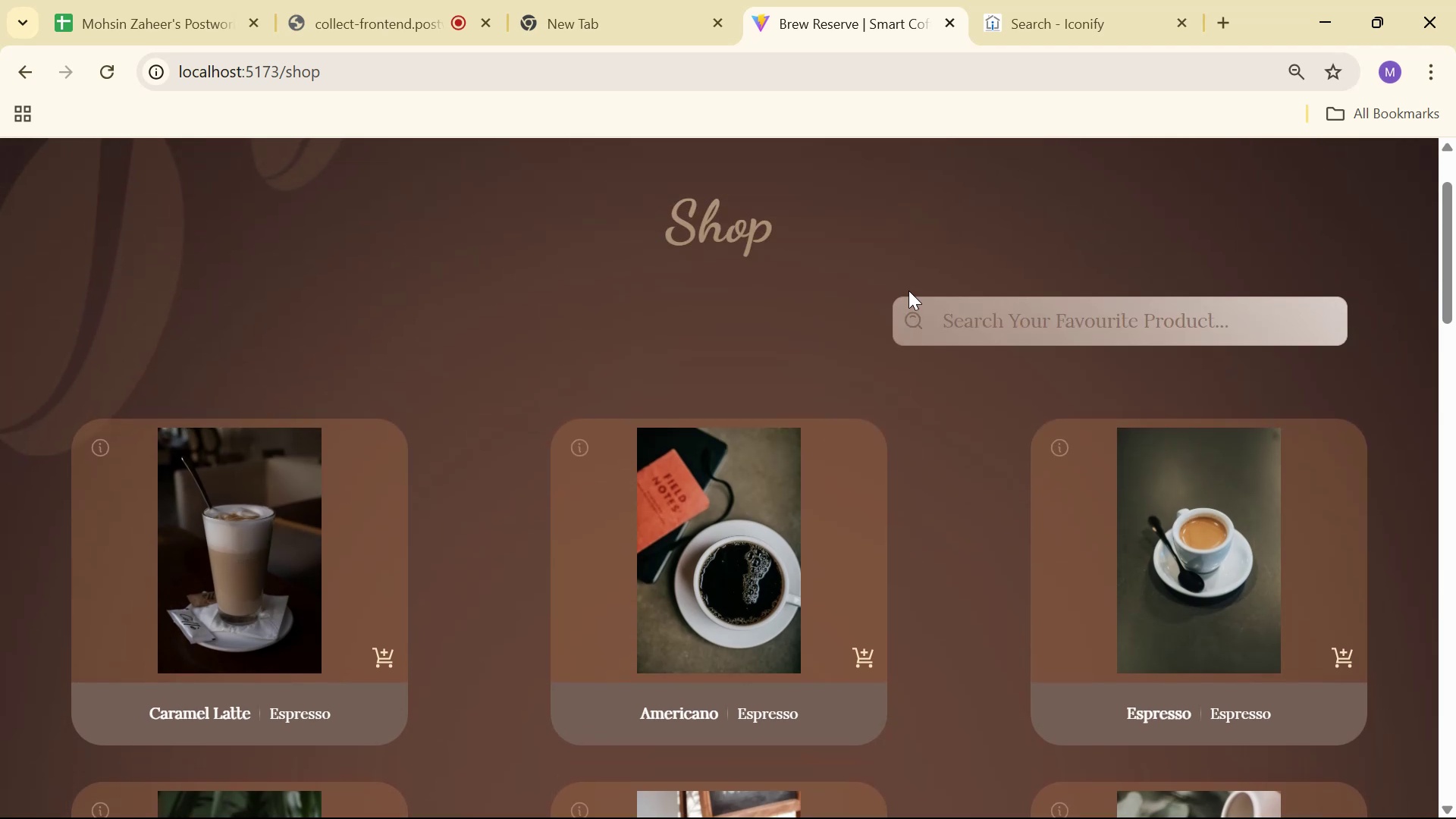 
scroll: coordinate [920, 291], scroll_direction: down, amount: 2.0
 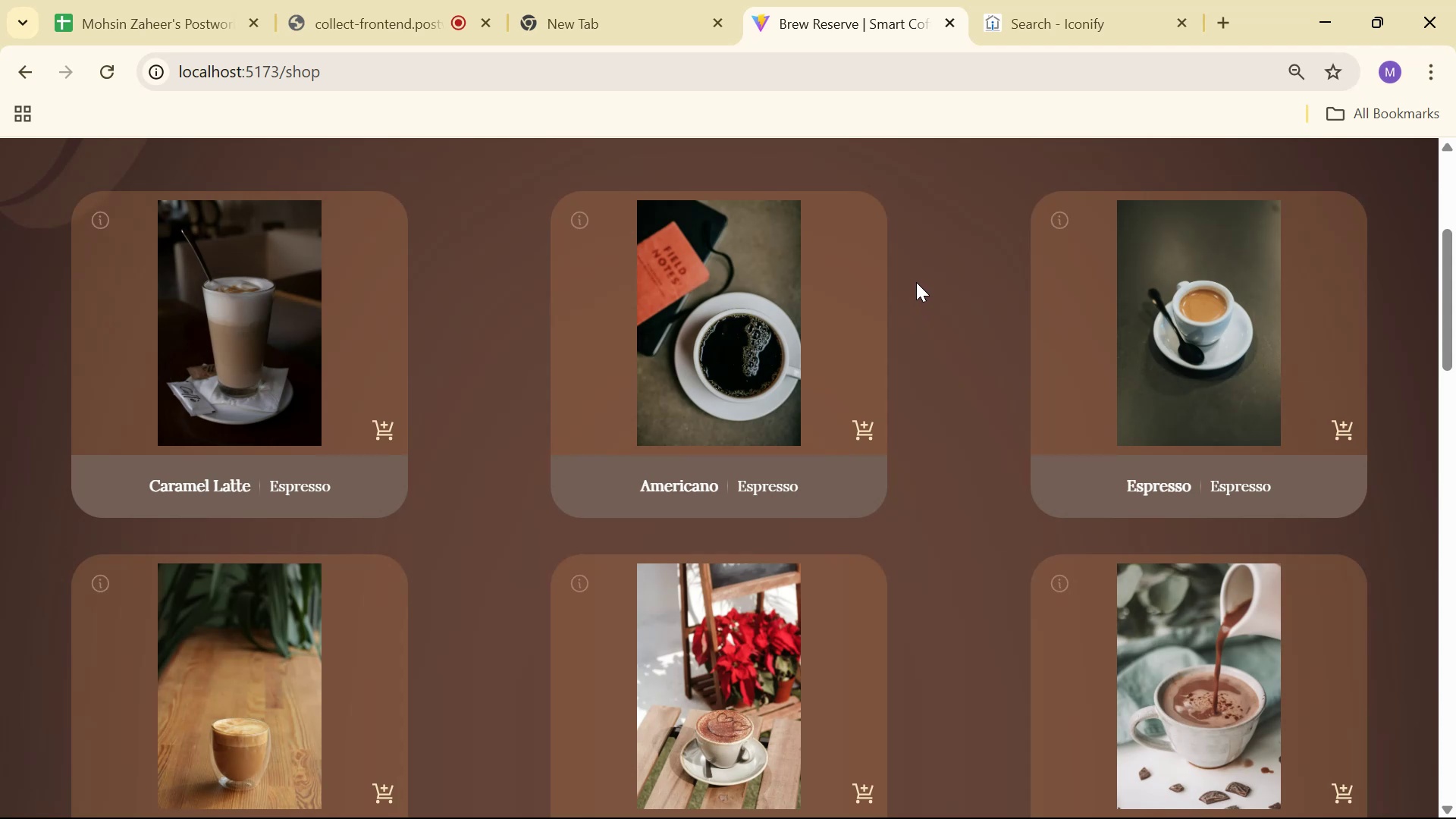 
wait(17.89)
 